 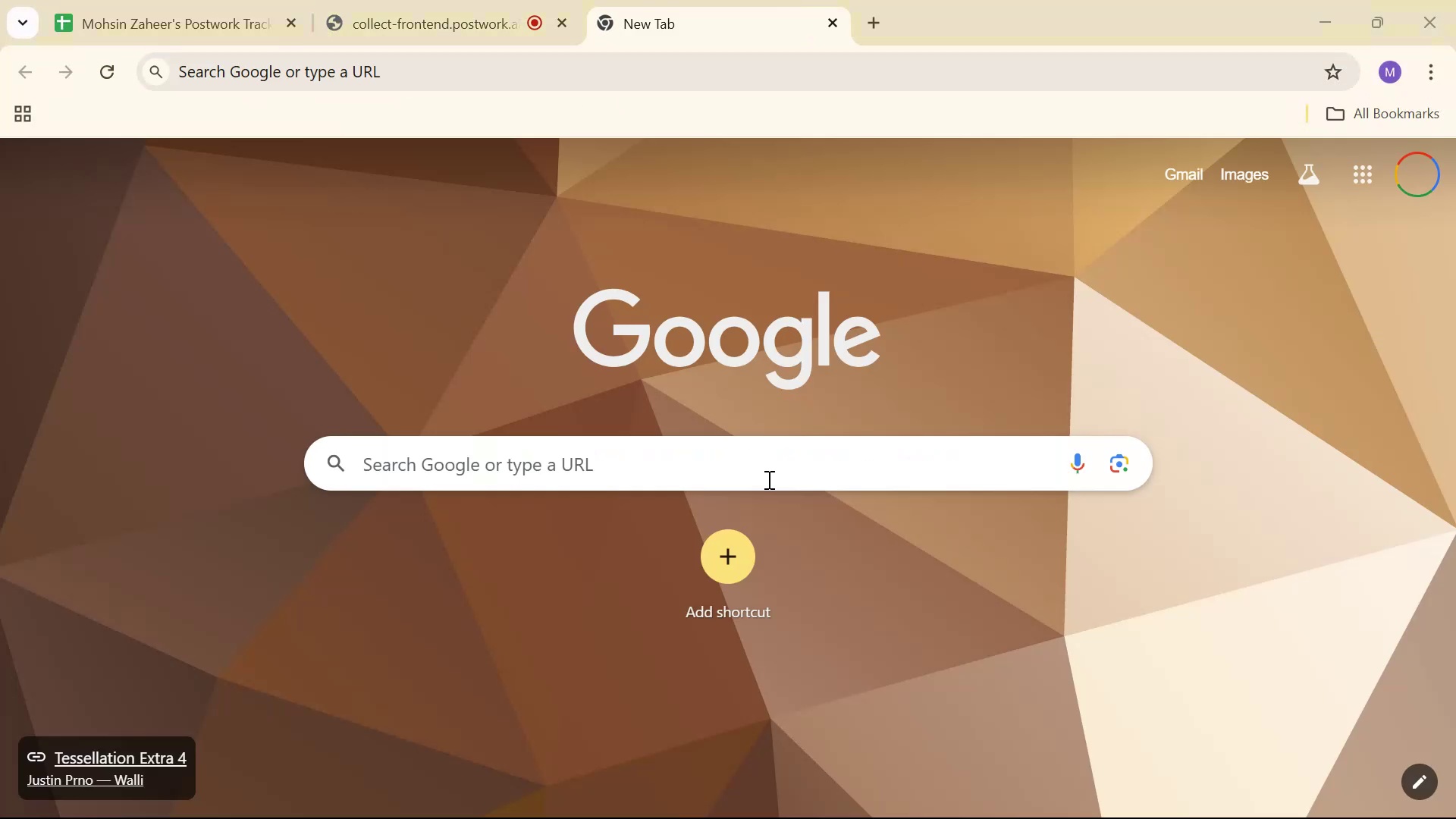 
key(Alt+Tab)
 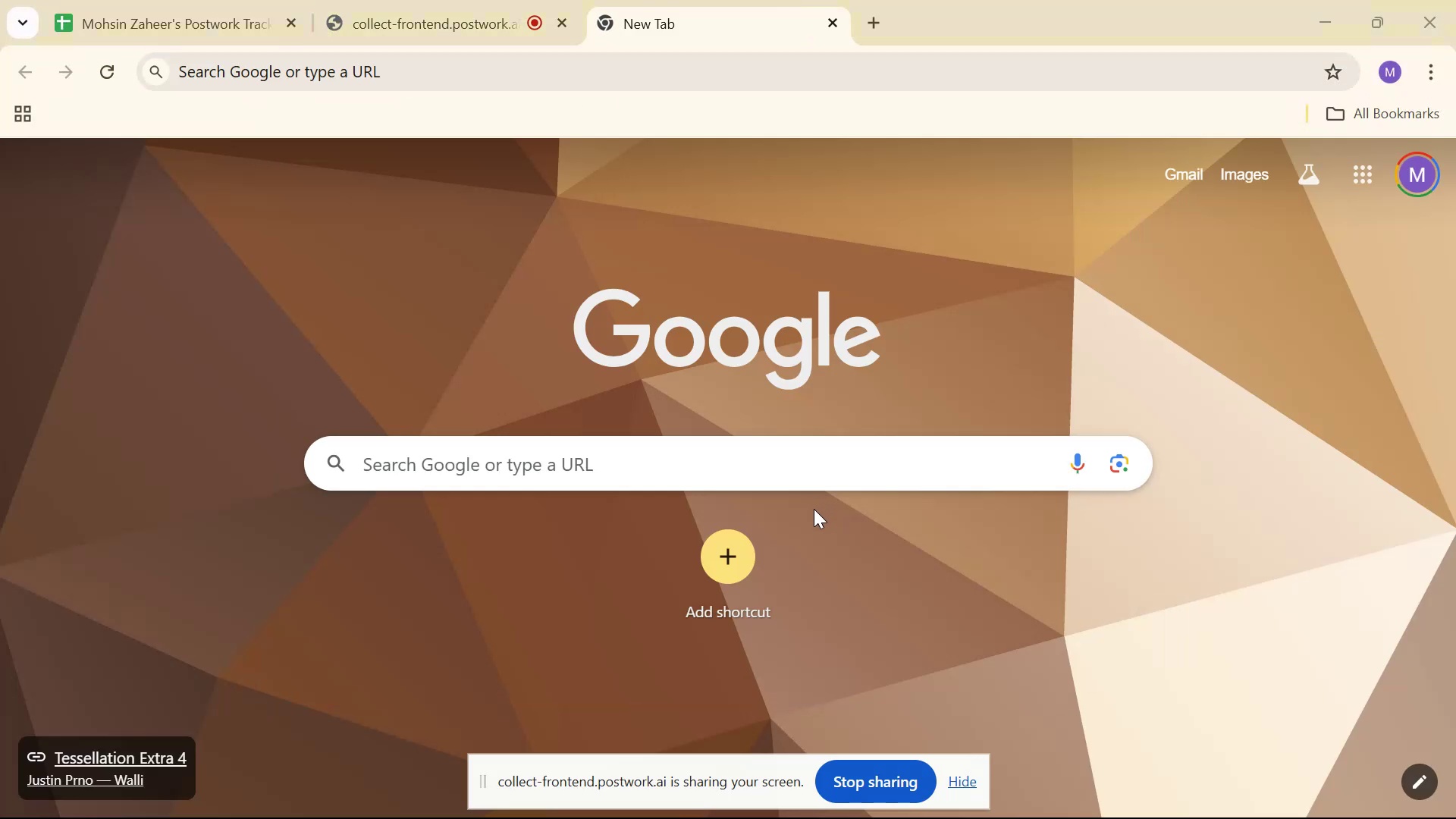 
key(Alt+Tab)
 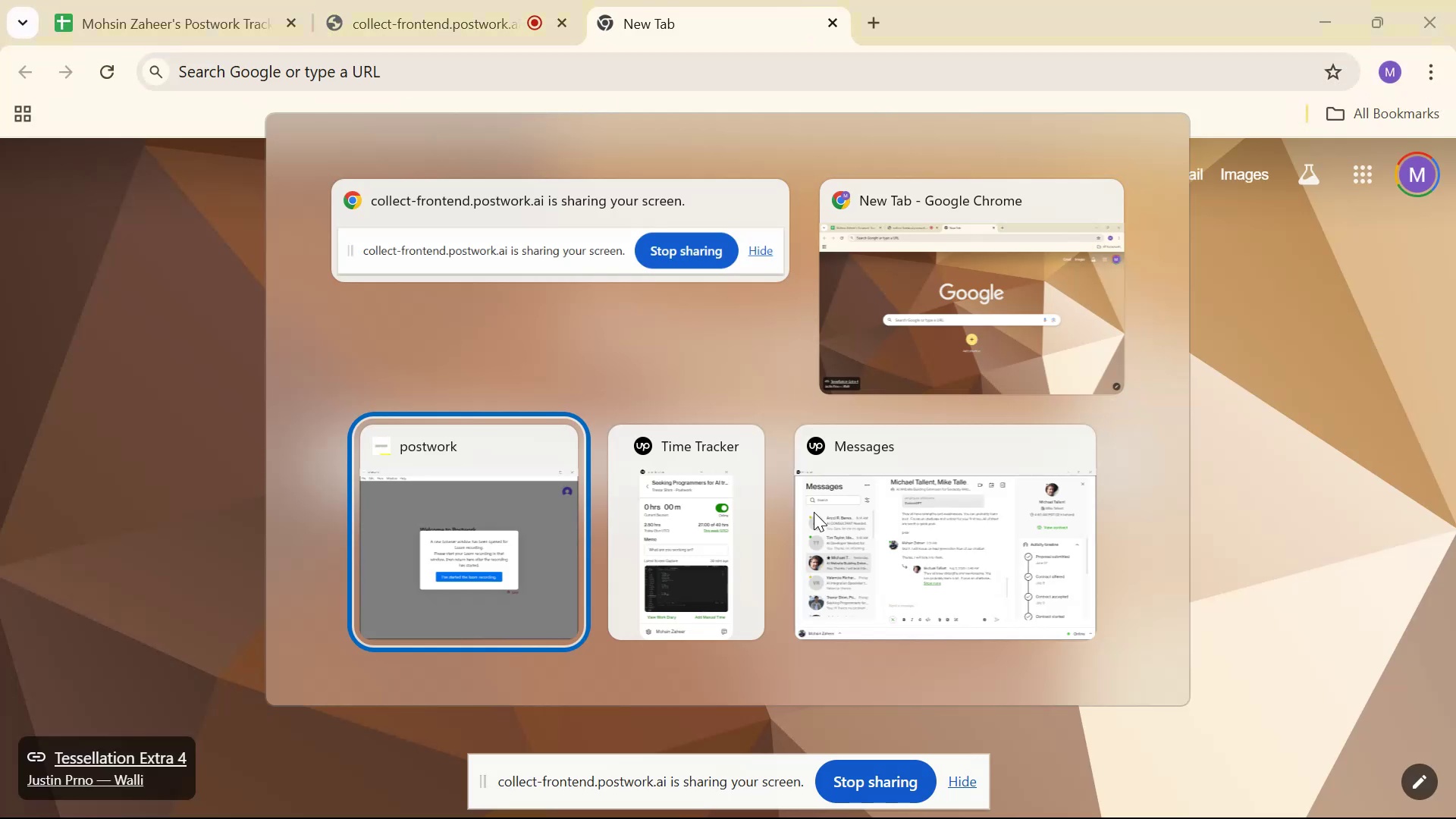 
key(Alt+Tab)
 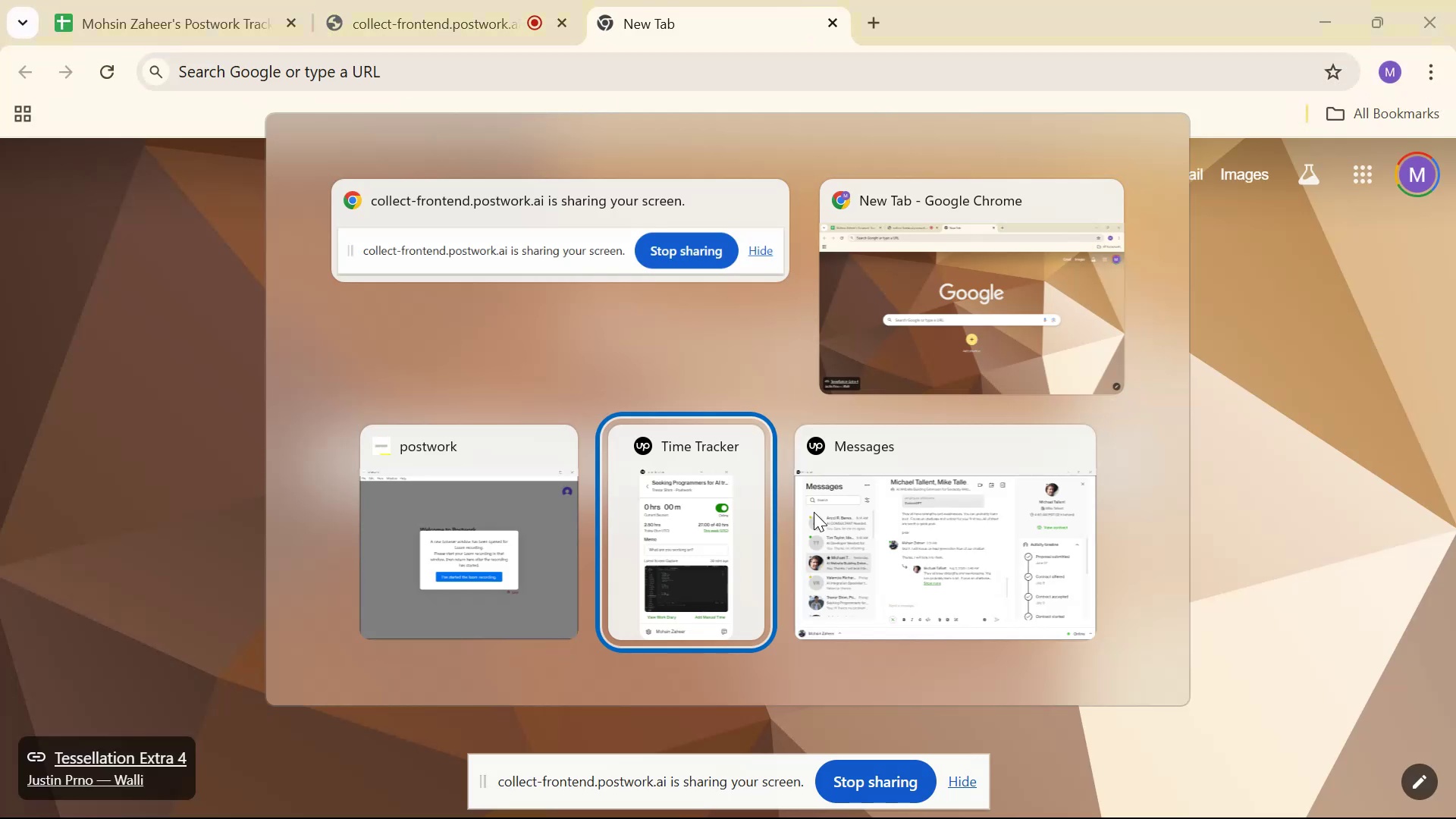 
key(Alt+Tab)
 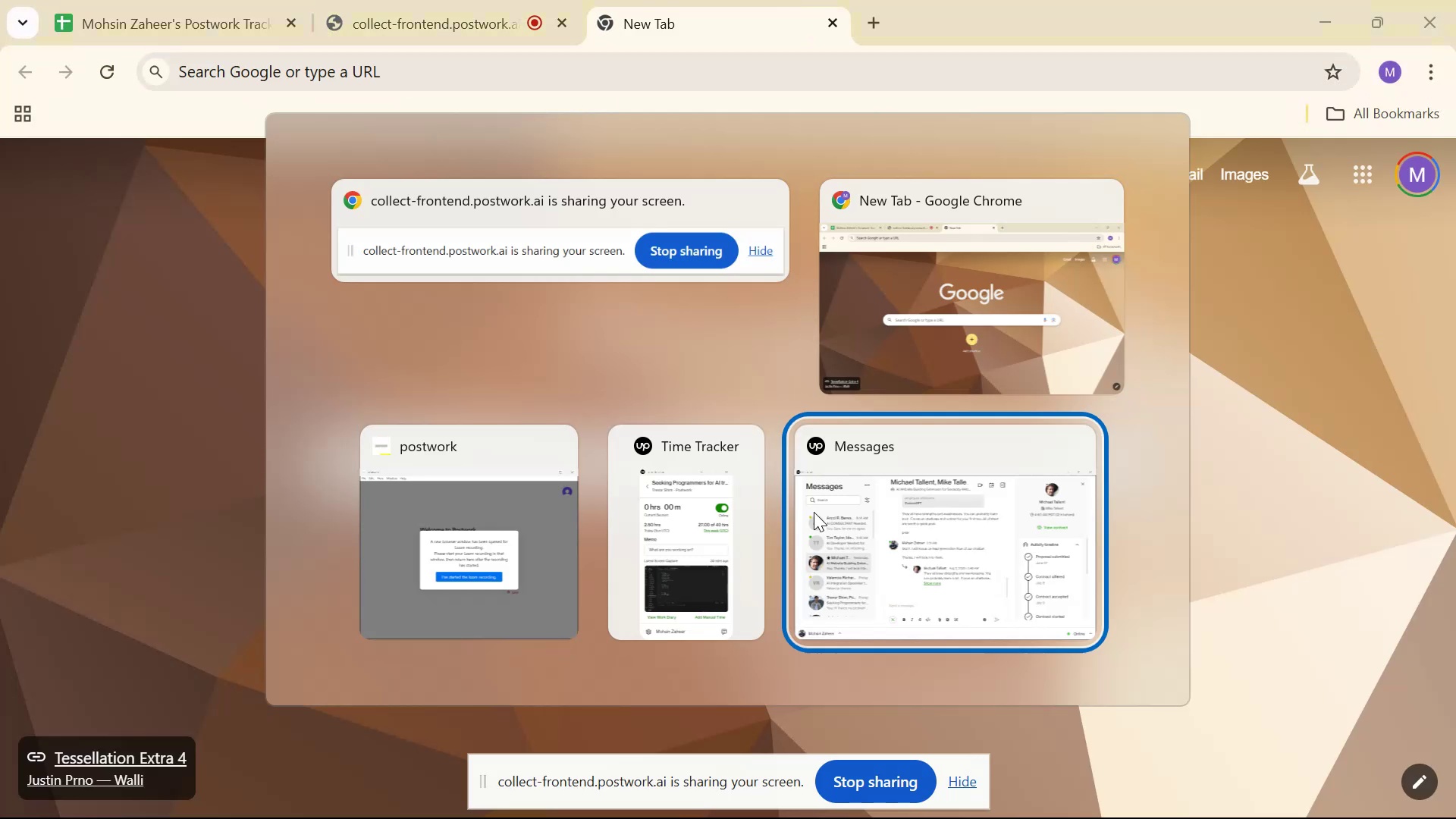 
key(Alt+Tab)
 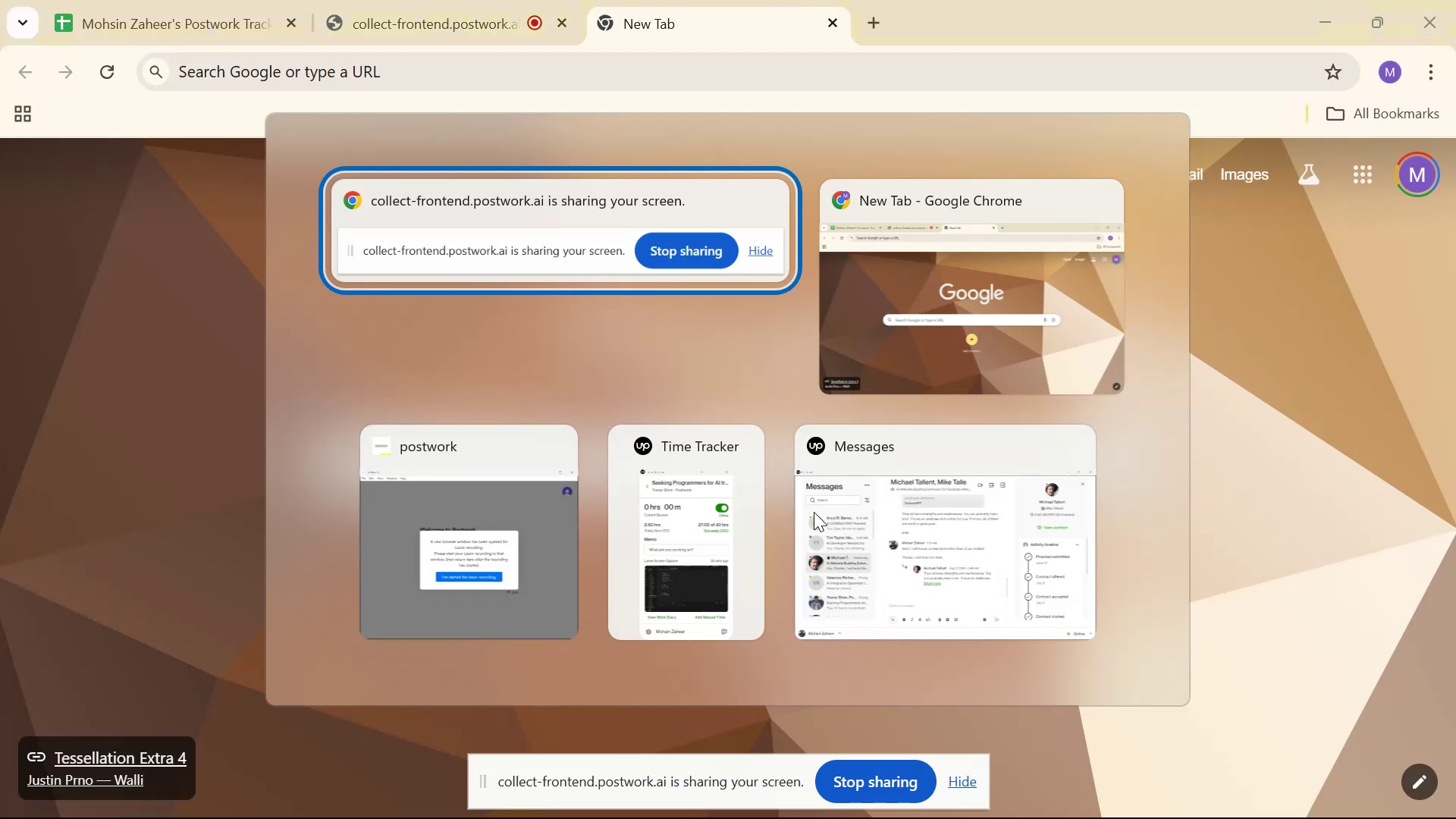 
key(Alt+Tab)
 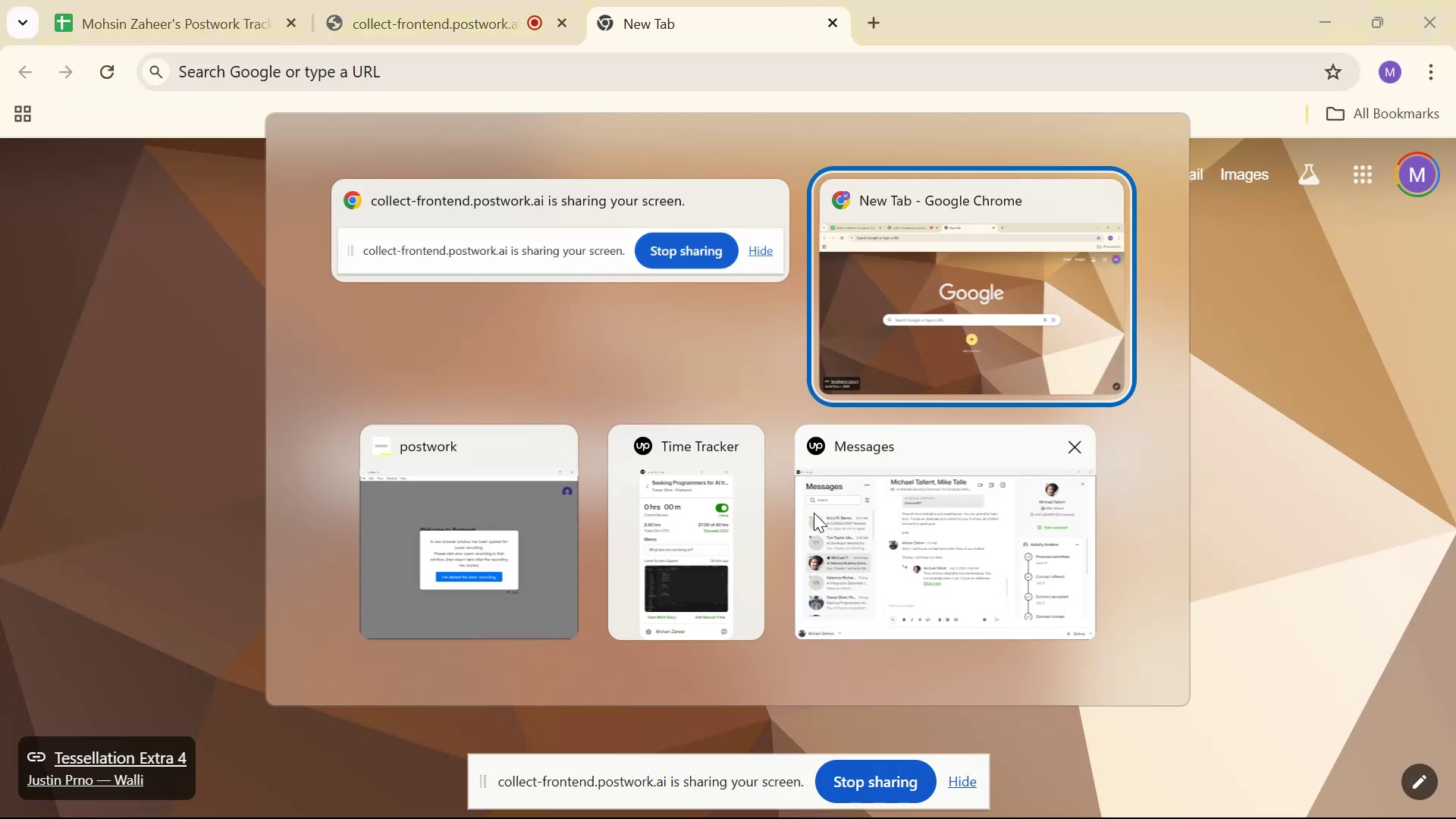 
key(Alt+Tab)
 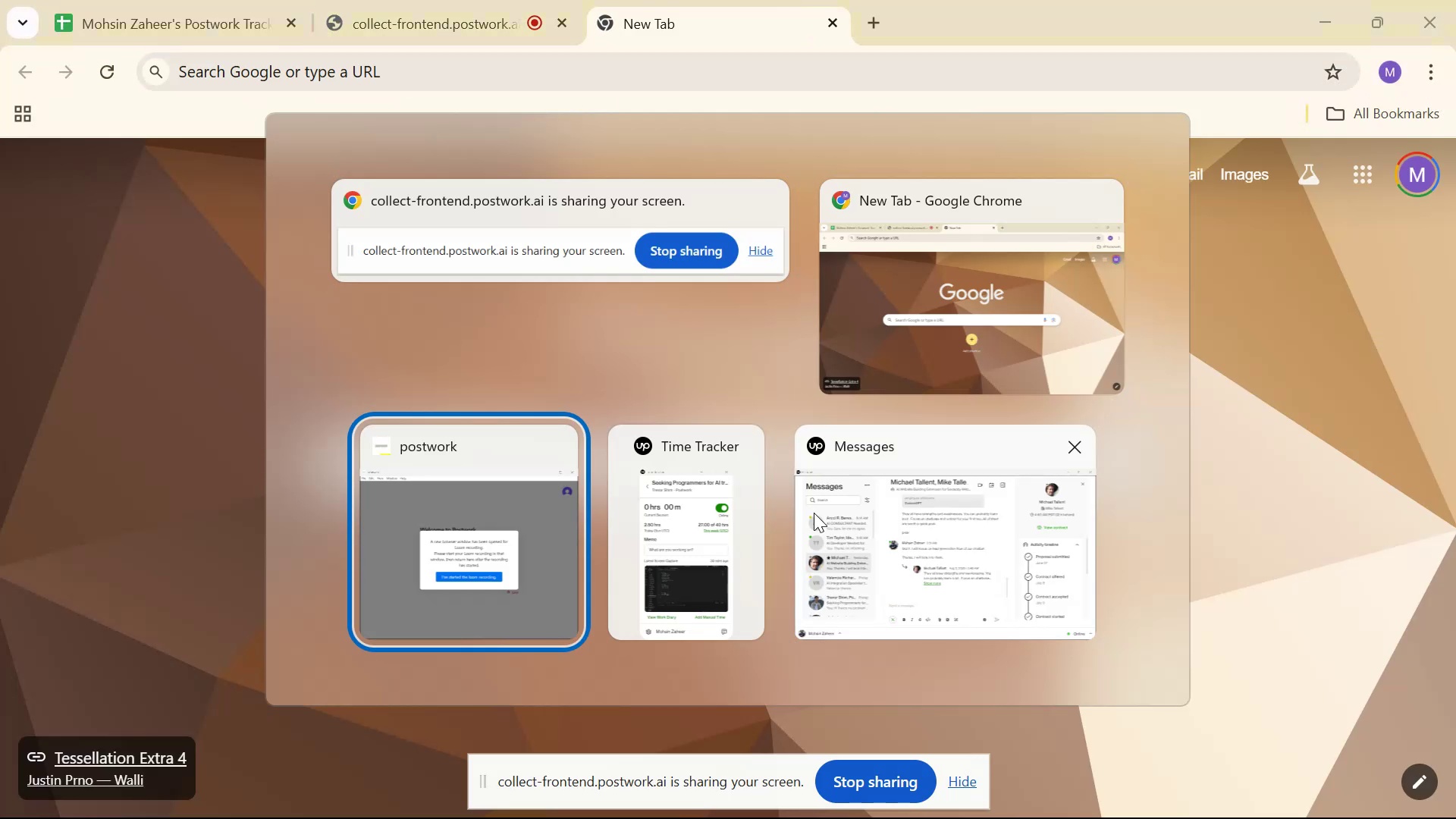 
key(Alt+Tab)
 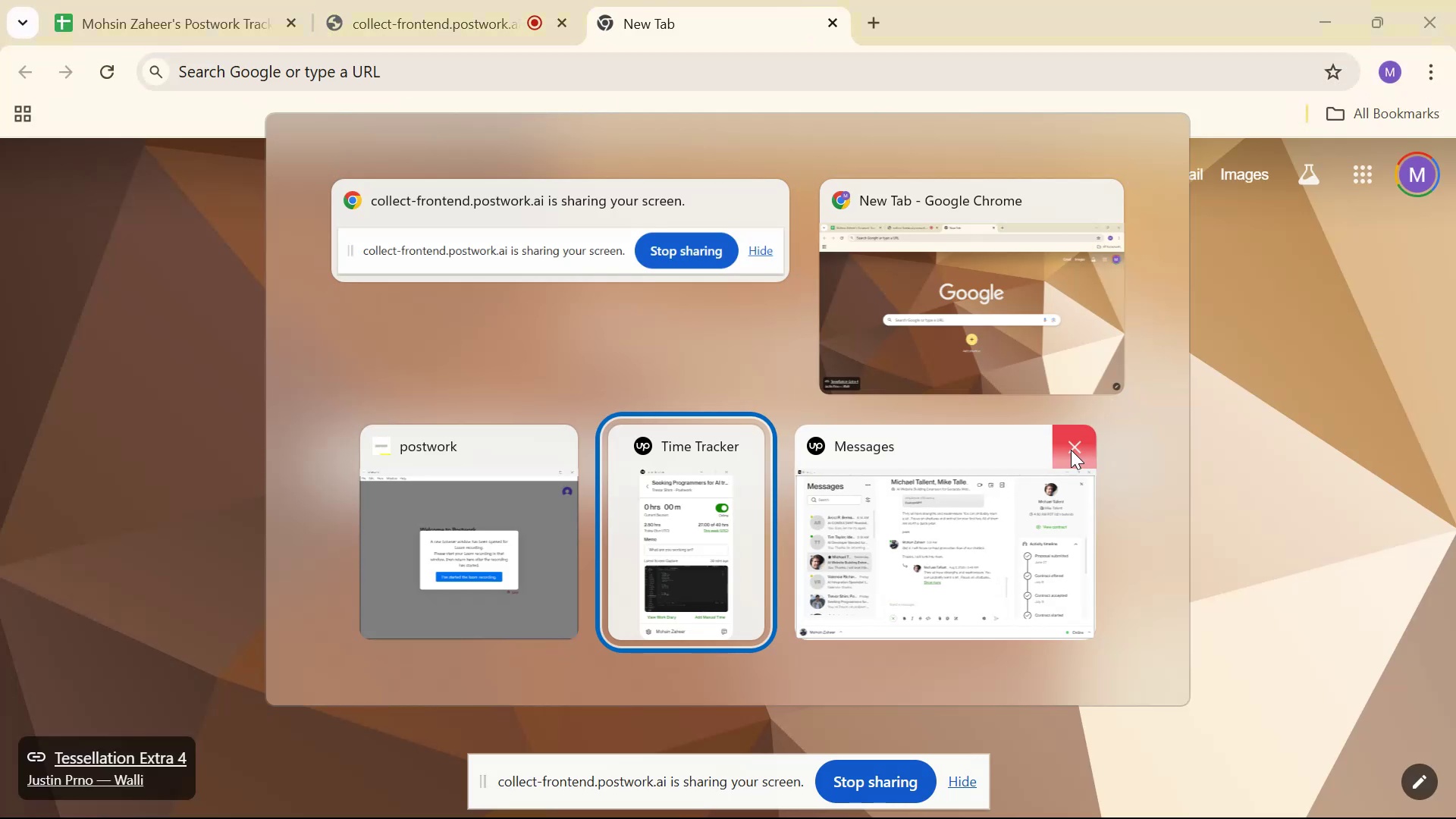 
key(Alt+Tab)
 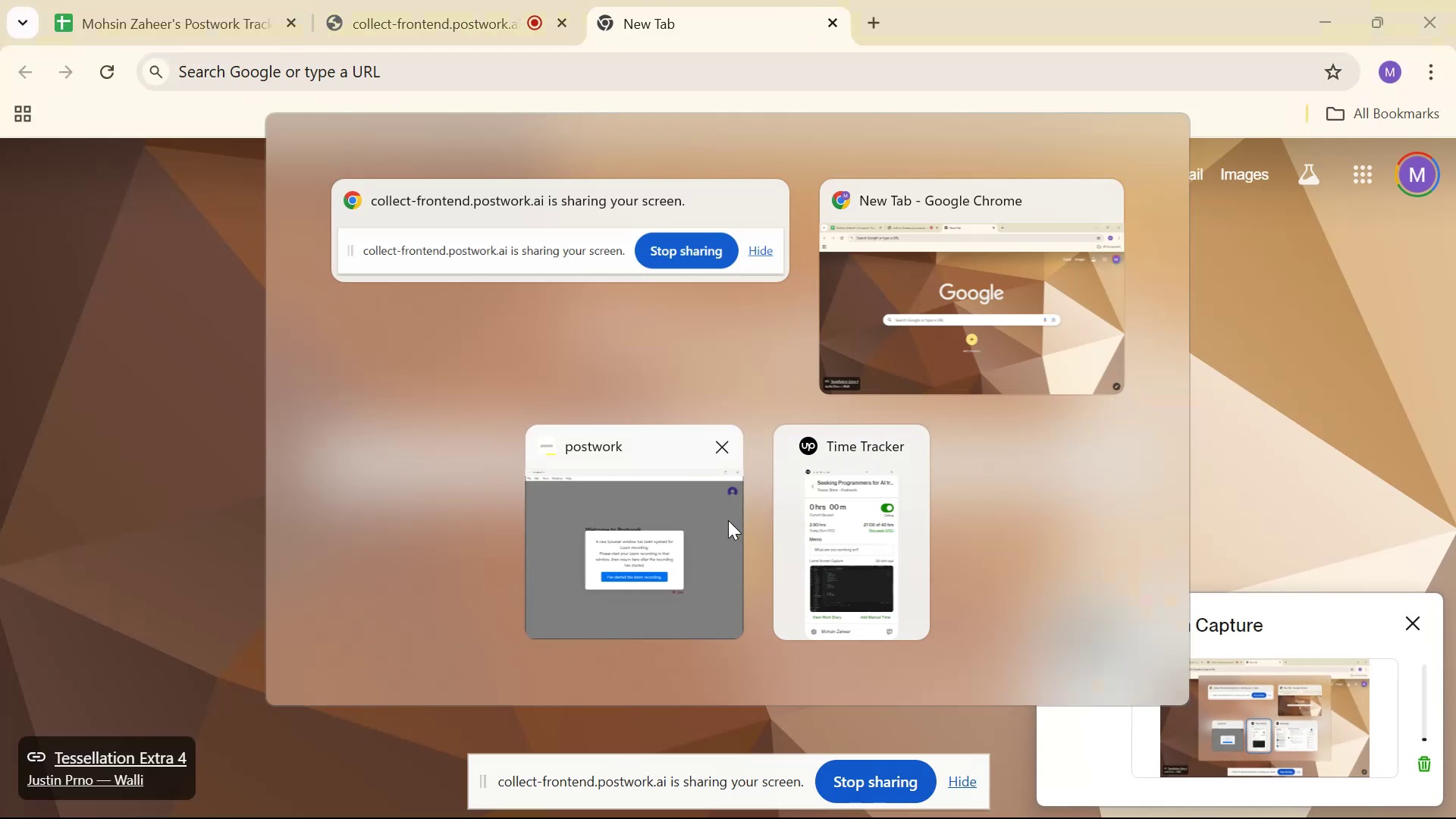 
key(Alt+Tab)
 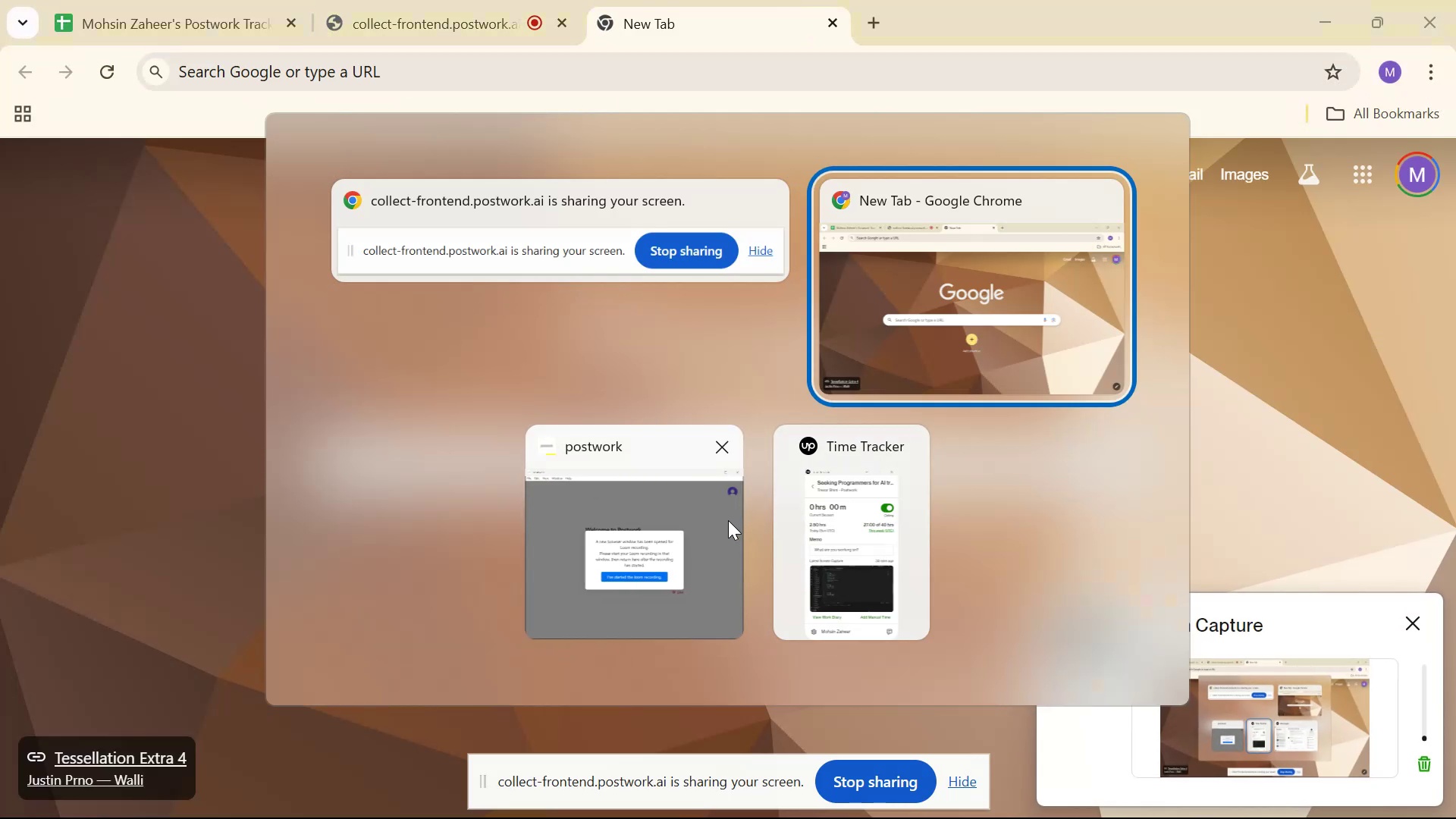 
key(Alt+Tab)
 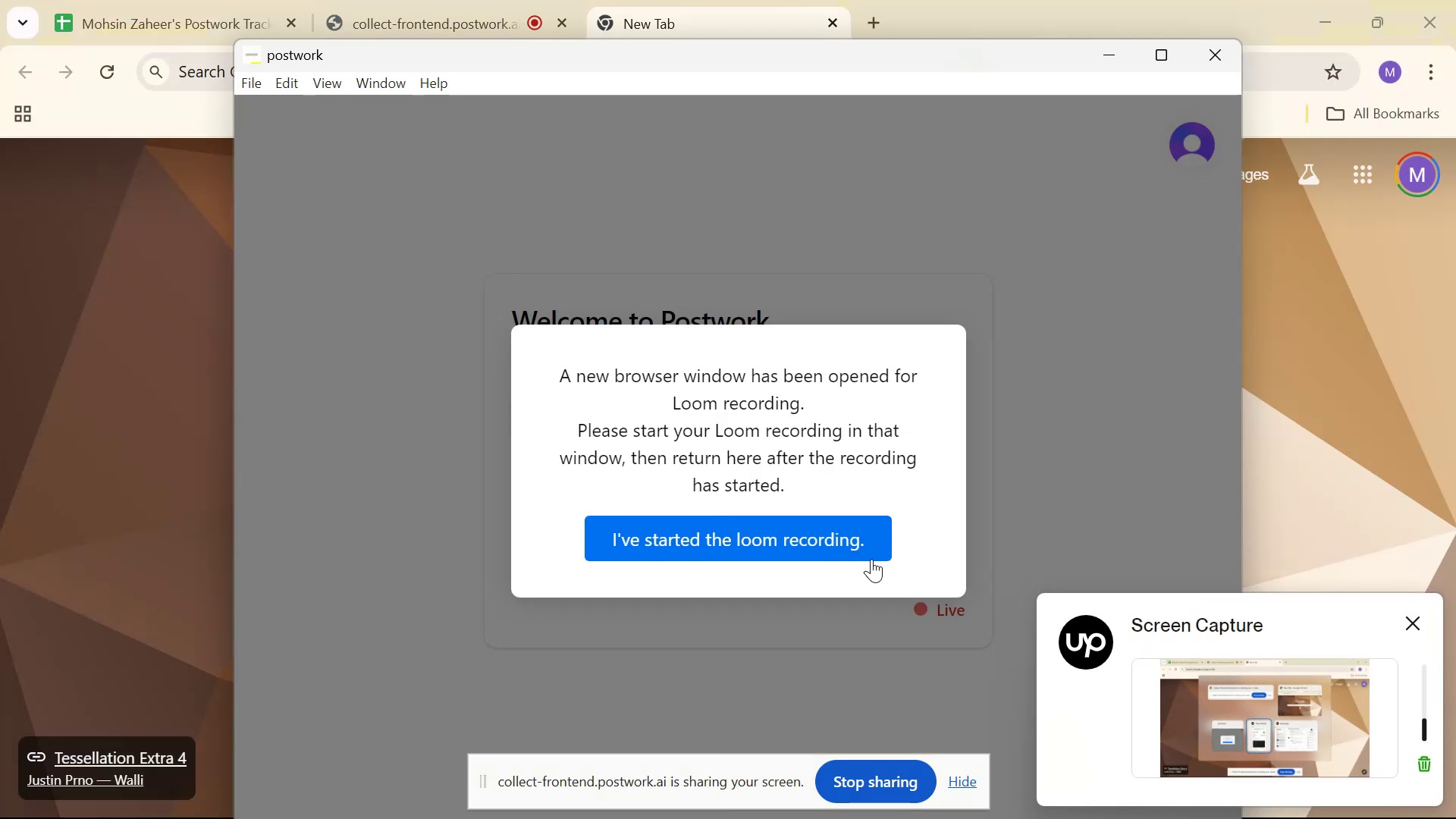 
left_click([739, 538])
 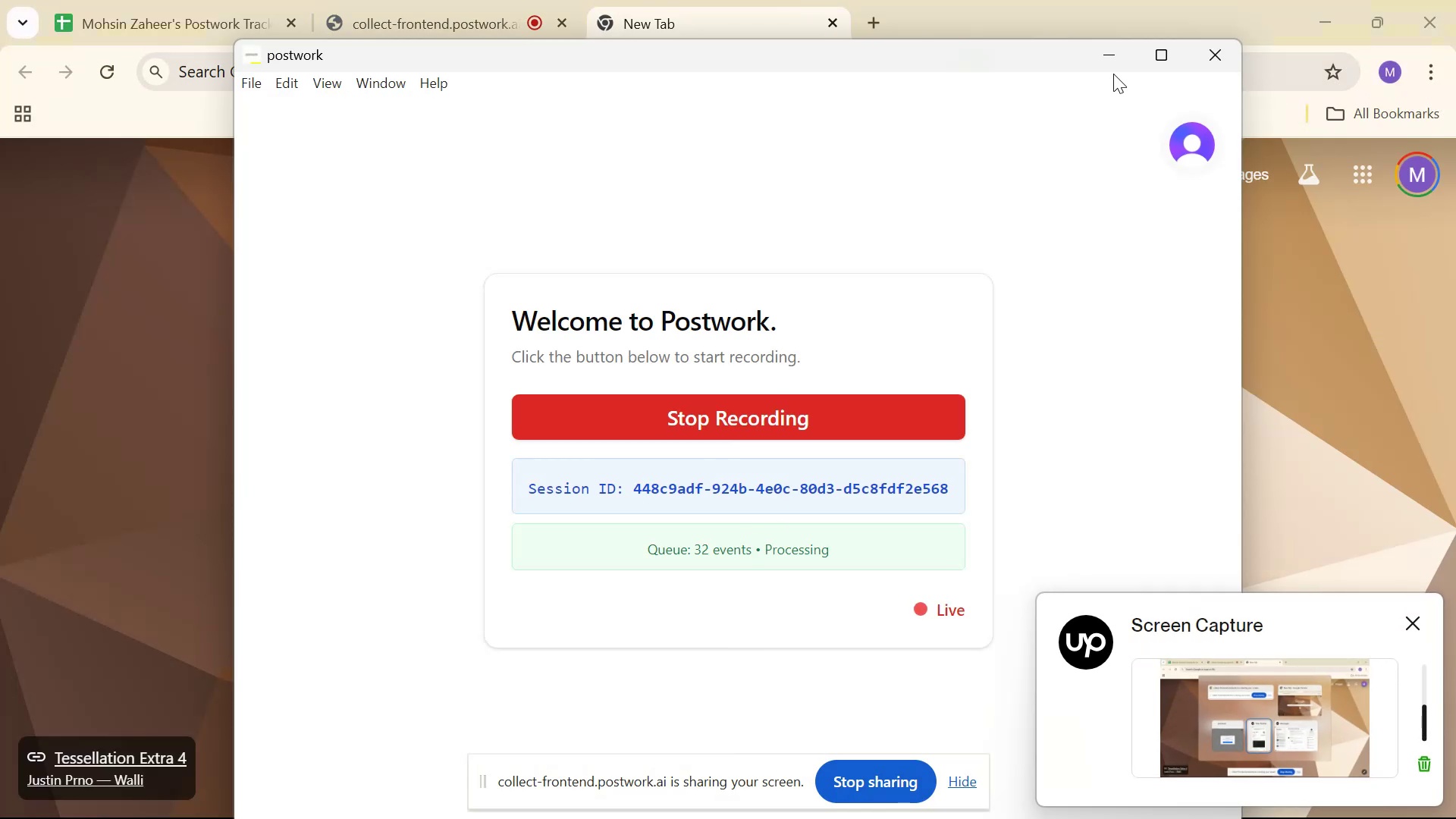 
left_click([1108, 59])
 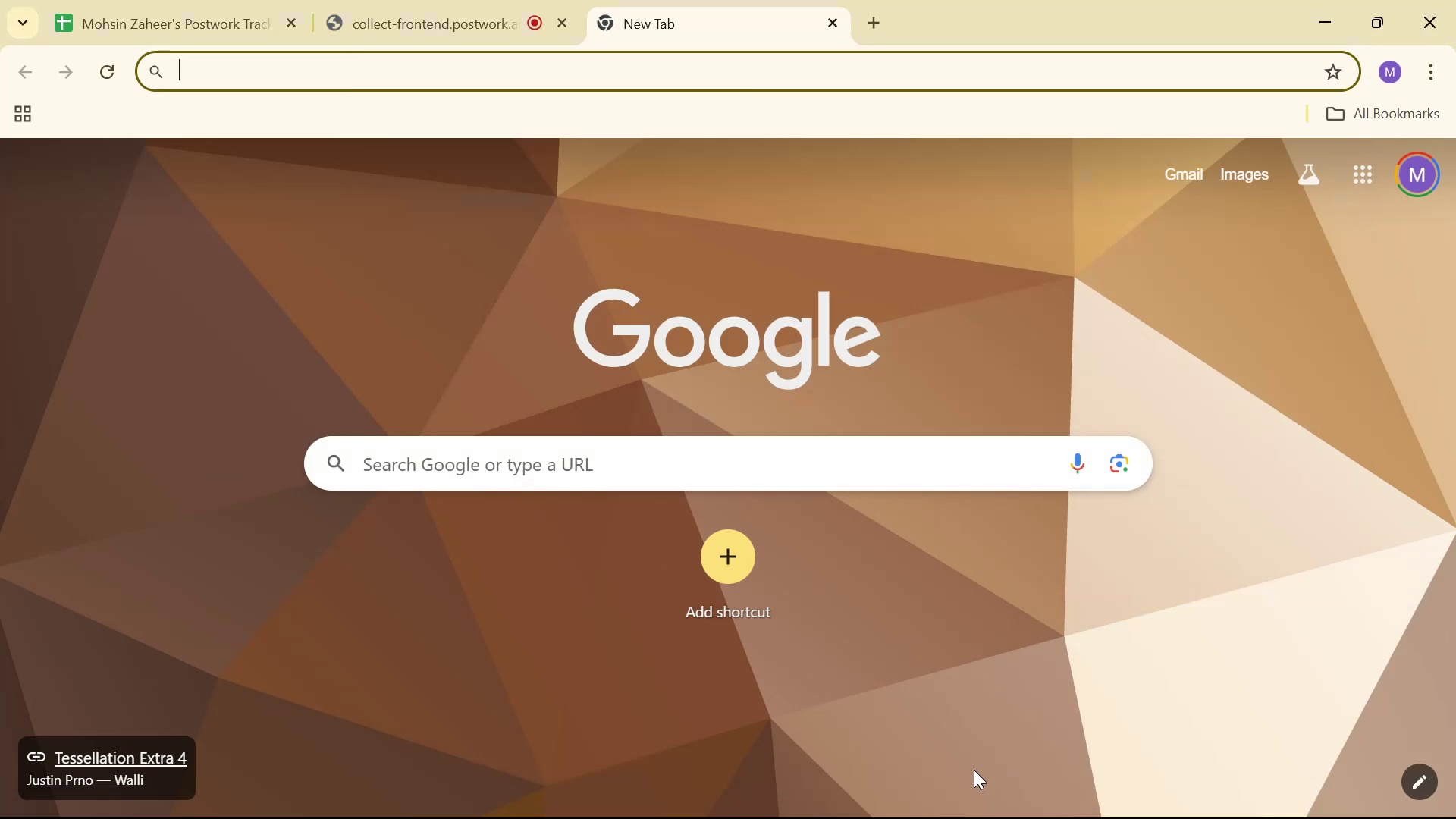 
left_click([797, 67])
 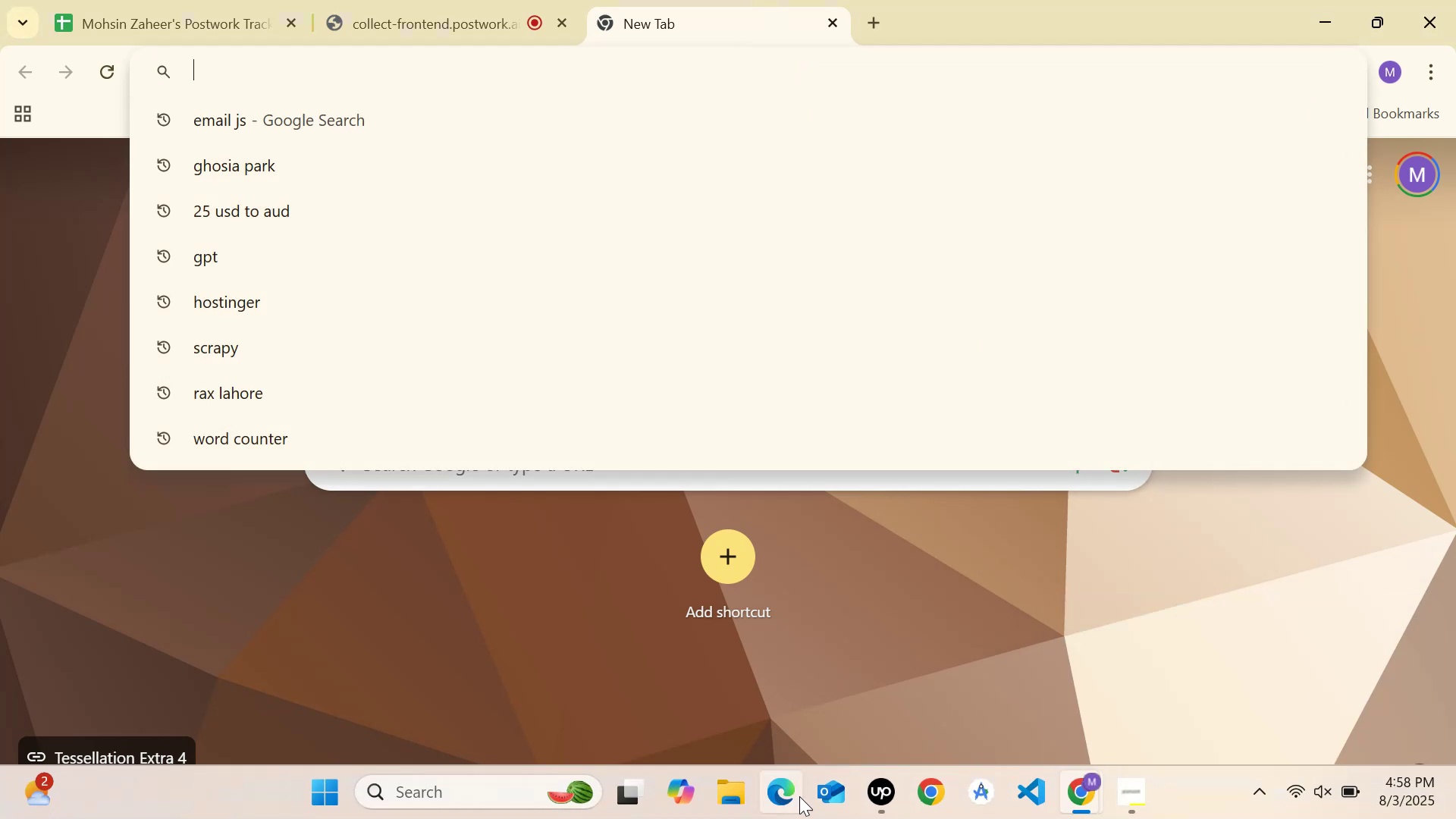 
left_click([730, 792])
 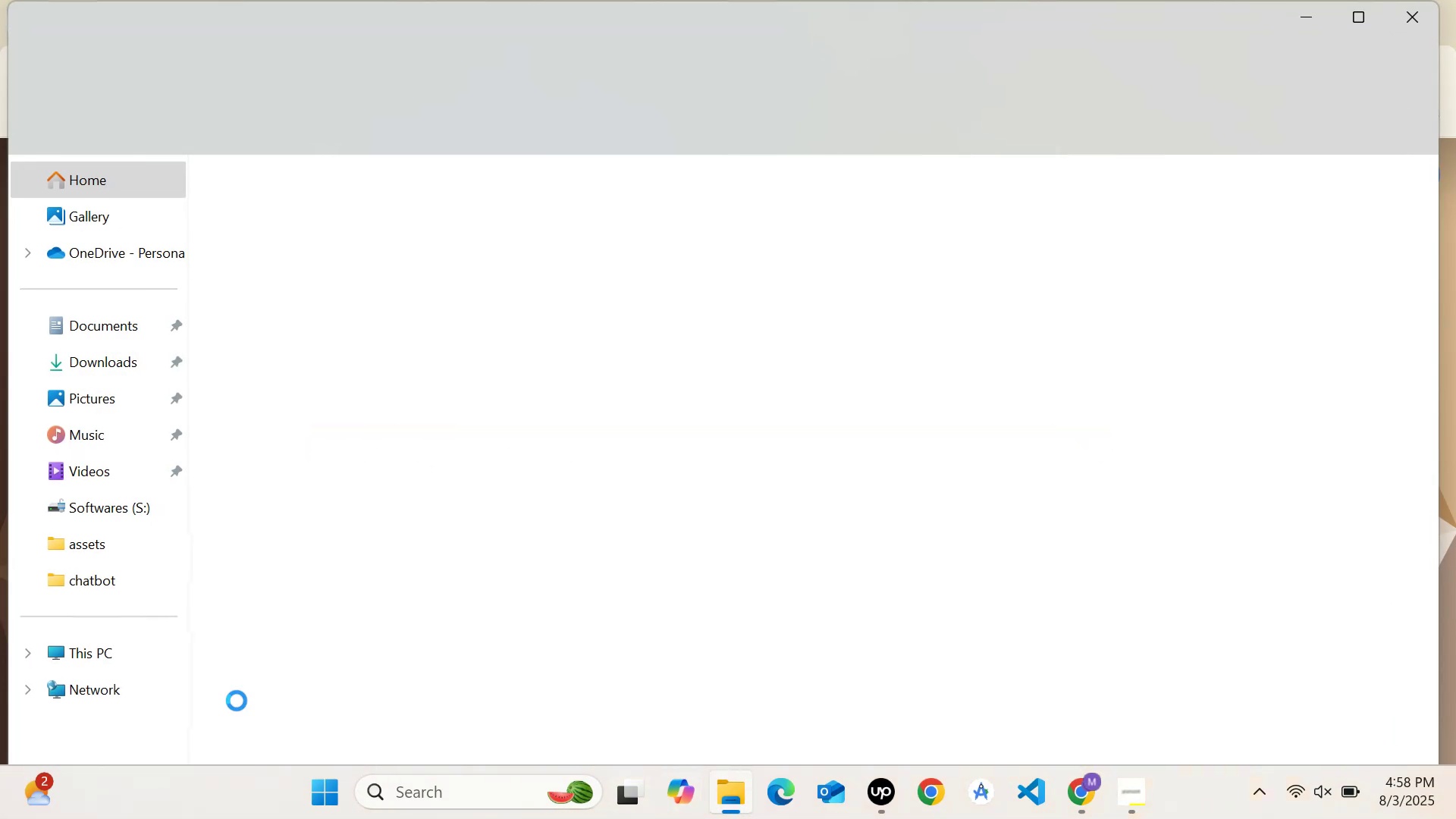 
left_click([102, 545])
 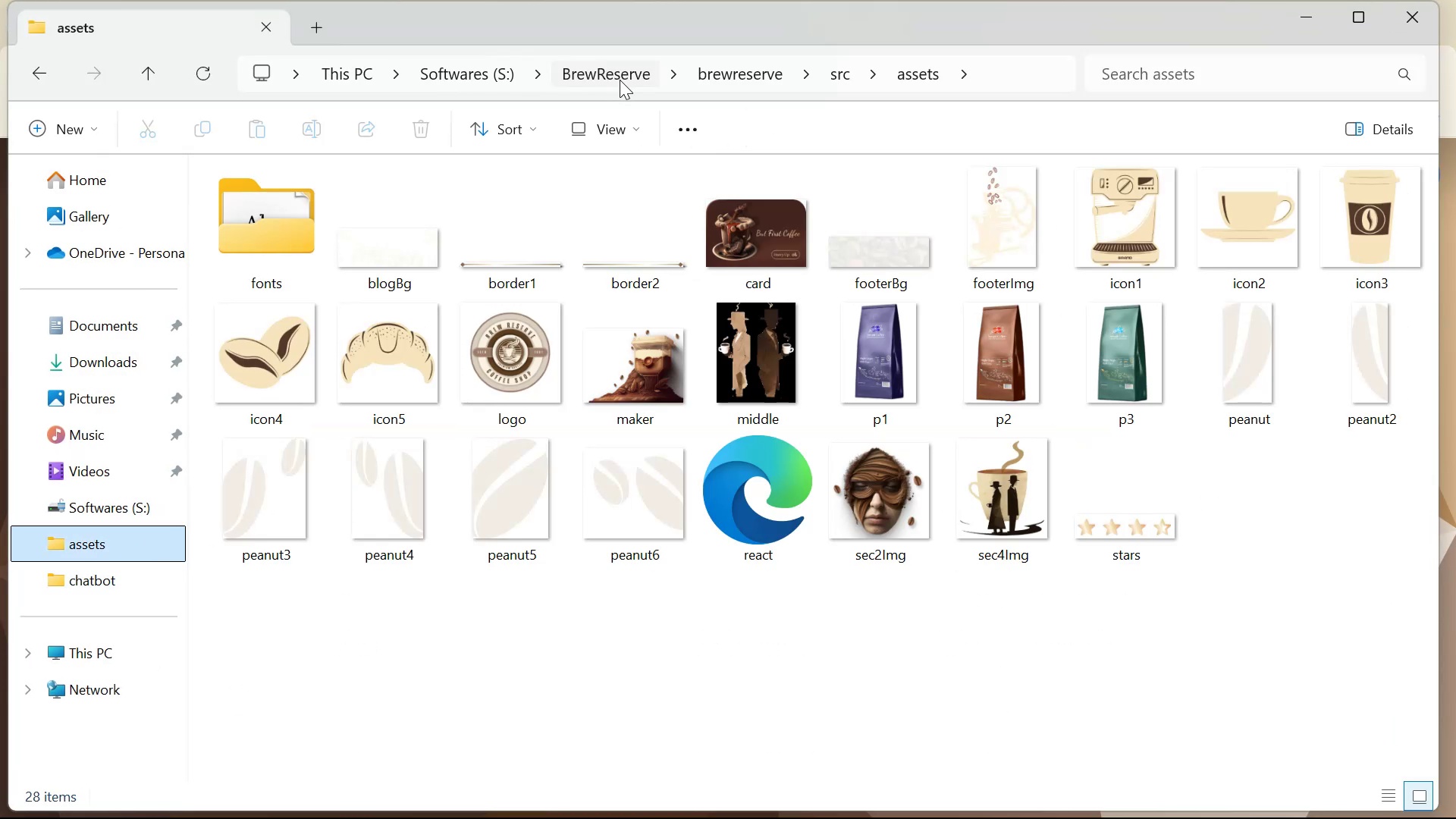 
left_click([745, 81])
 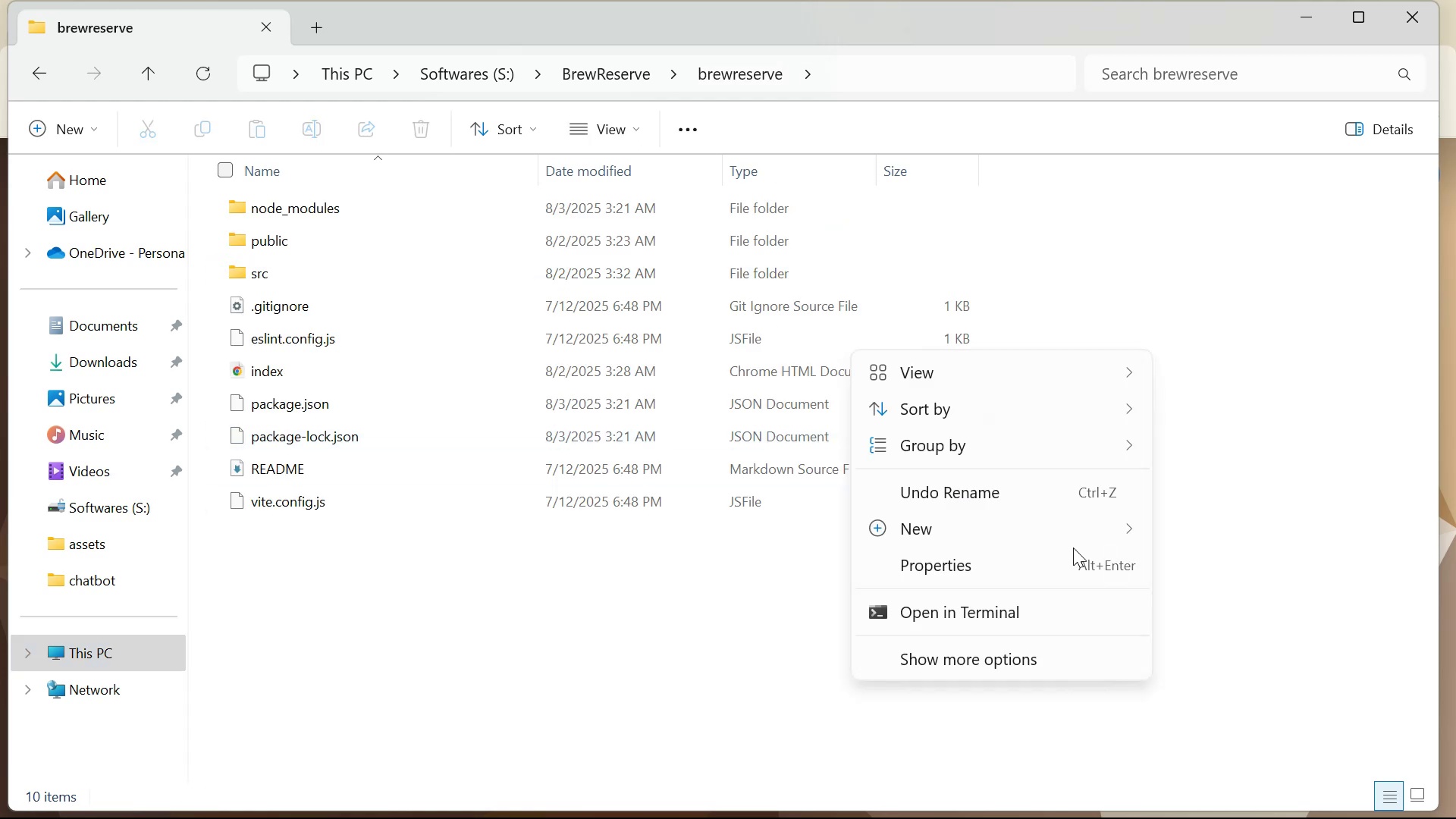 
left_click([1037, 657])
 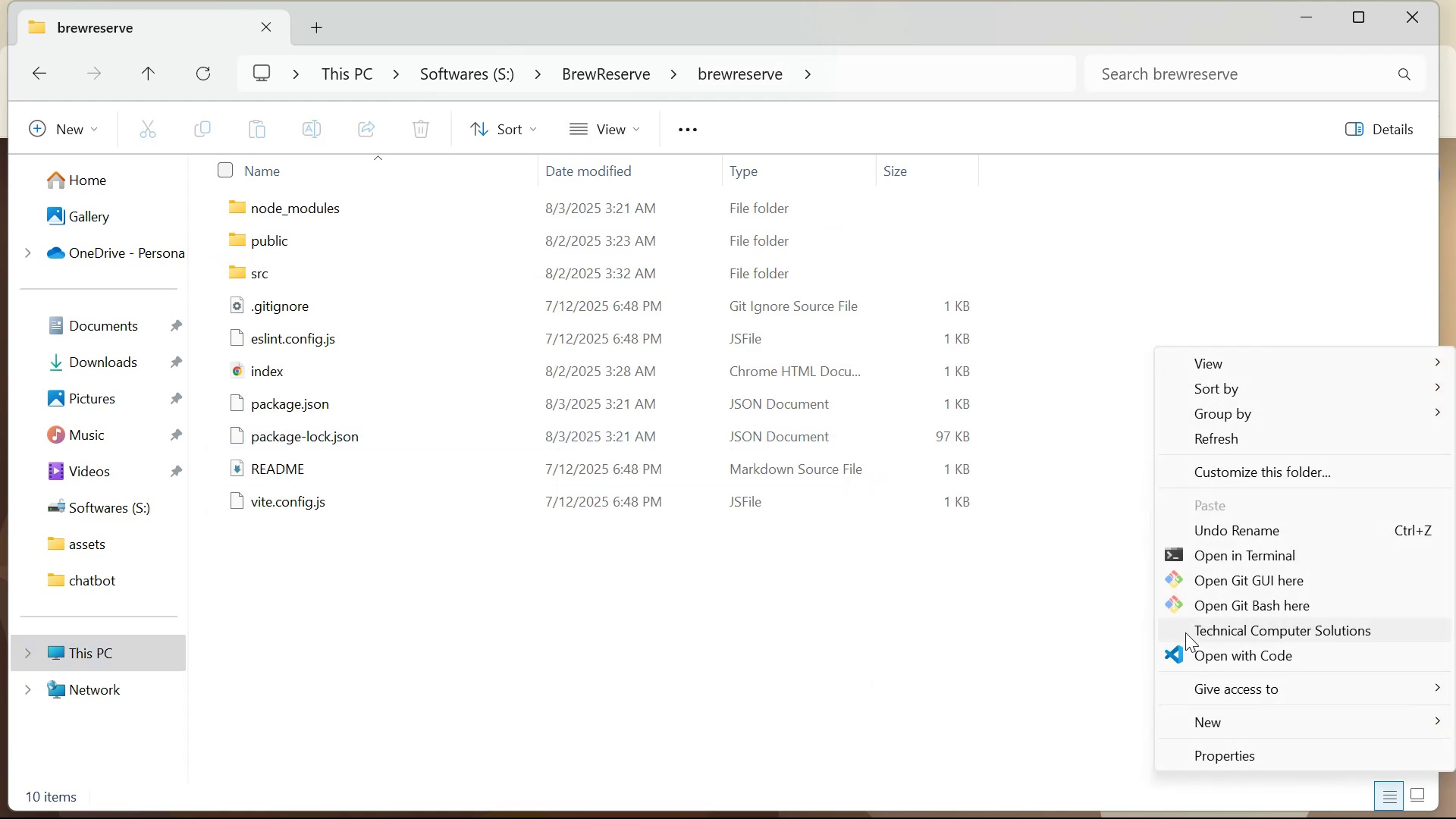 
left_click([1191, 645])
 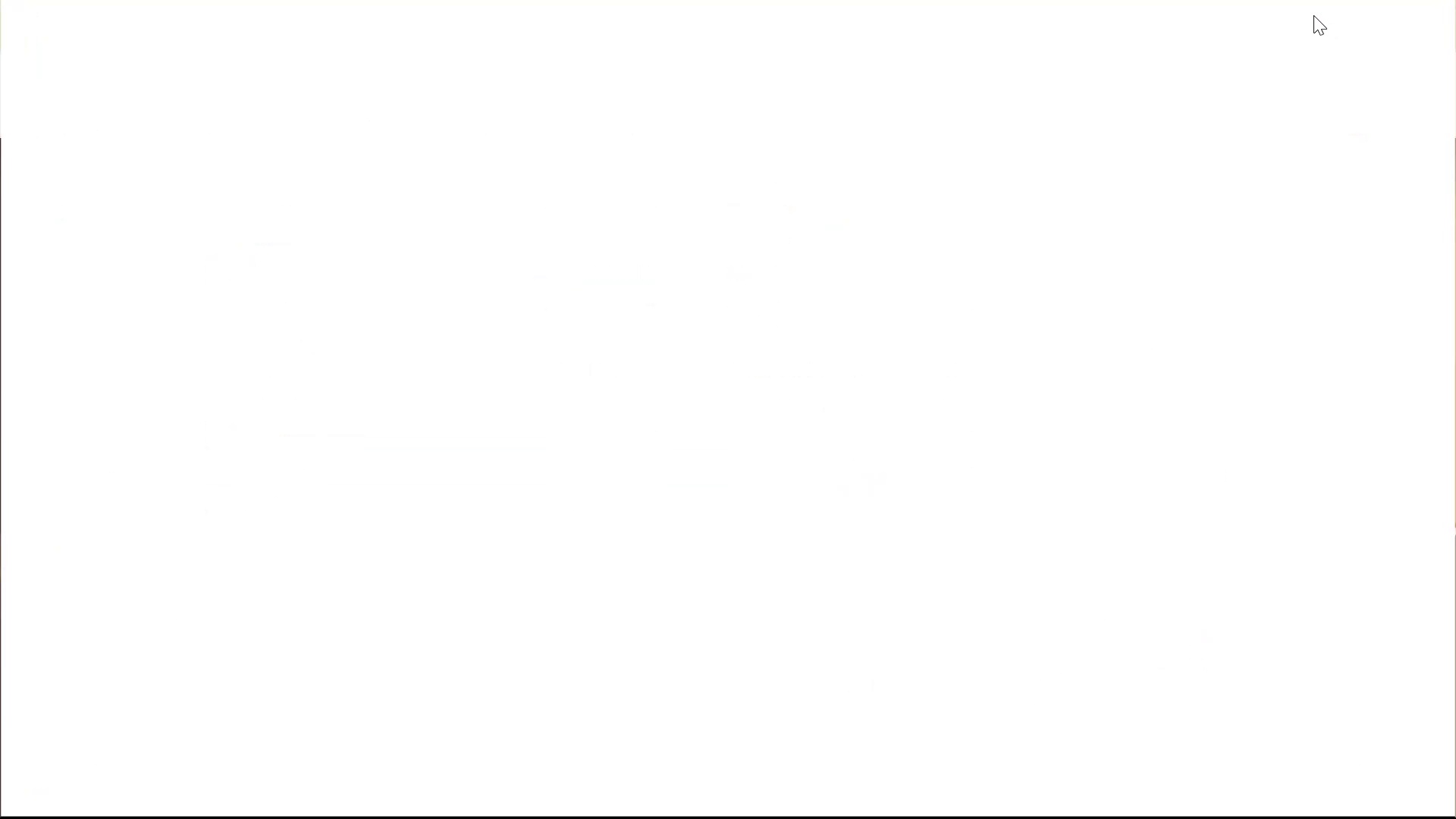 
key(Alt+AltLeft)
 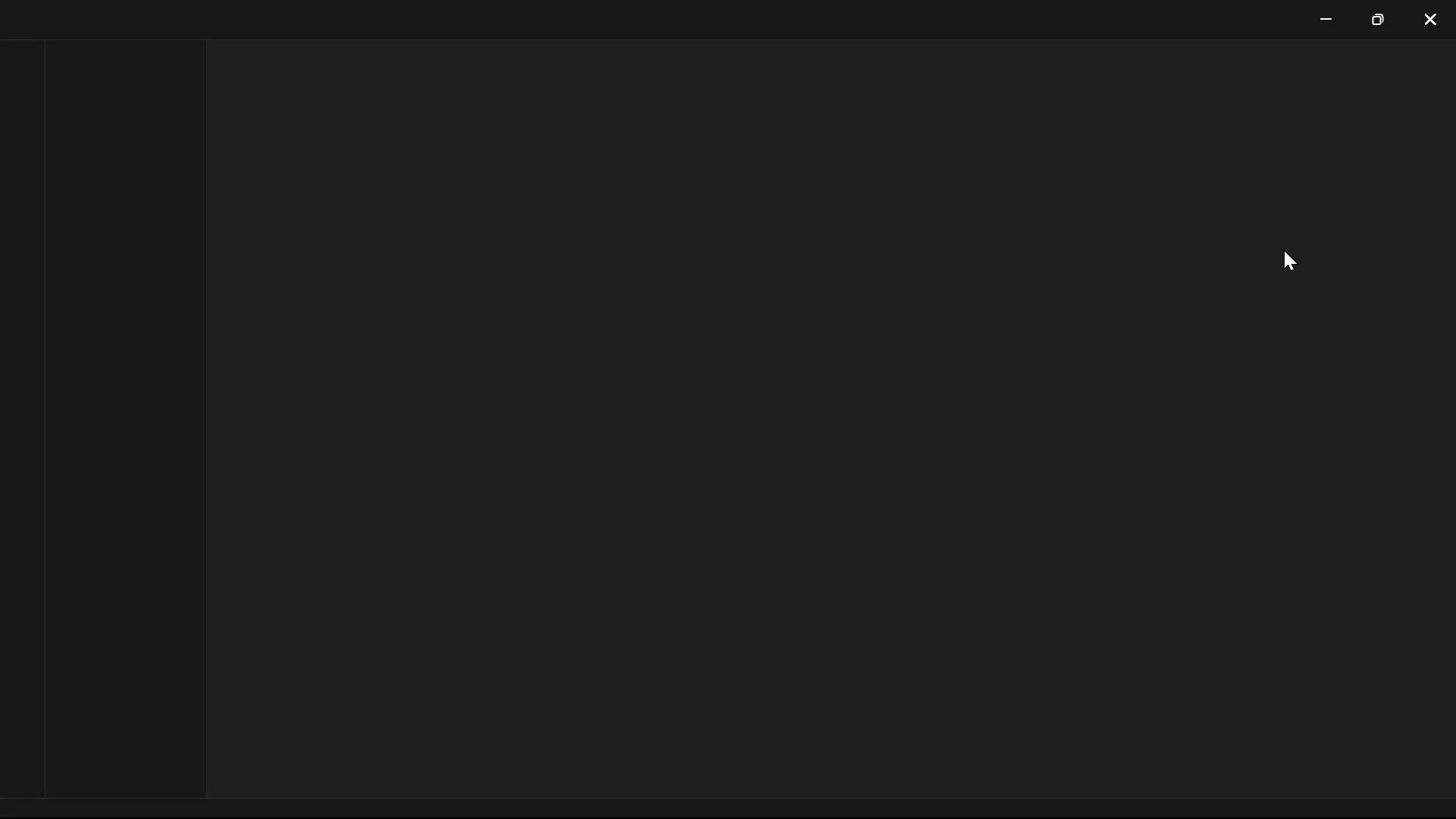 
key(Alt+Tab)
 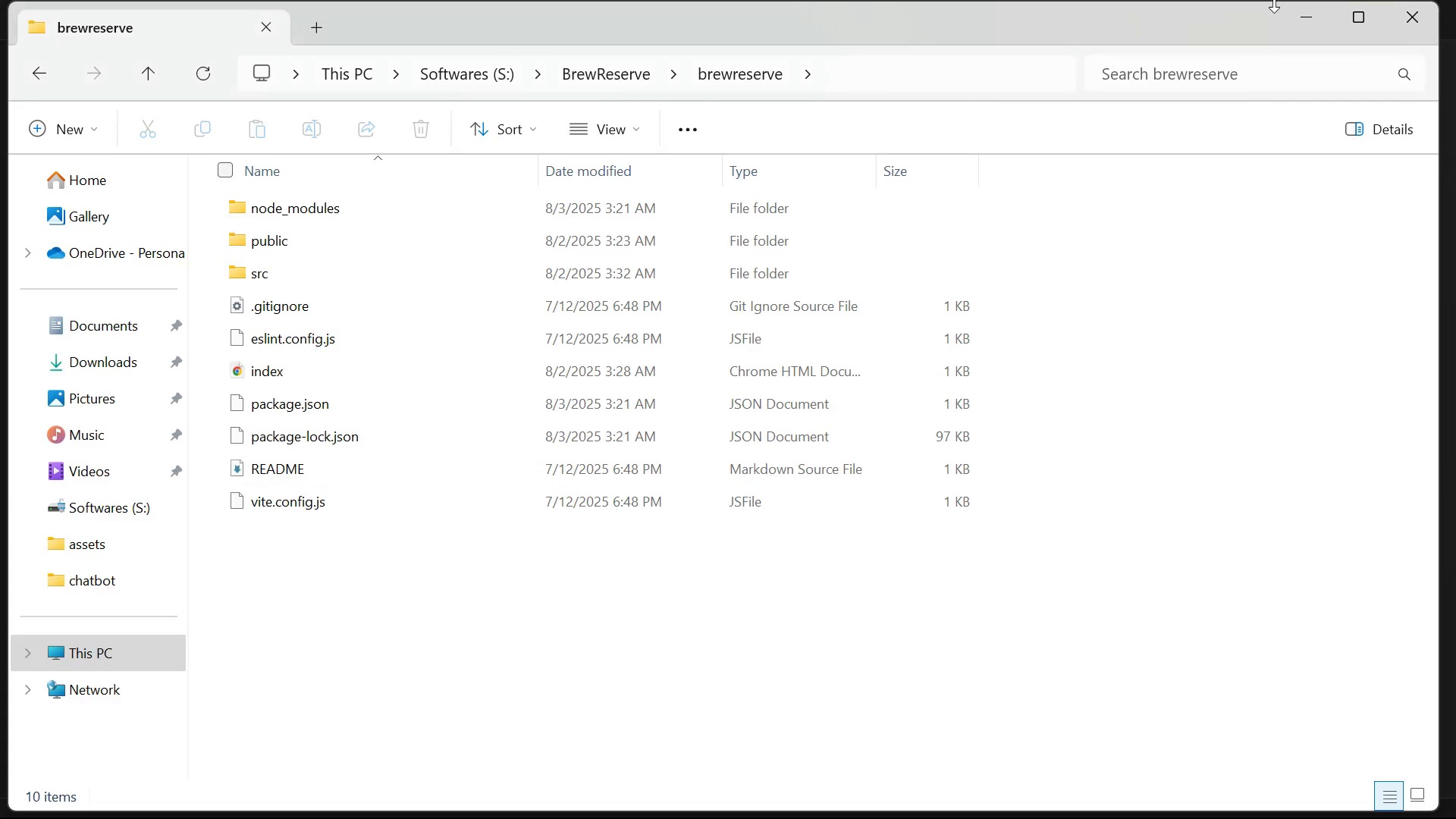 
left_click([1304, 22])
 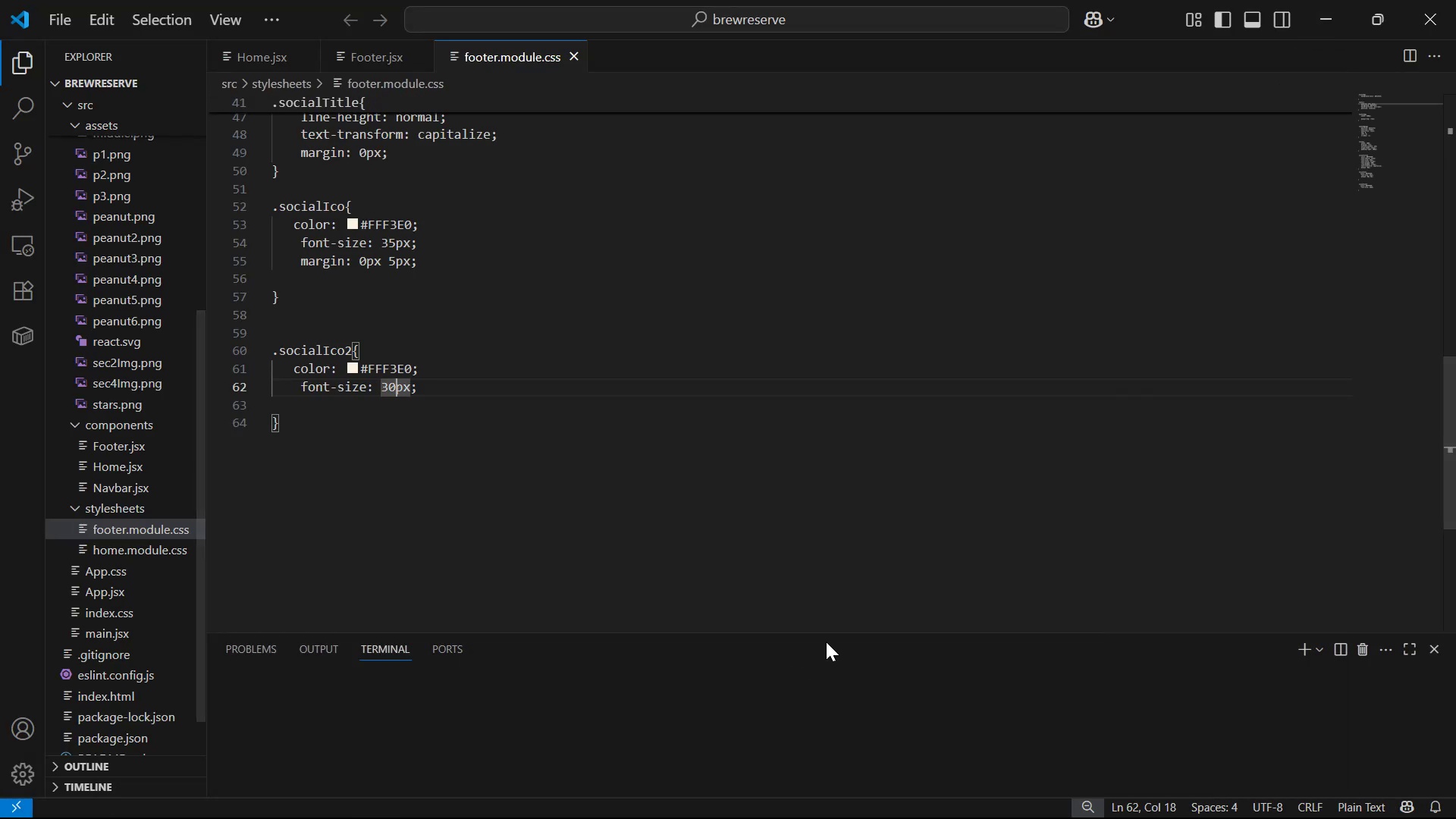 
left_click_drag(start_coordinate=[828, 633], to_coordinate=[830, 585])
 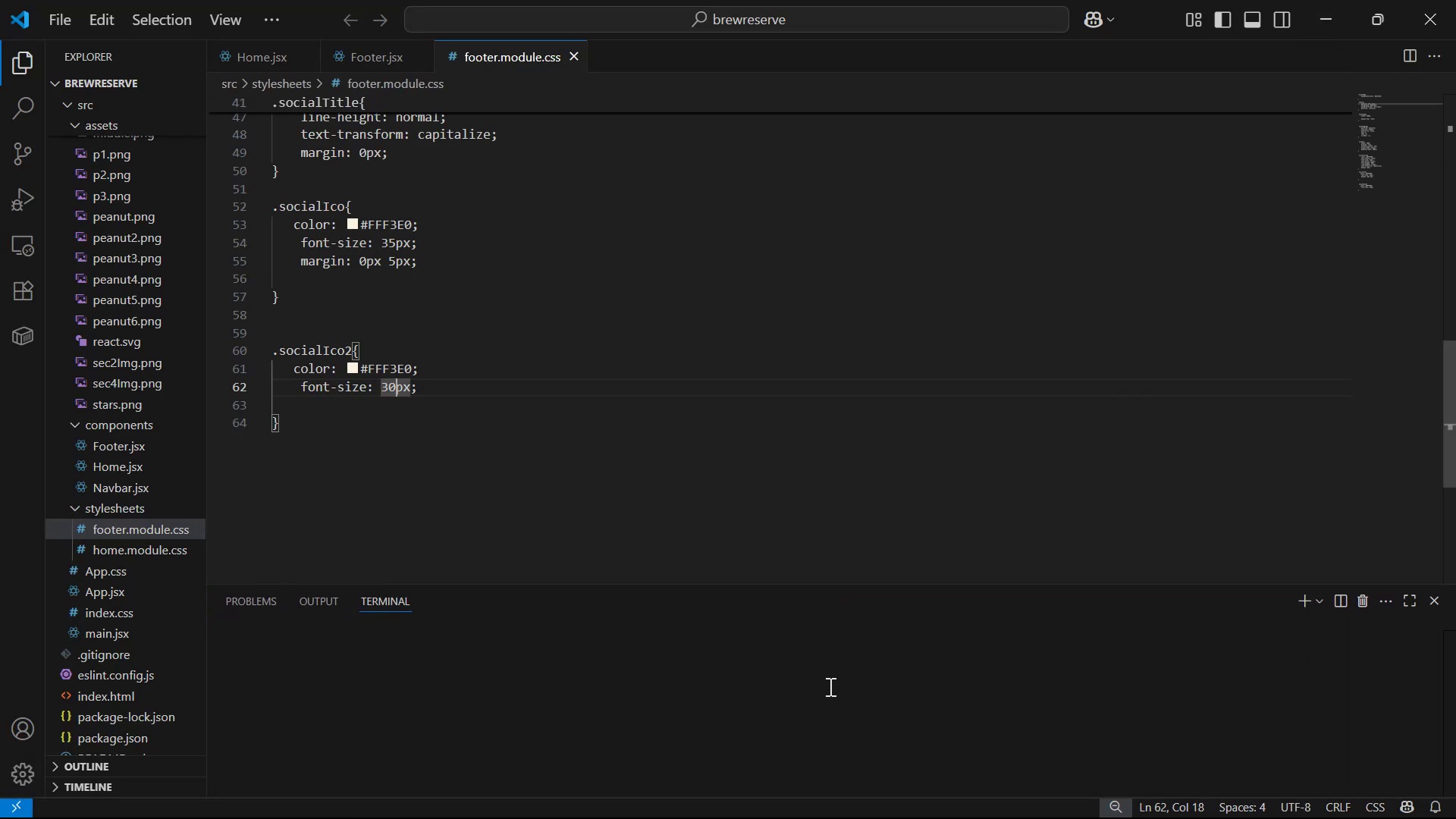 
left_click([830, 686])
 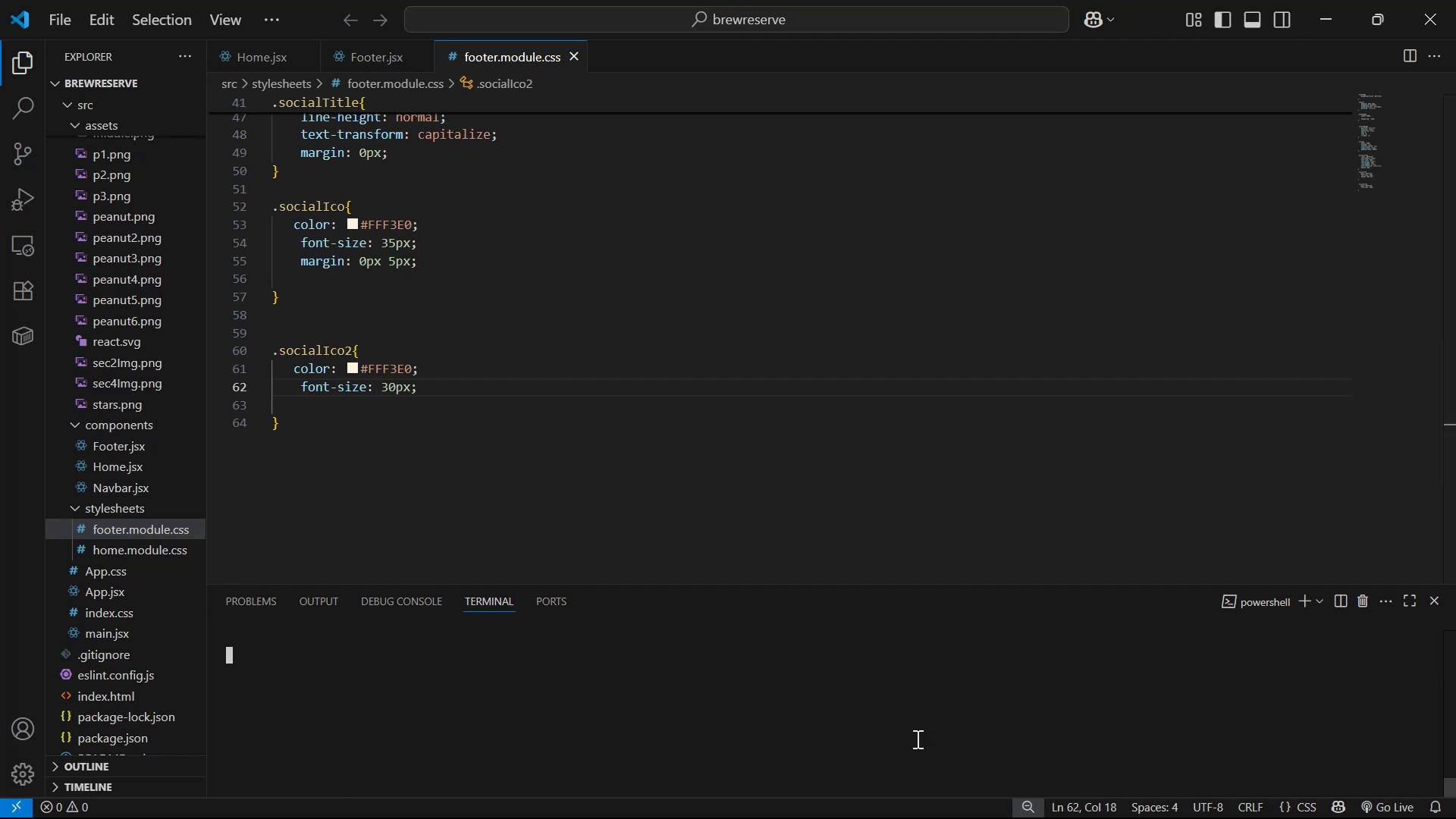 
wait(5.49)
 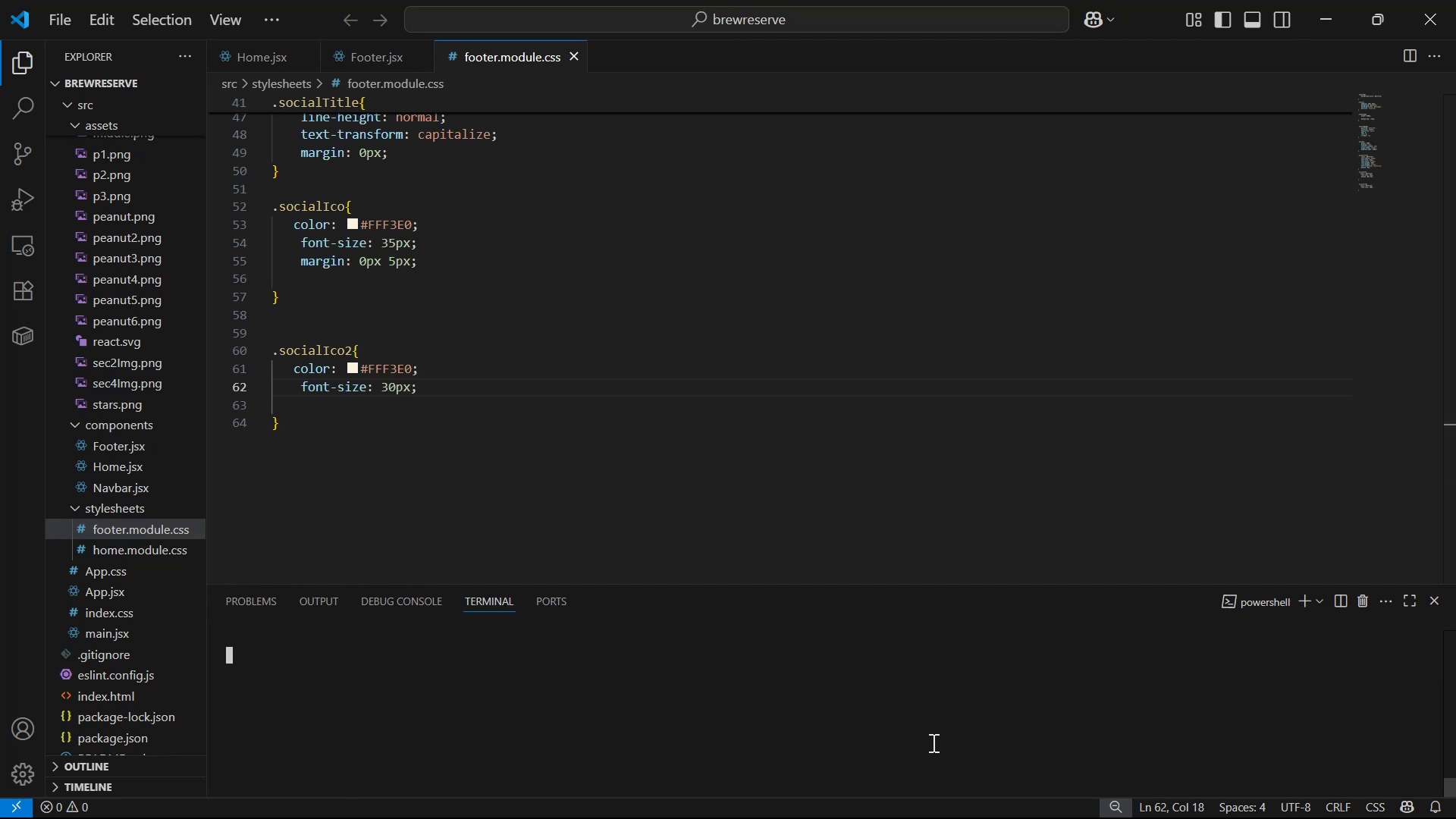 
type(npm run dev)
 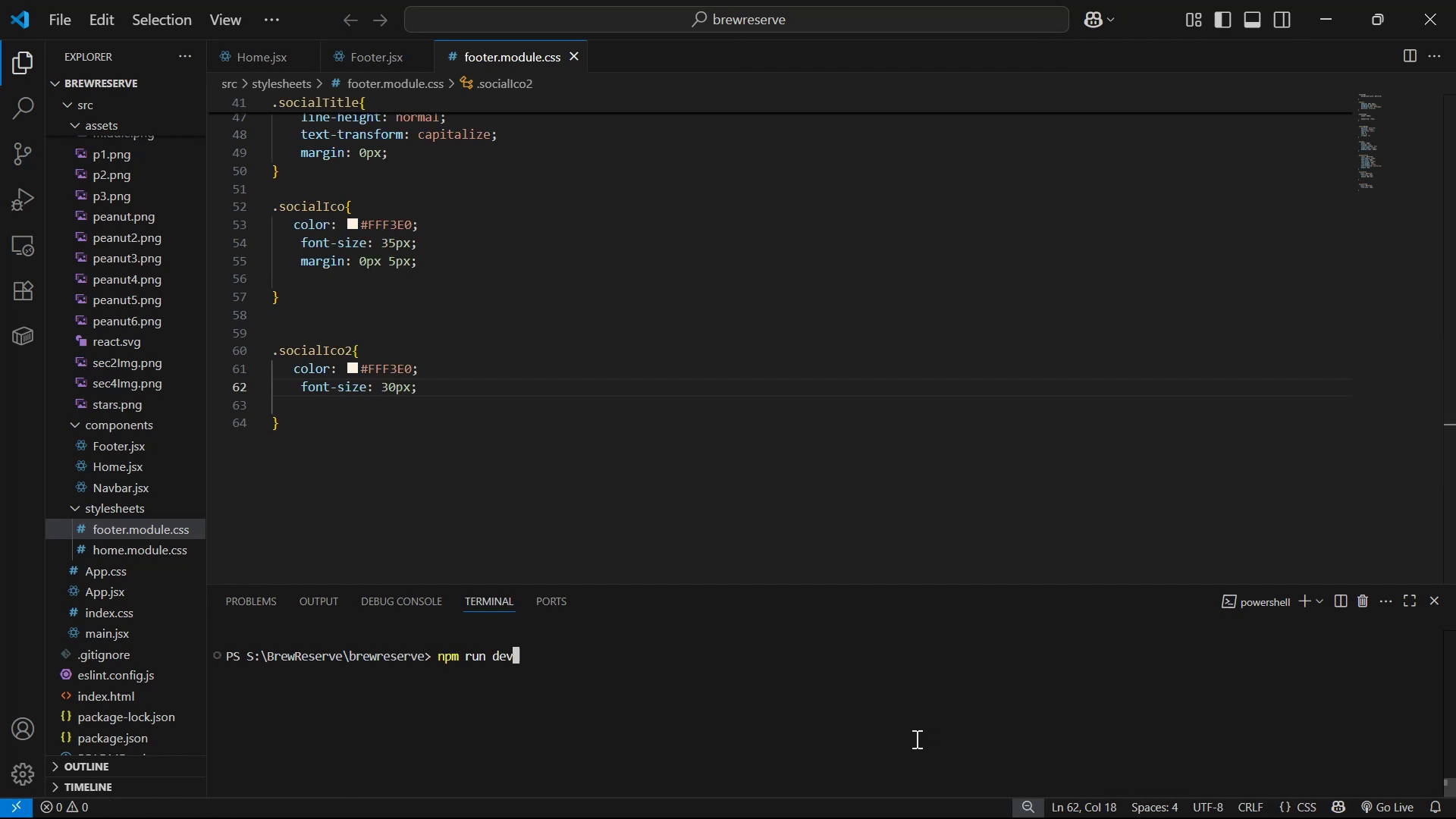 
key(Enter)
 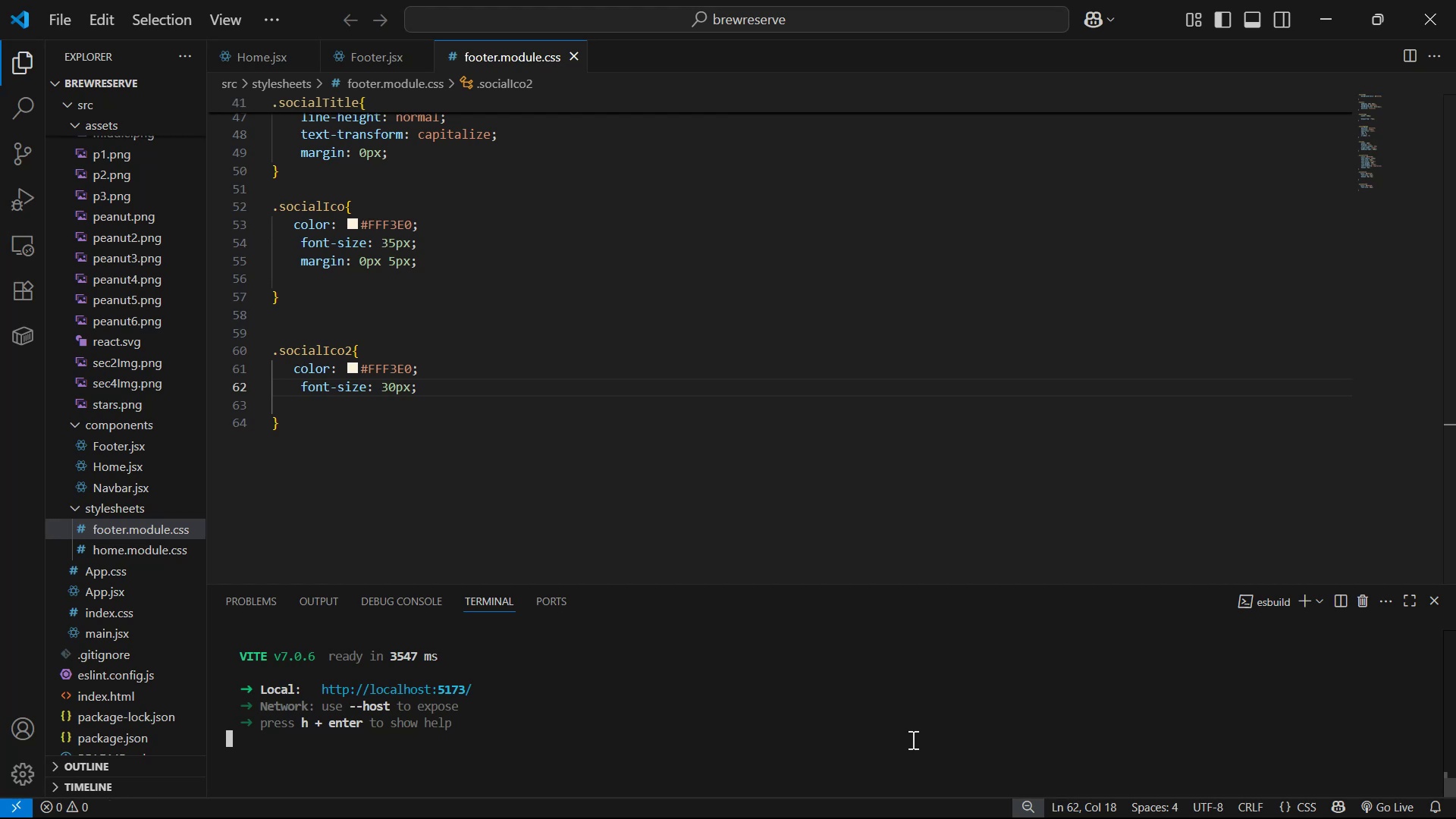 
wait(19.21)
 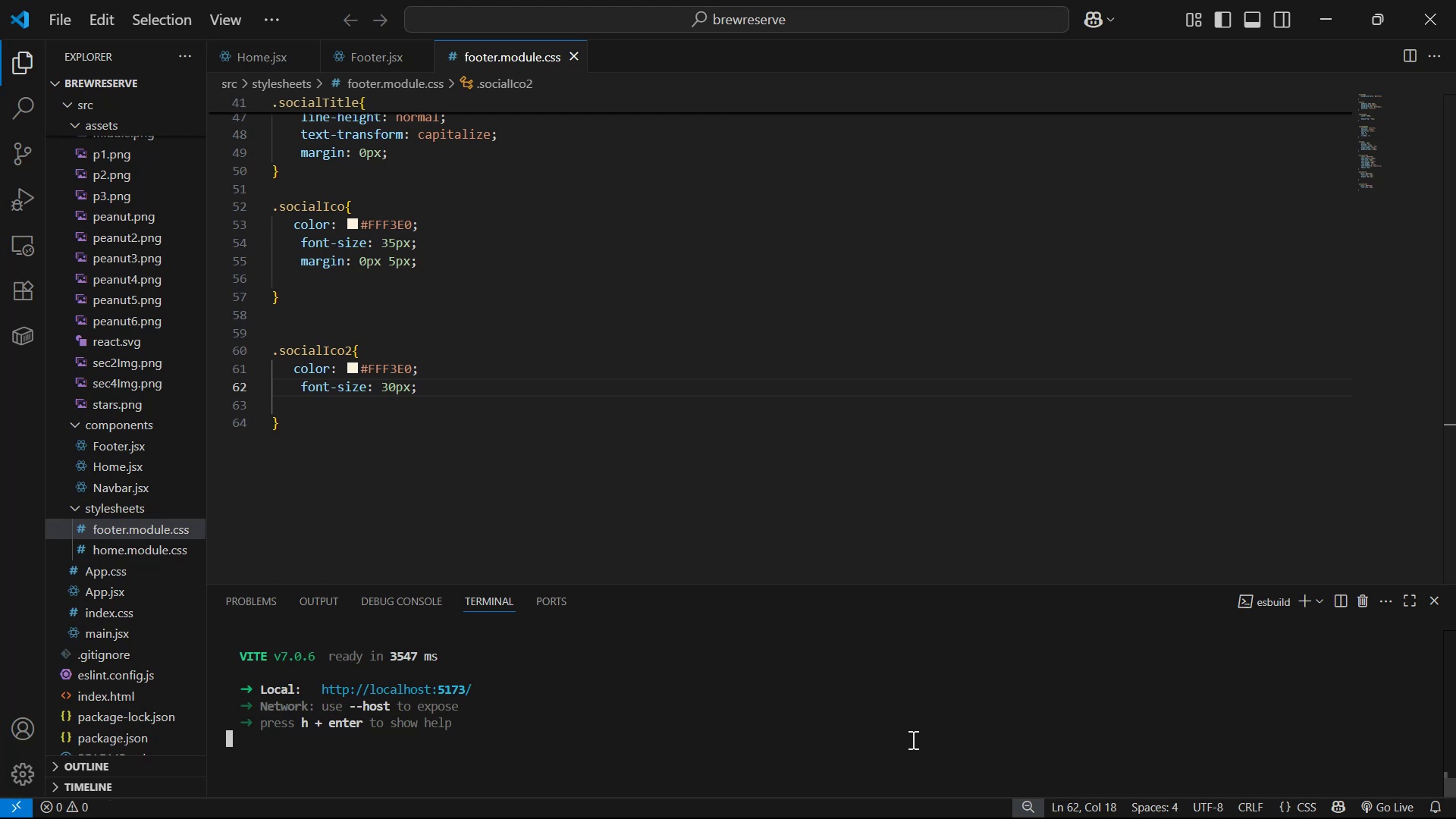 
hold_key(key=ControlLeft, duration=1.14)
 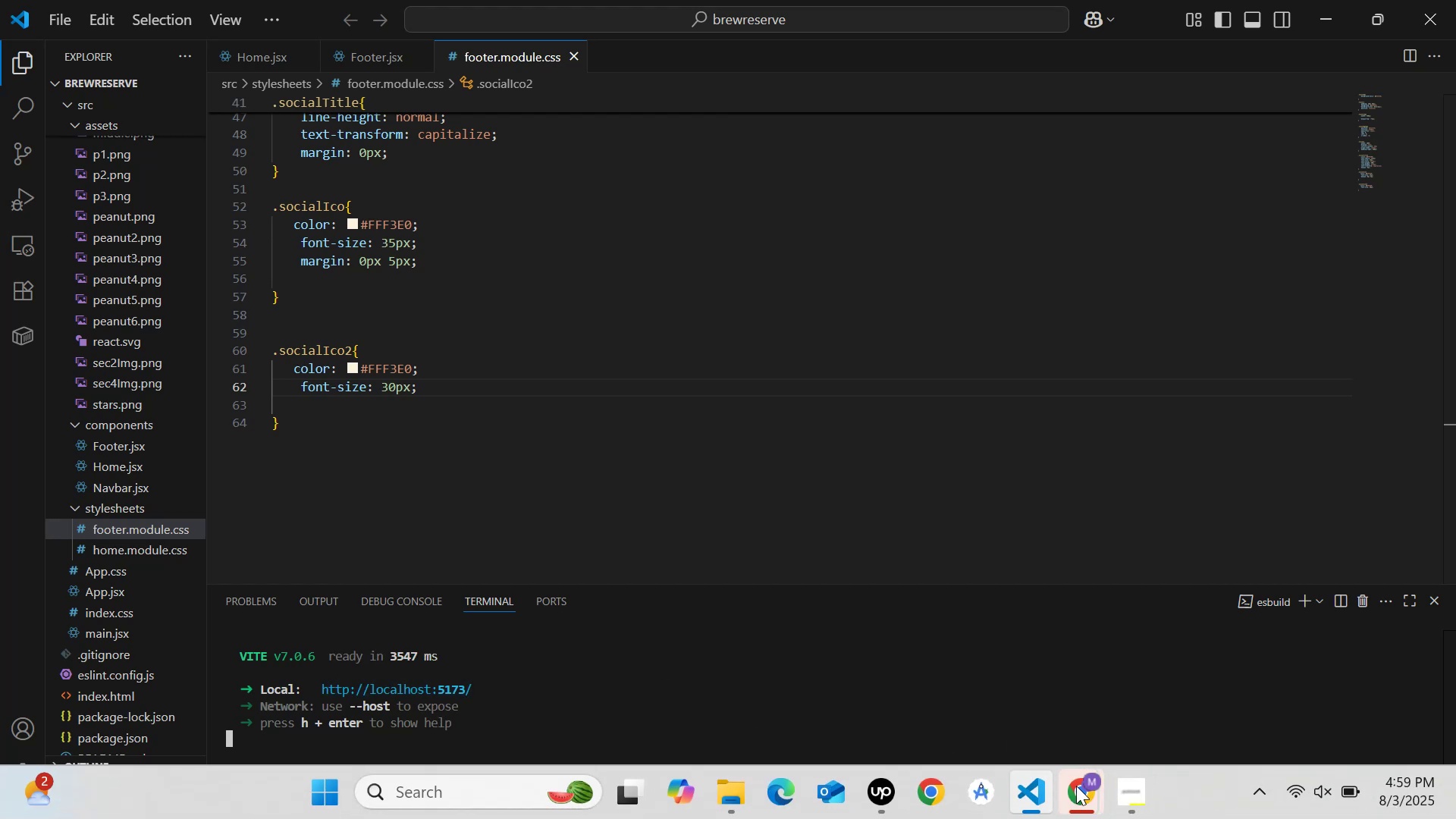 
left_click([1009, 706])
 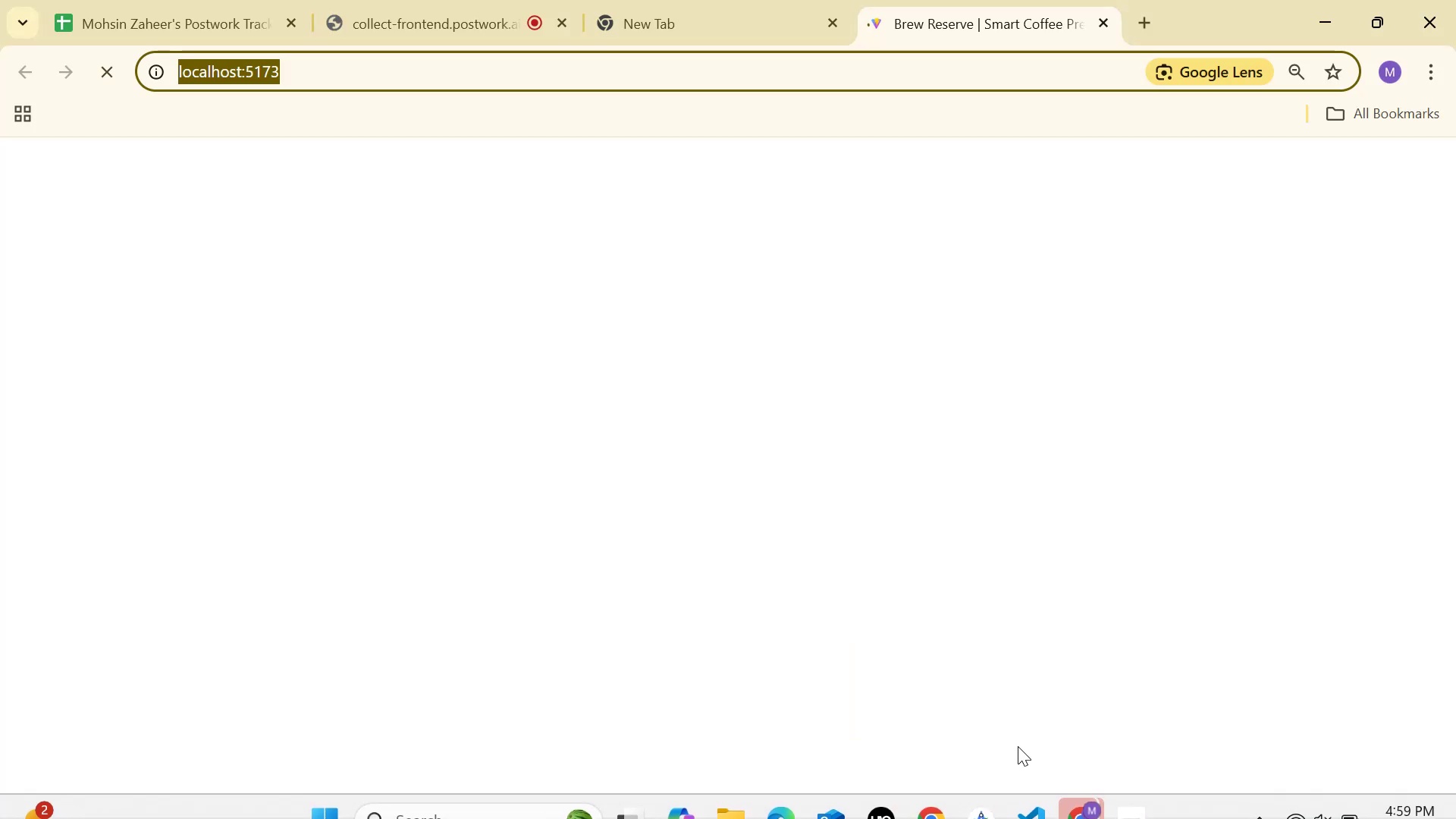 
left_click([491, 281])
 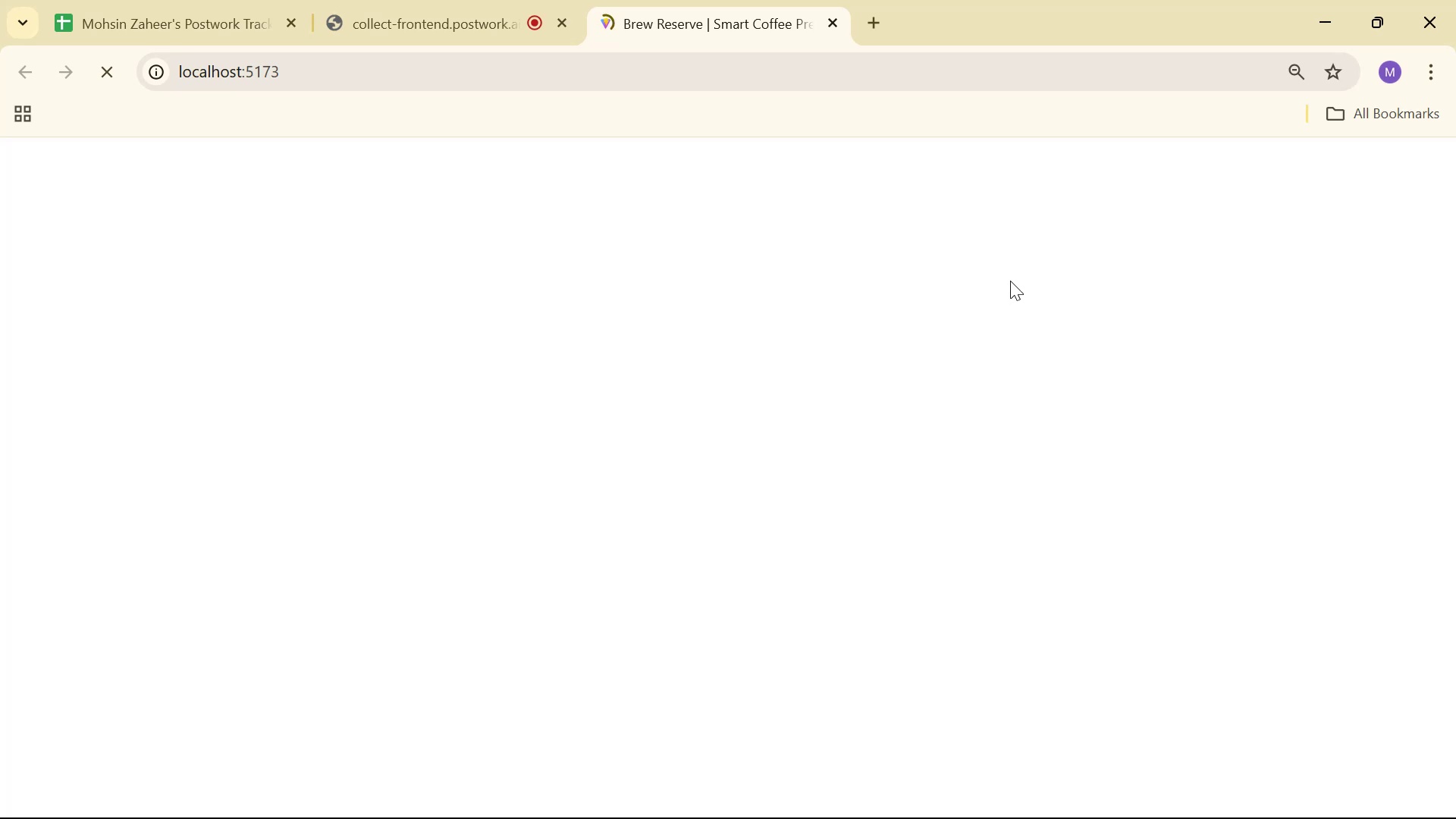 
wait(18.35)
 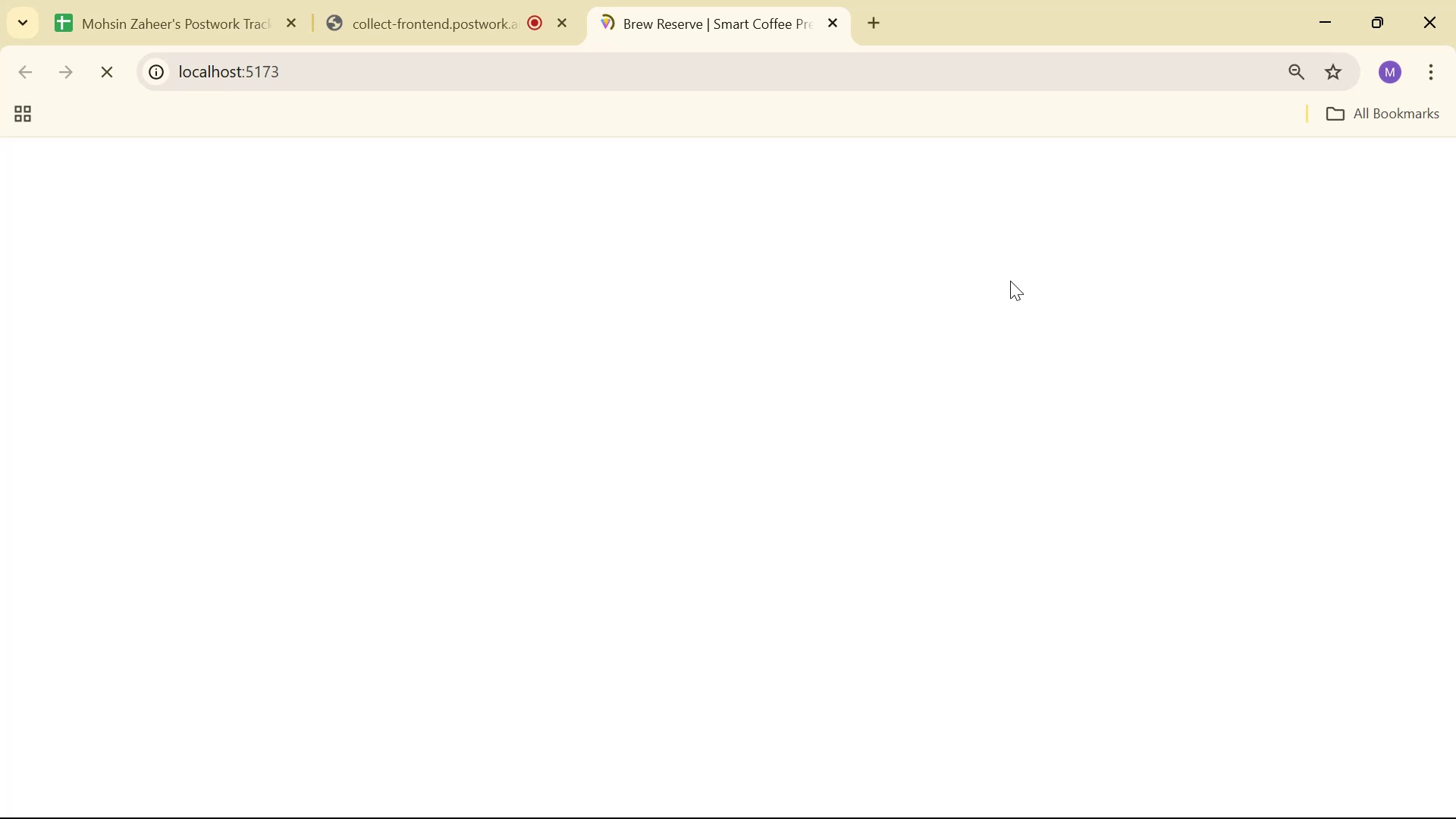 
scroll: coordinate [796, 240], scroll_direction: down, amount: 45.0
 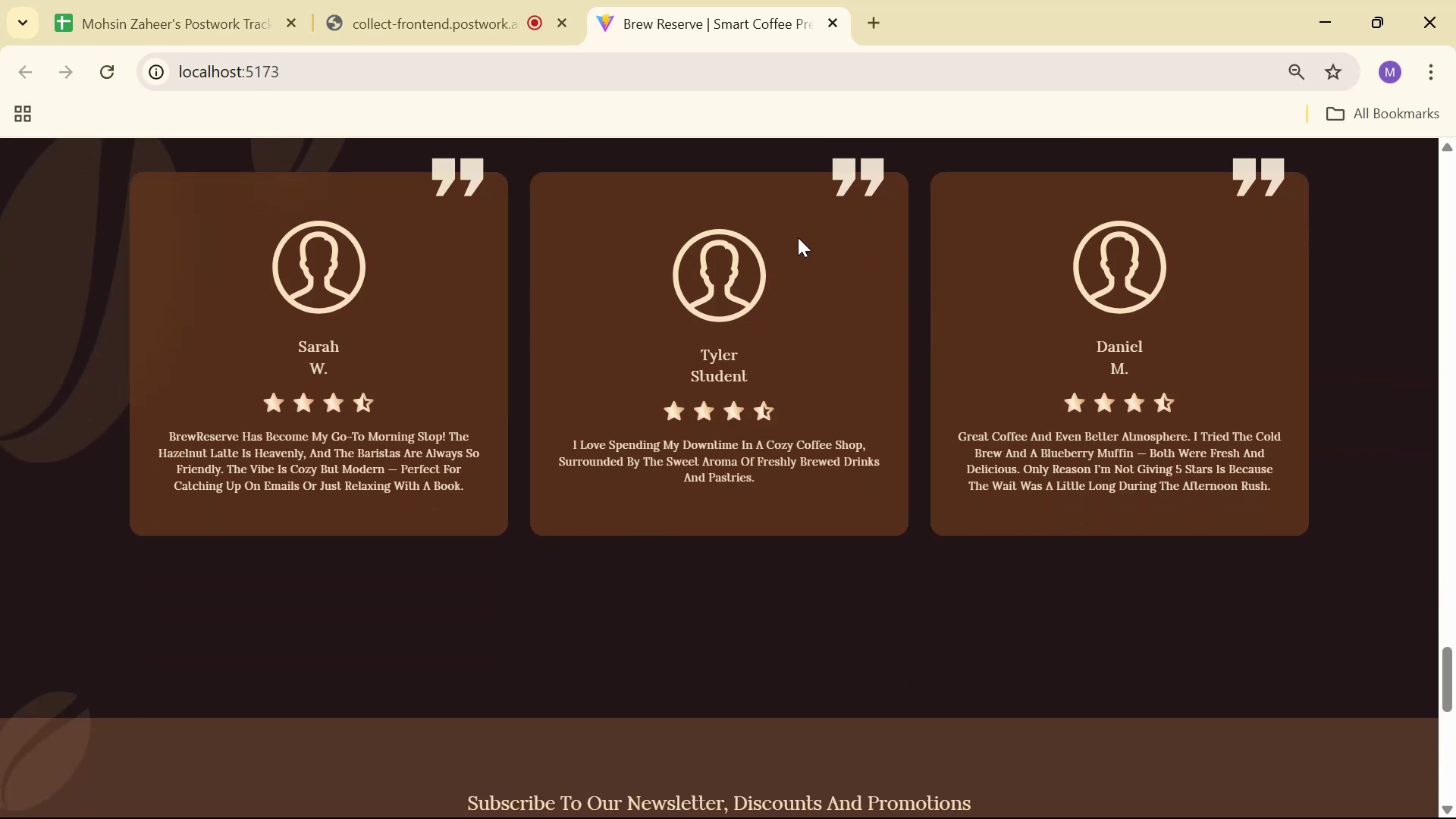 
scroll: coordinate [806, 230], scroll_direction: down, amount: 6.0
 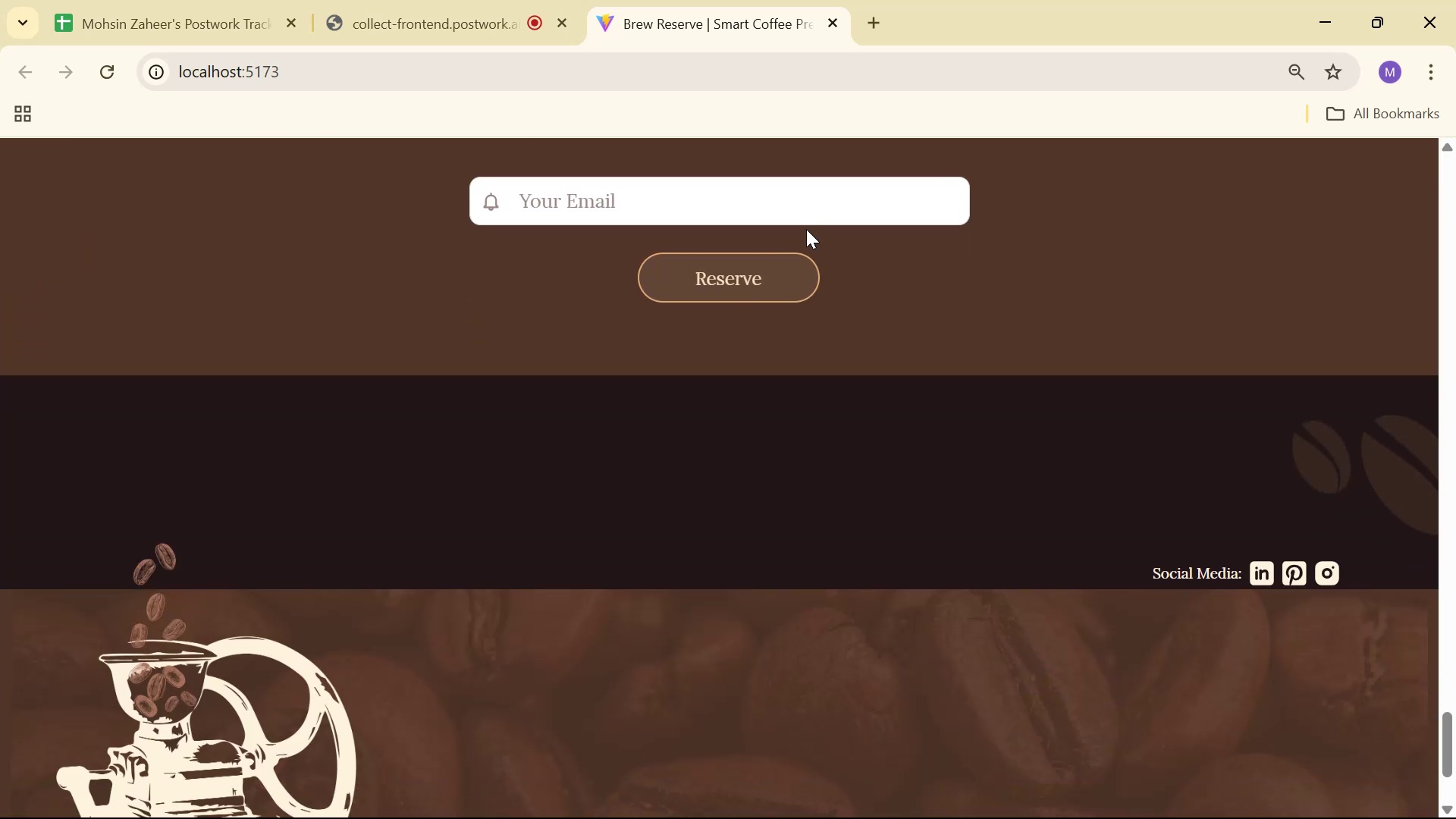 
scroll: coordinate [806, 228], scroll_direction: up, amount: 2.0
 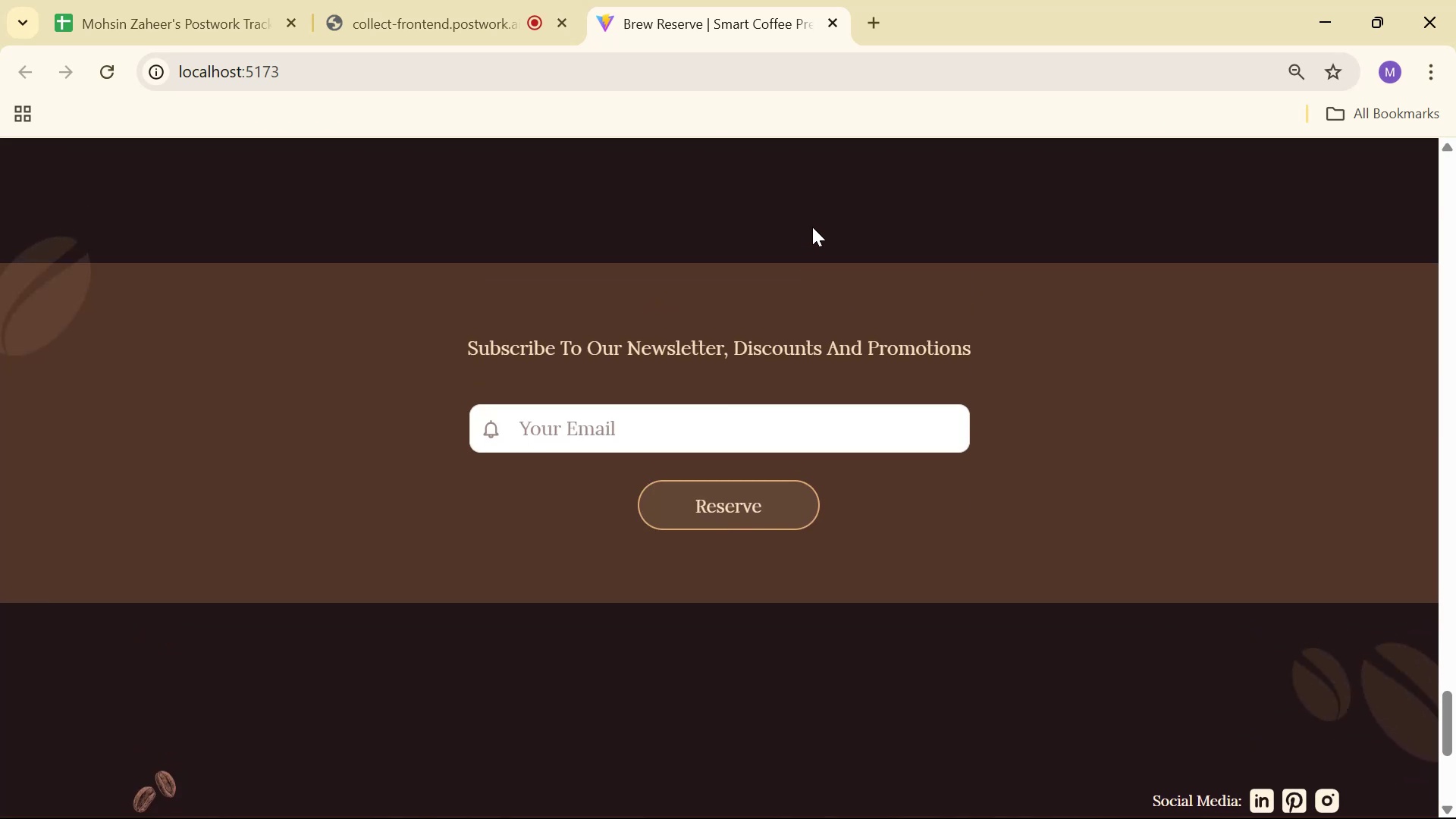 
scroll: coordinate [811, 224], scroll_direction: down, amount: 3.0
 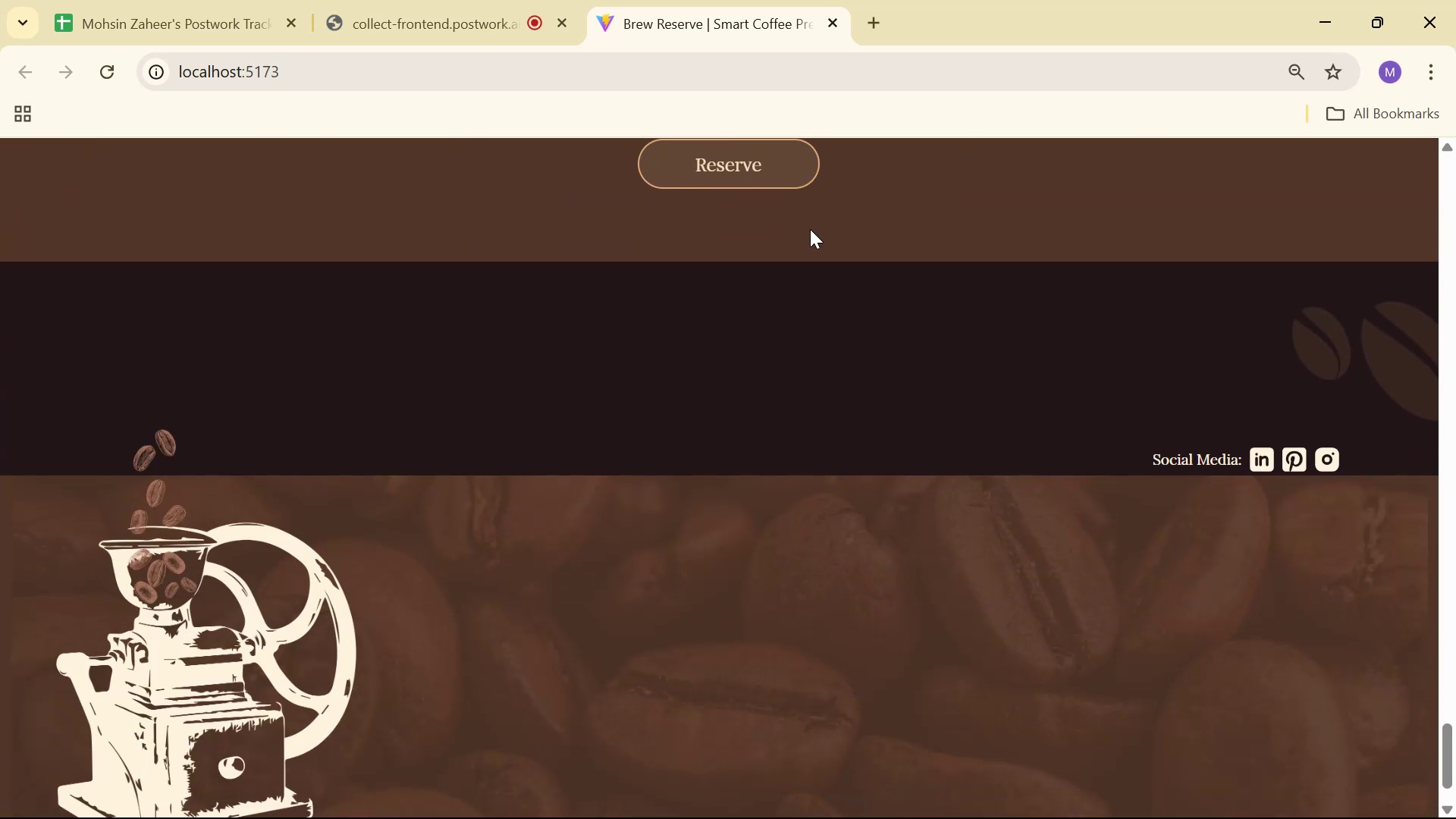 
scroll: coordinate [811, 228], scroll_direction: up, amount: 6.0
 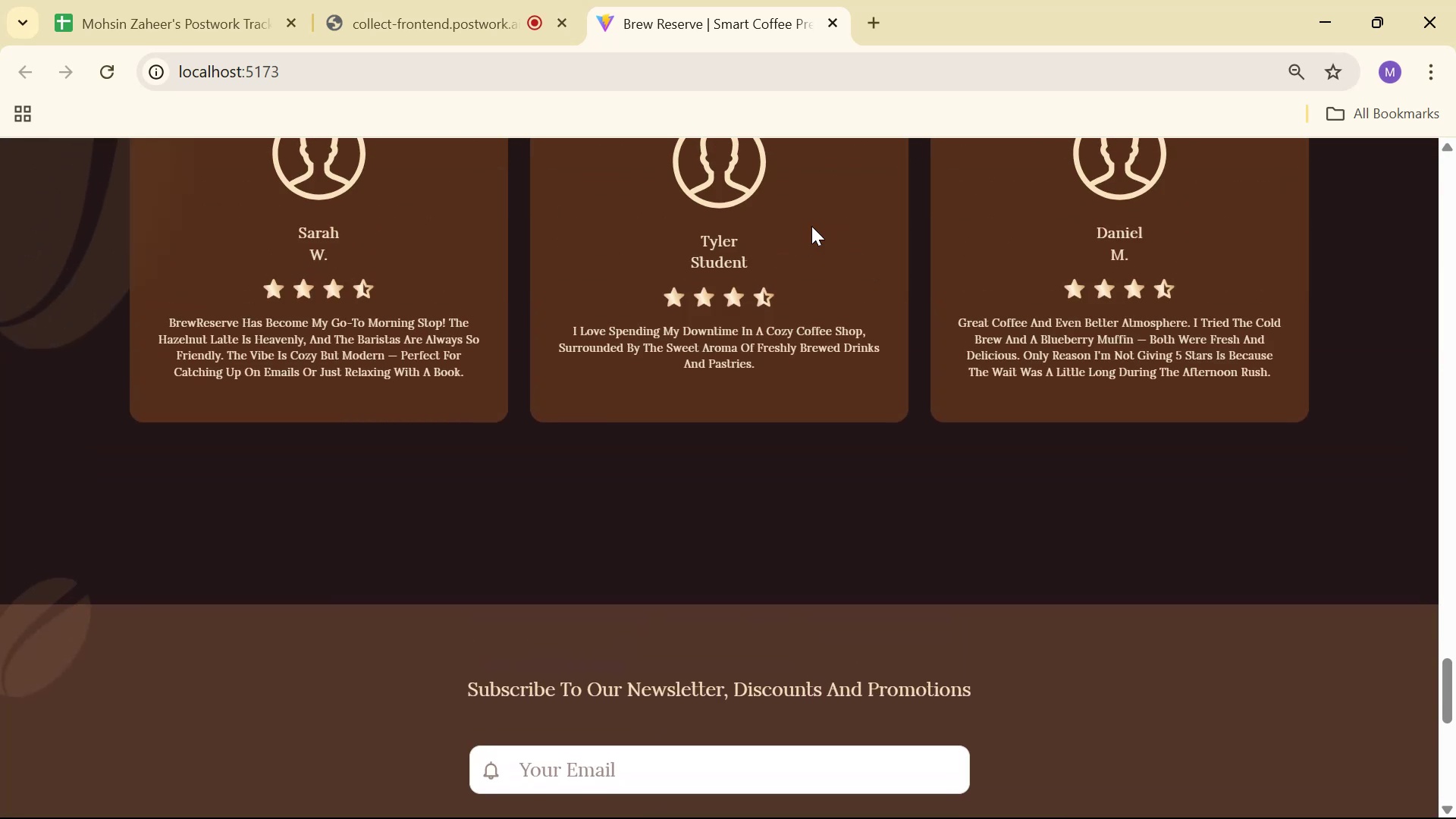 
key(Alt+Tab)
 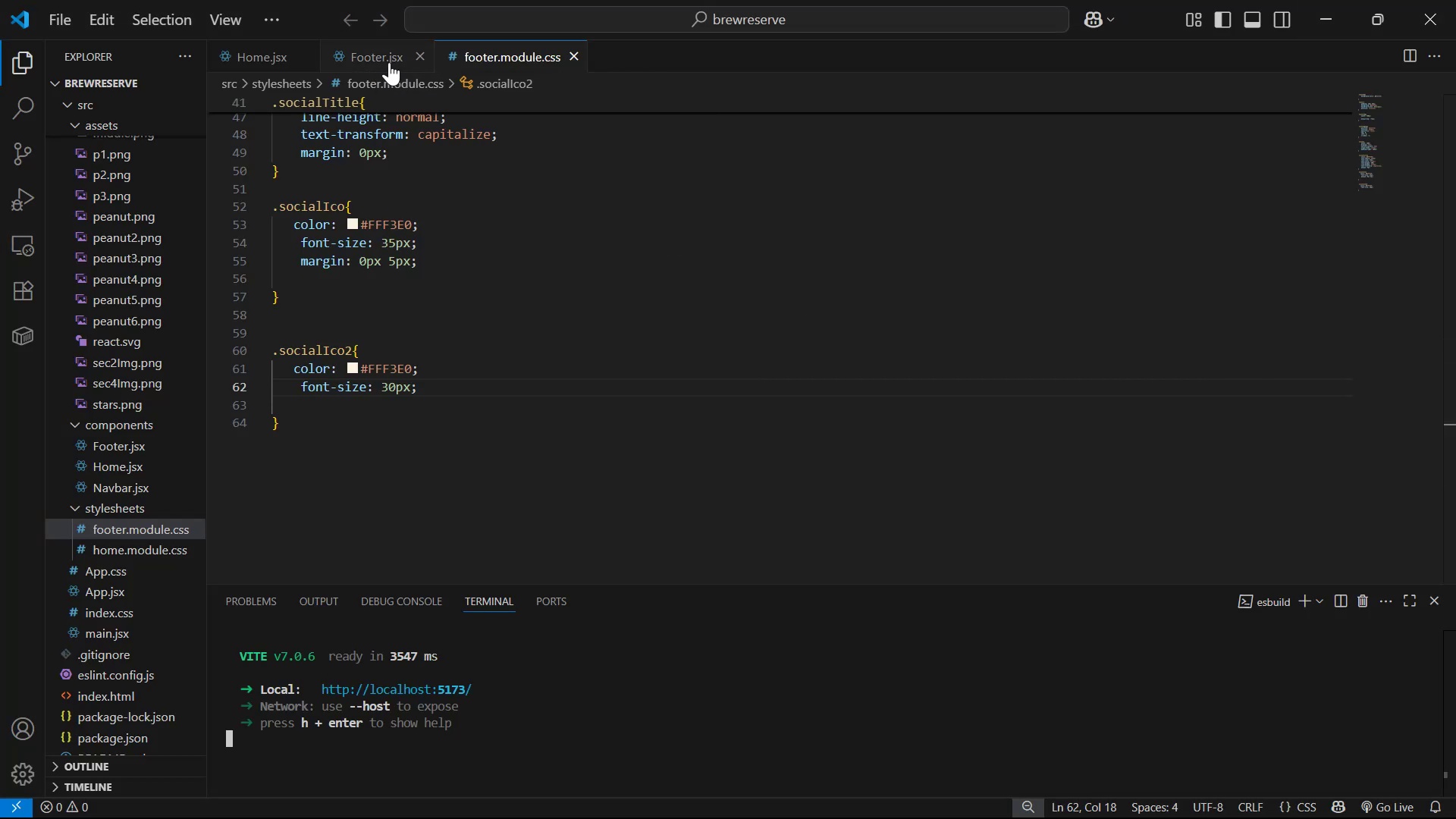 
left_click([257, 64])
 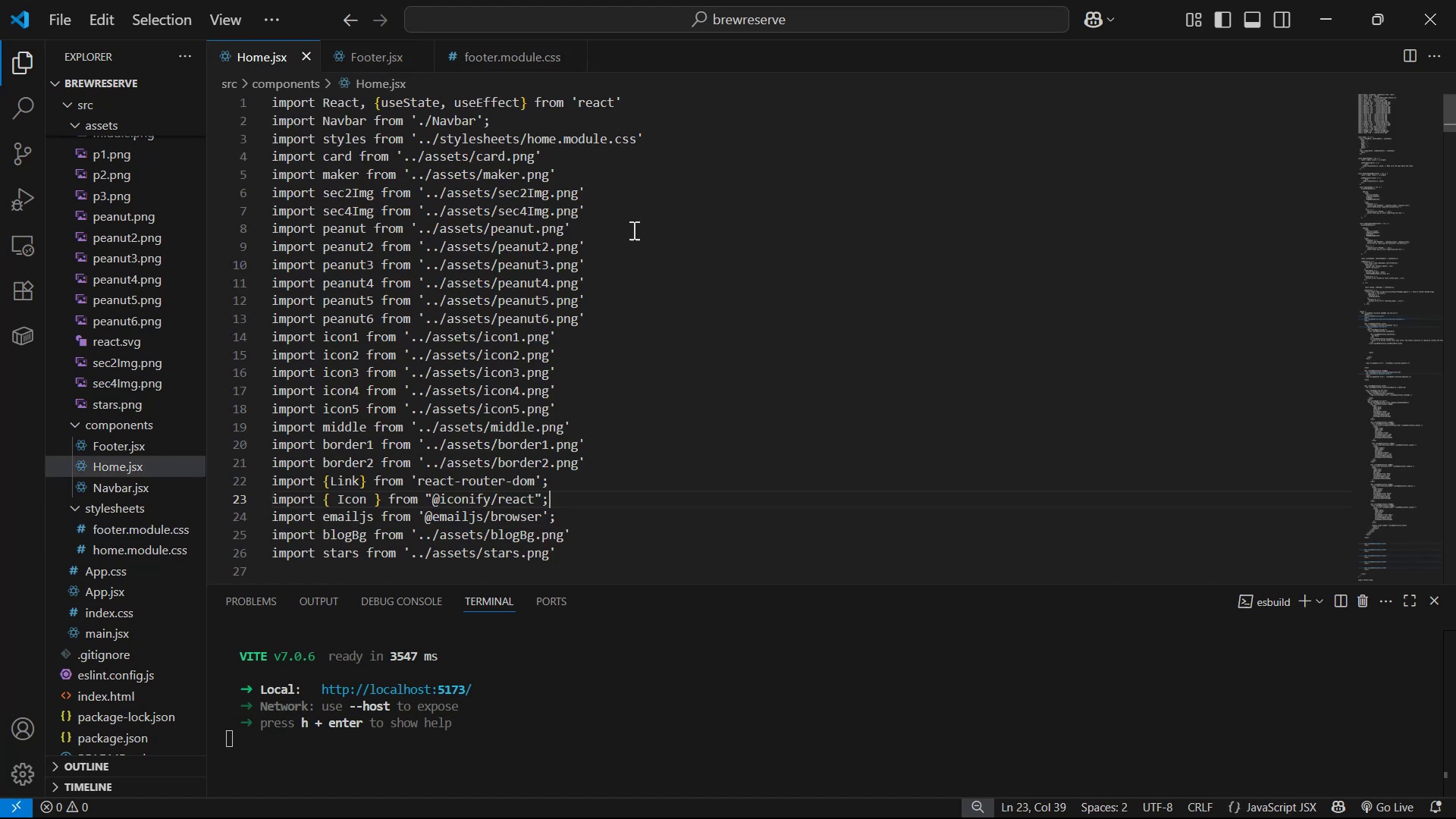 
scroll: coordinate [993, 299], scroll_direction: down, amount: 47.0
 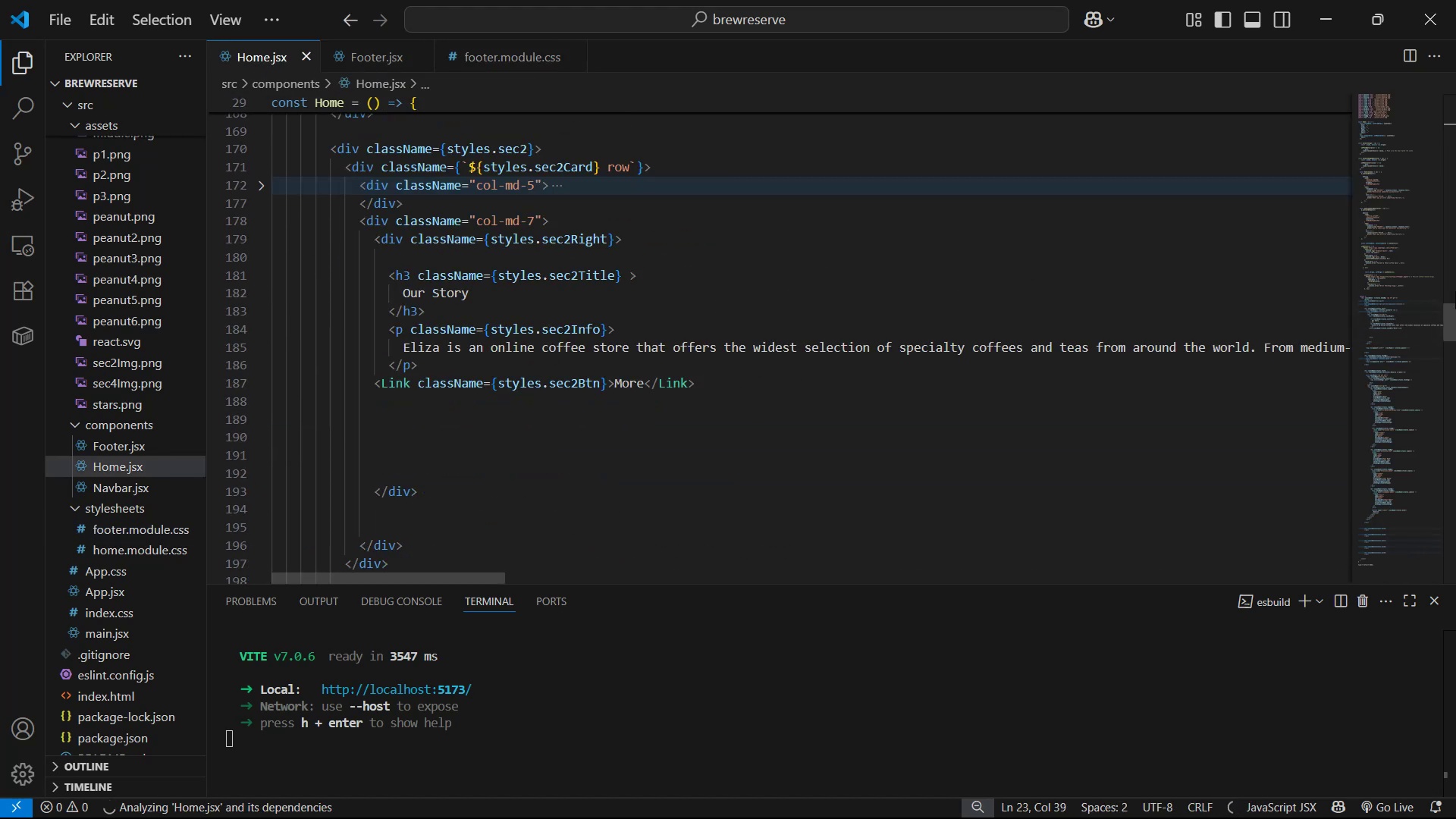 
left_click_drag(start_coordinate=[1451, 315], to_coordinate=[1437, 520])
 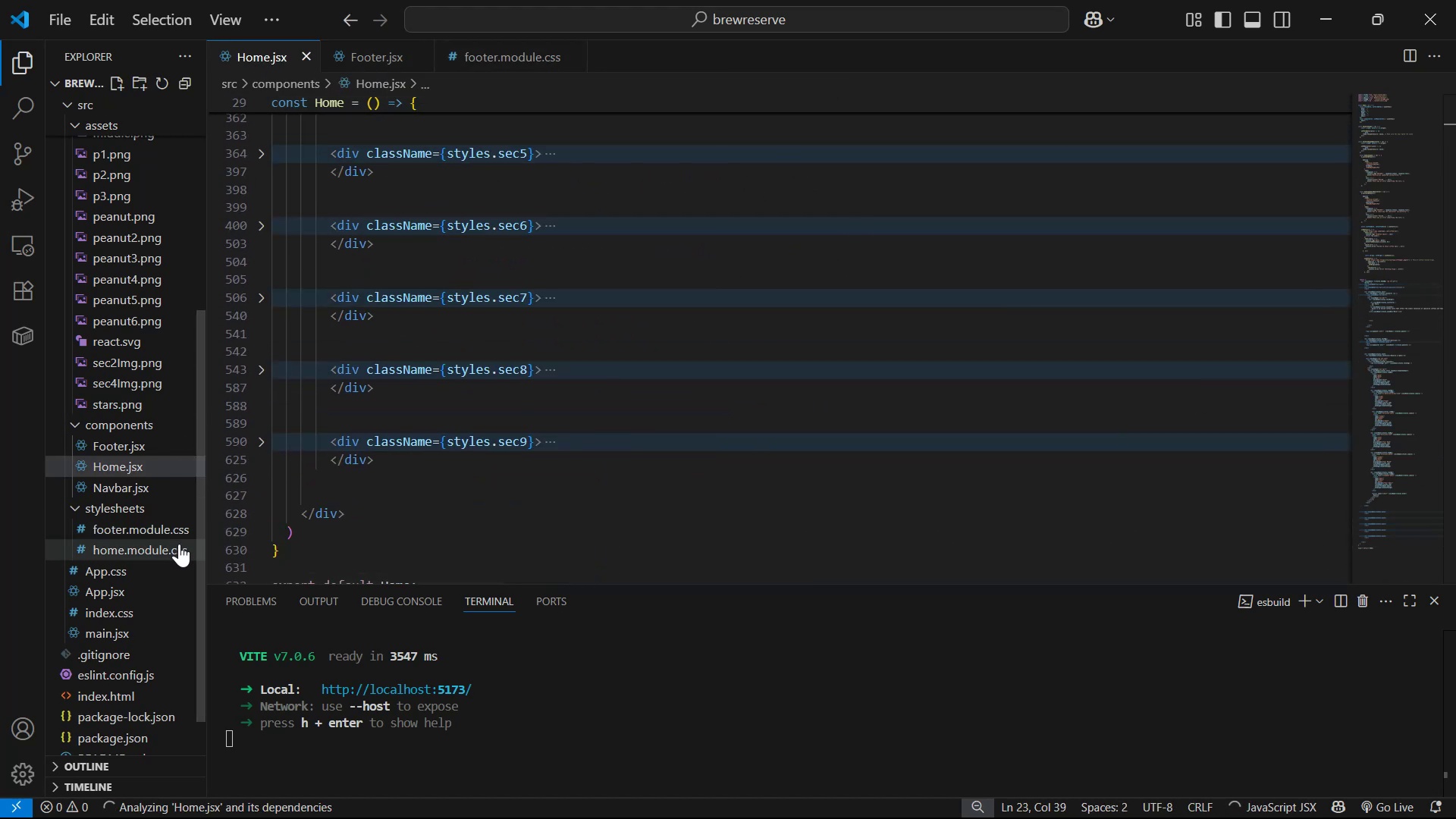 
scroll: coordinate [784, 369], scroll_direction: up, amount: 38.0
 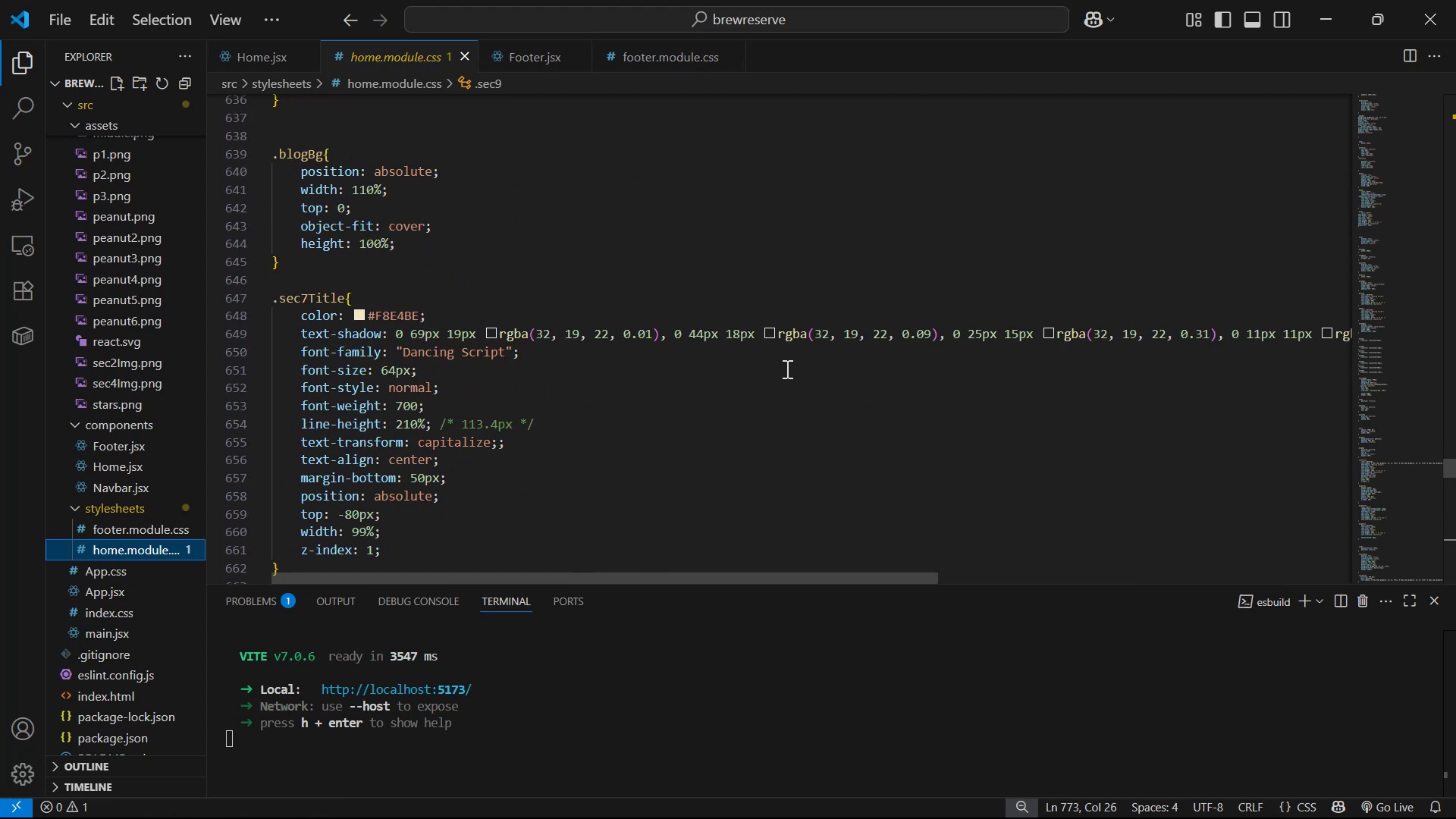 
scroll: coordinate [786, 368], scroll_direction: down, amount: 1.0
 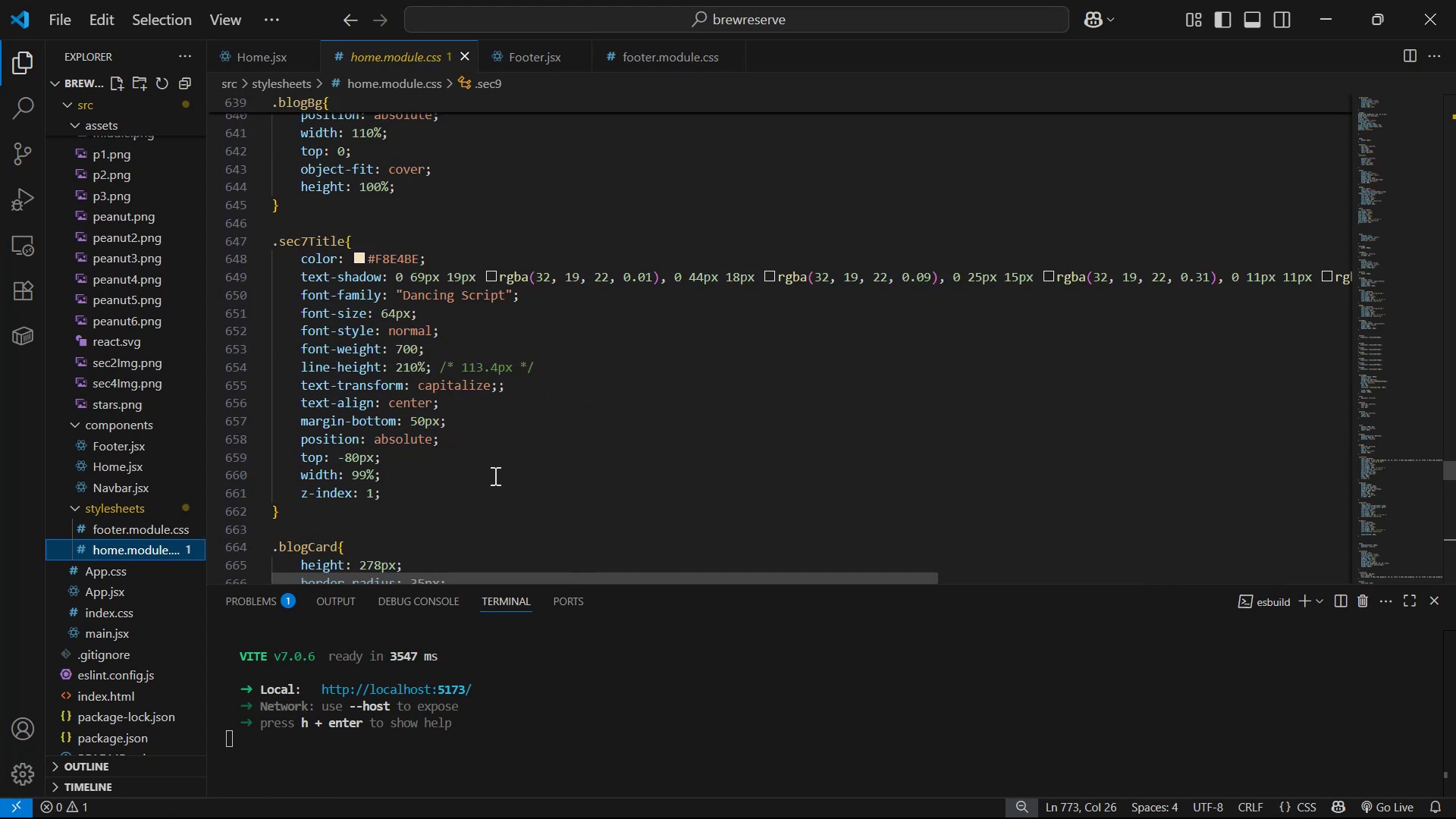 
left_click_drag(start_coordinate=[425, 493], to_coordinate=[296, 257])
 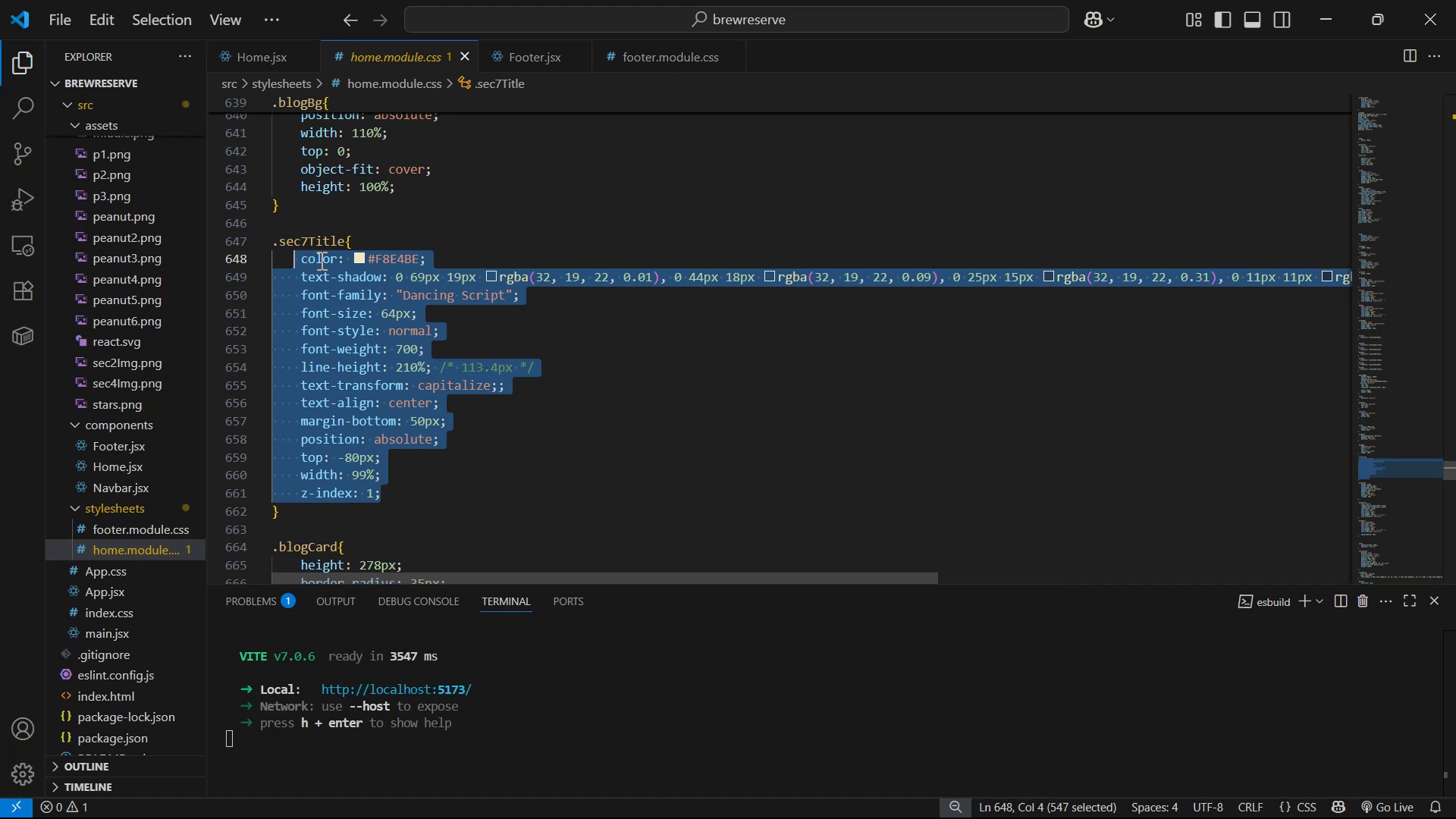 
scroll: coordinate [570, 247], scroll_direction: up, amount: 107.0
 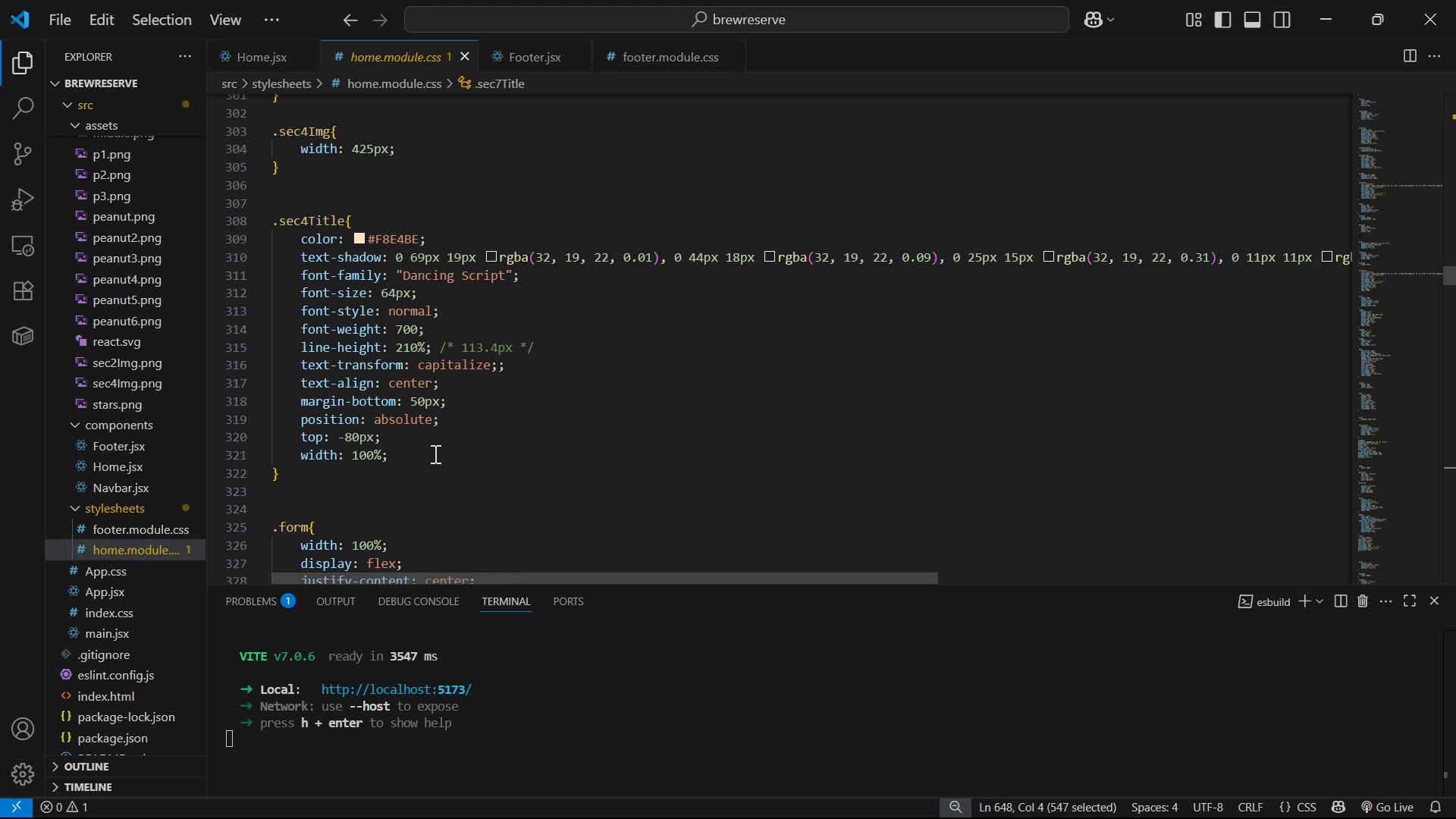 
left_click_drag(start_coordinate=[432, 451], to_coordinate=[303, 269])
 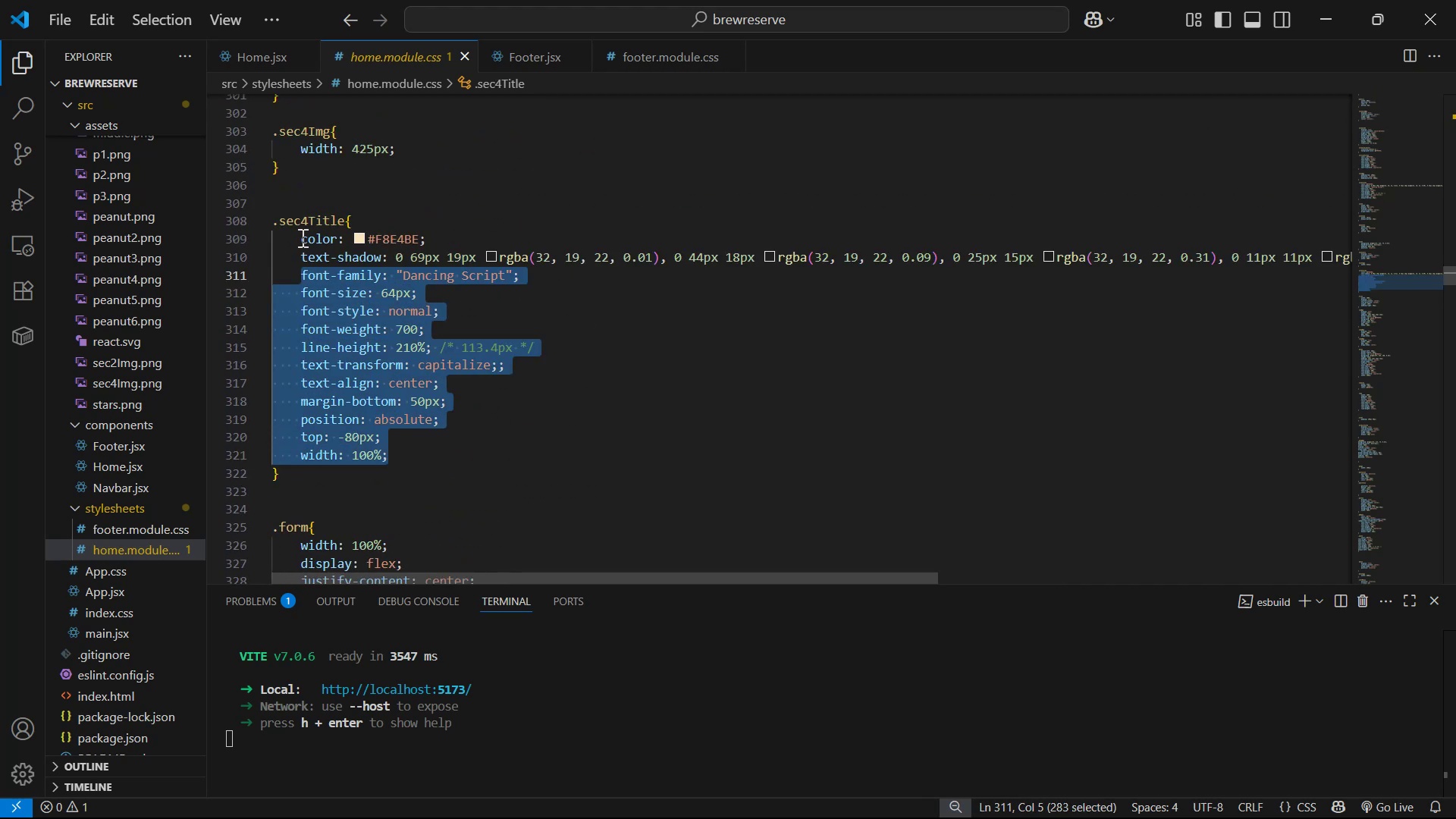 
scroll: coordinate [642, 212], scroll_direction: up, amount: 18.0
 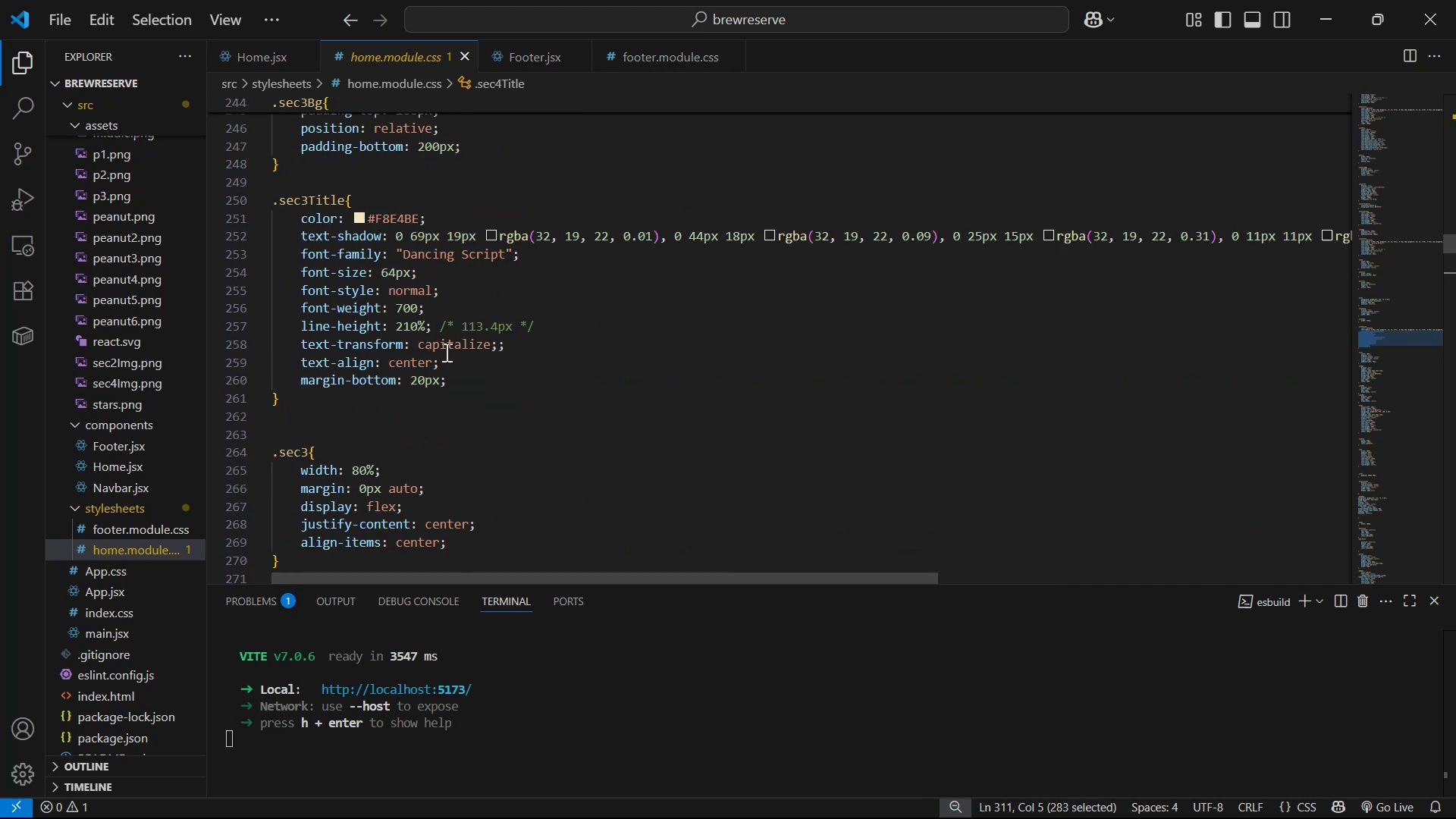 
left_click_drag(start_coordinate=[470, 379], to_coordinate=[290, 213])
 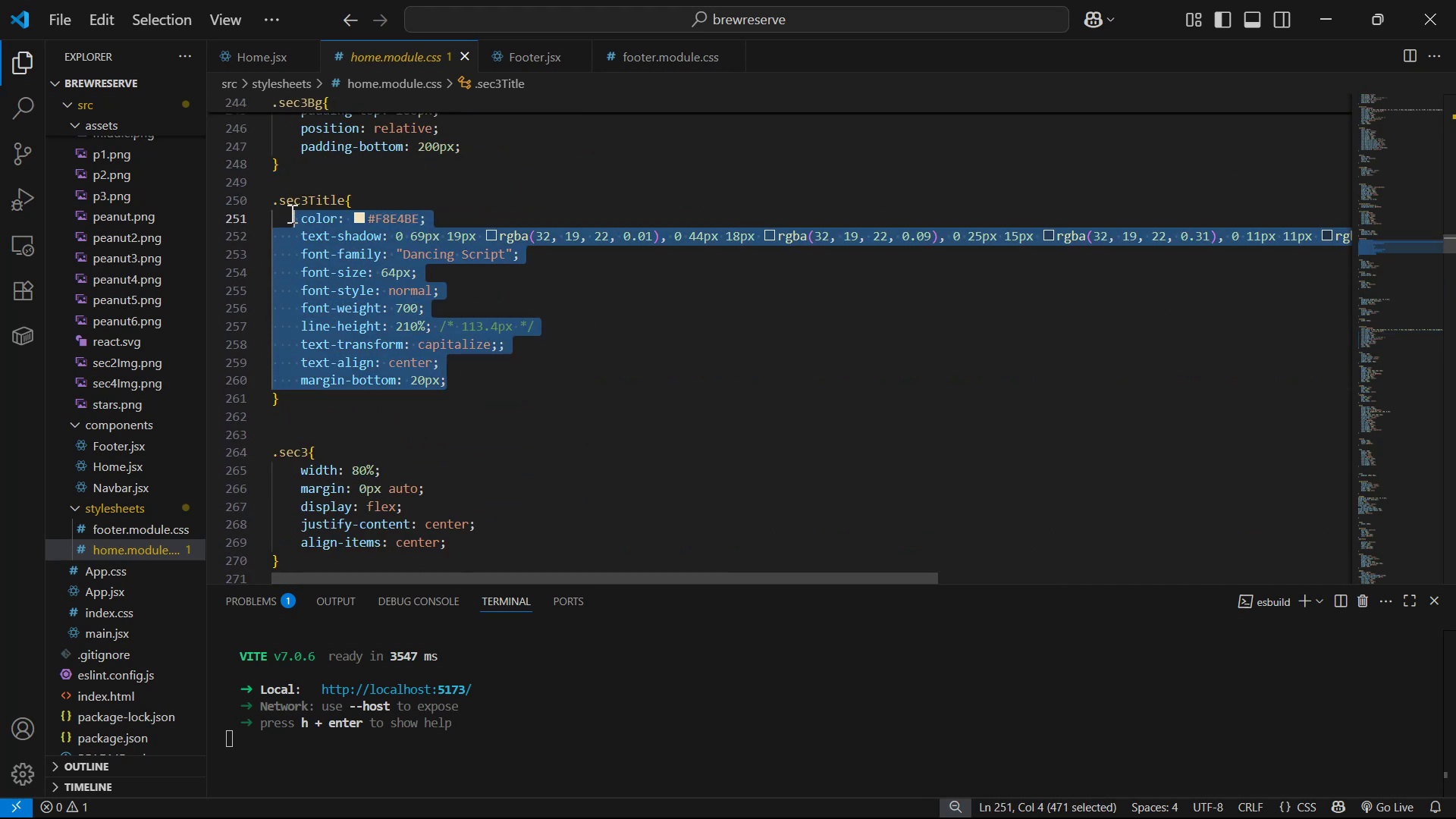 
key(Control+C)
 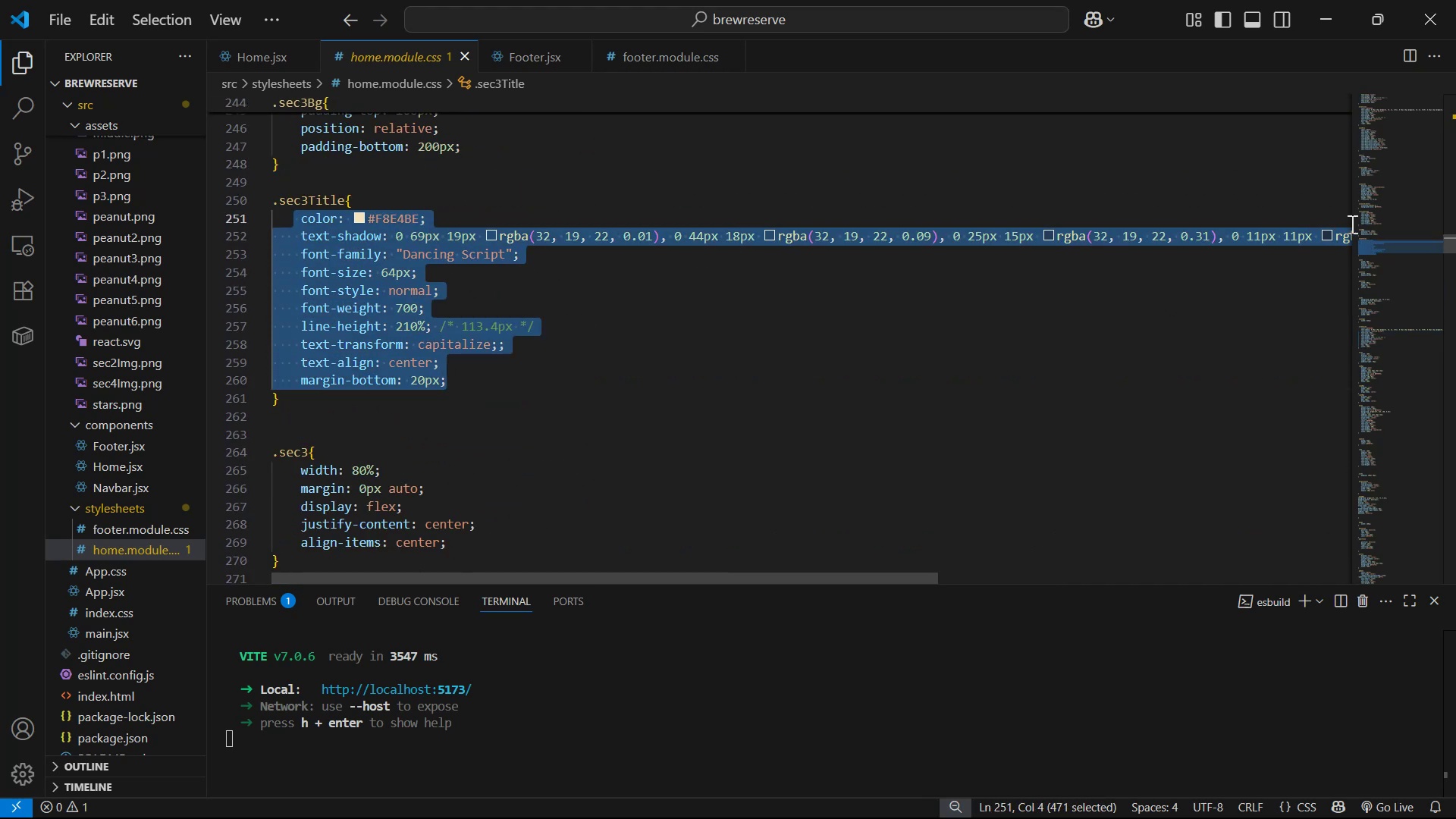 
left_click_drag(start_coordinate=[1454, 244], to_coordinate=[1452, 570])
 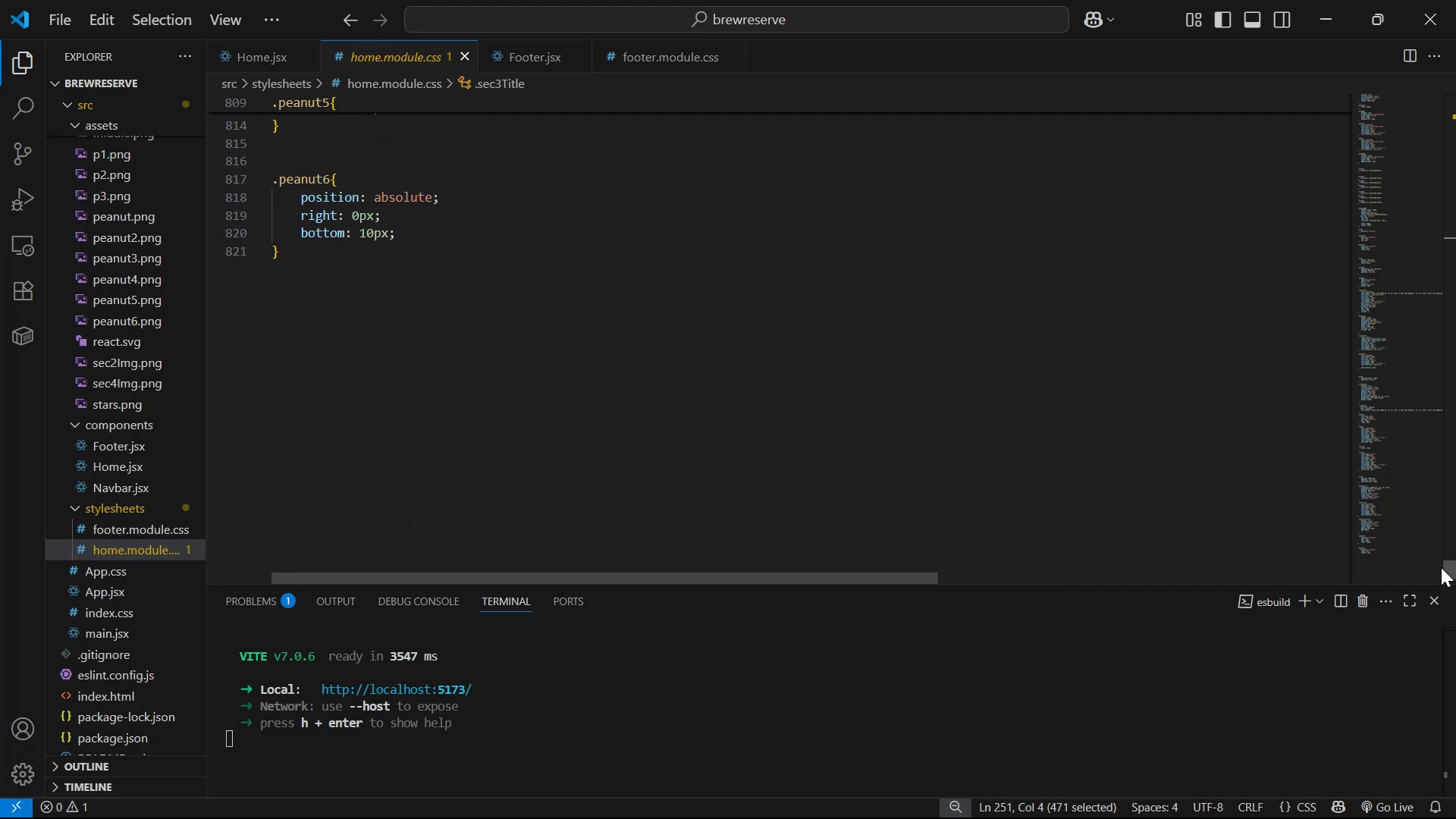 
scroll: coordinate [519, 274], scroll_direction: up, amount: 10.0
 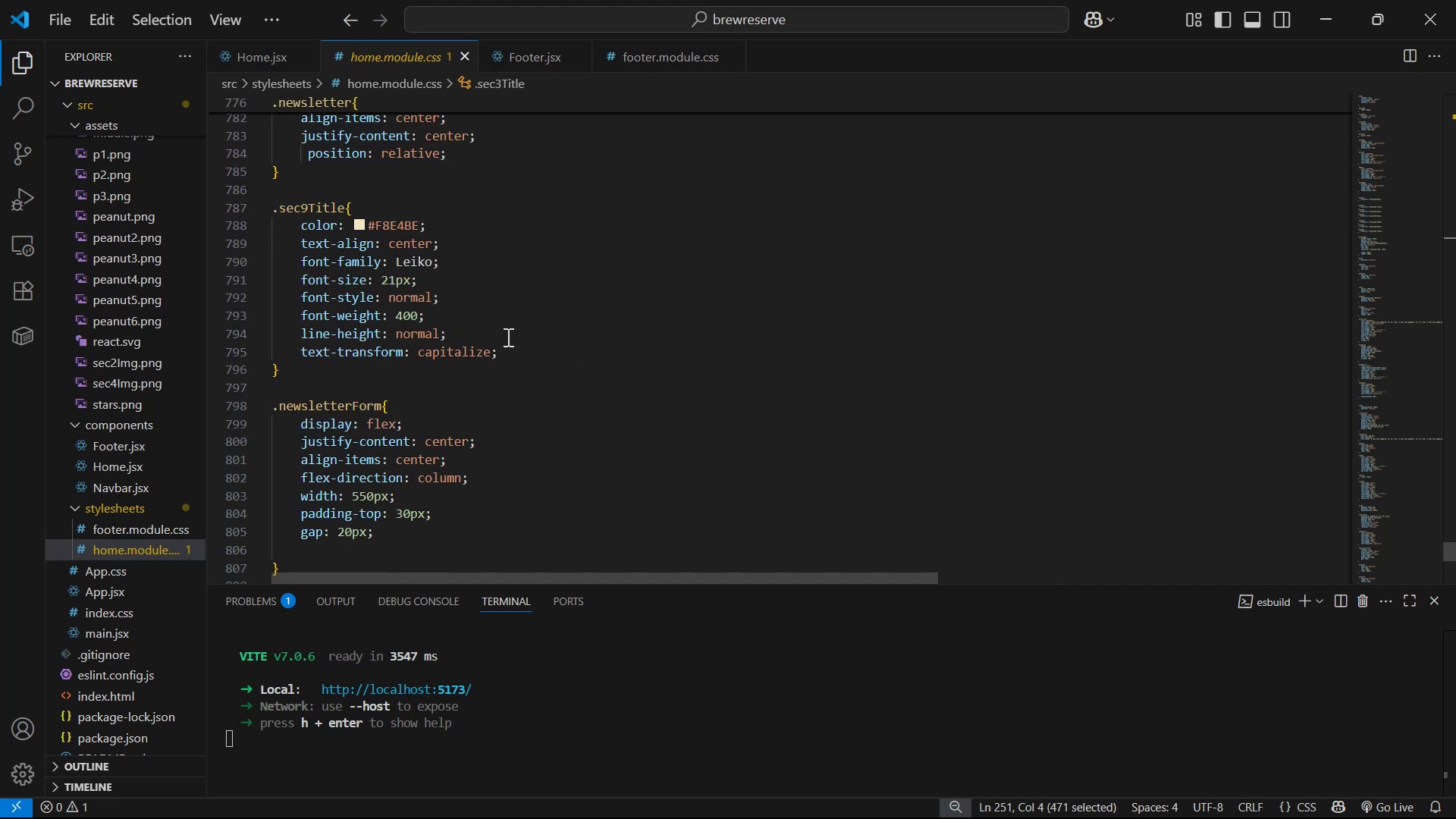 
left_click_drag(start_coordinate=[528, 356], to_coordinate=[298, 224])
 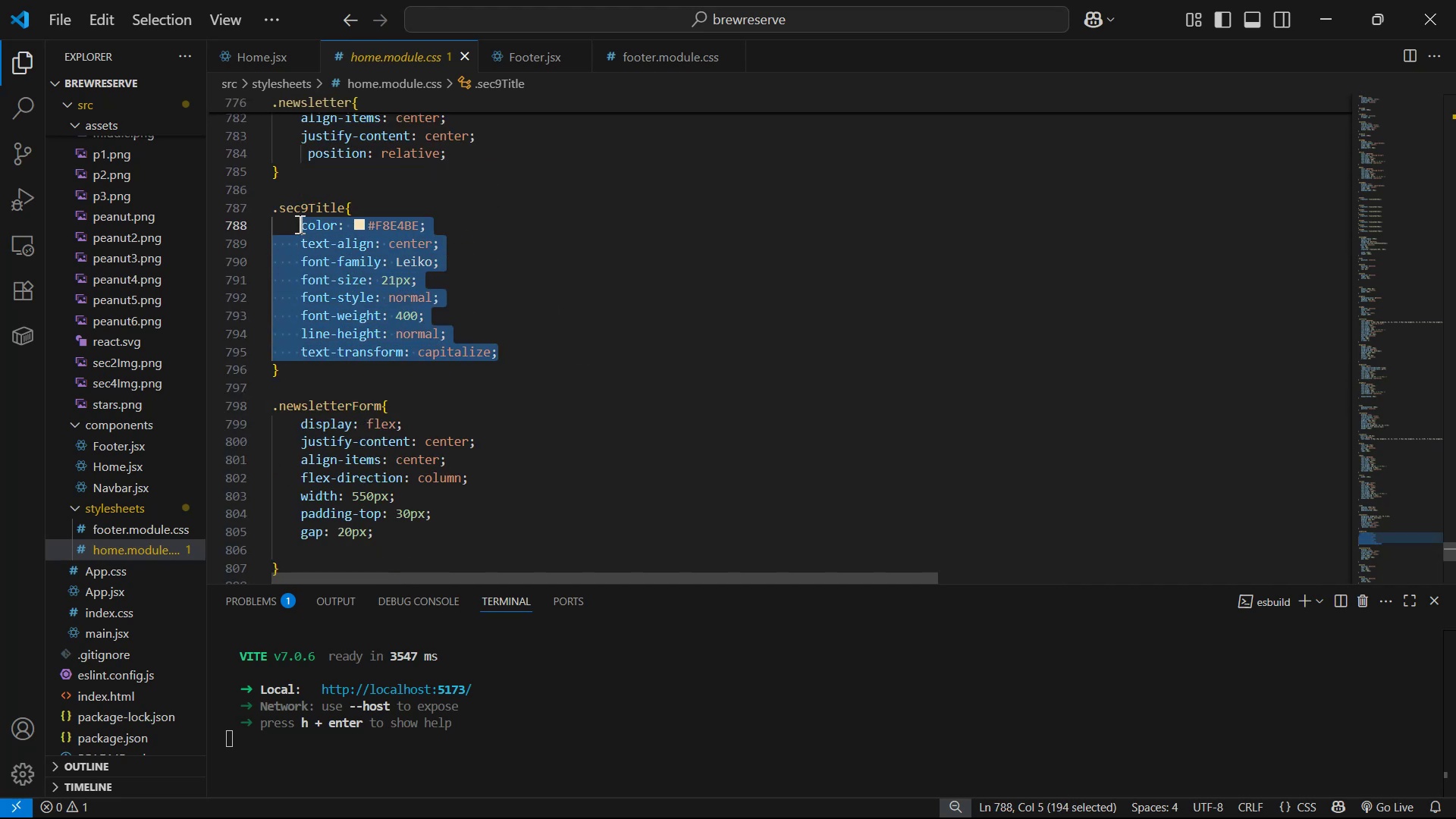 
key(Control+C)
 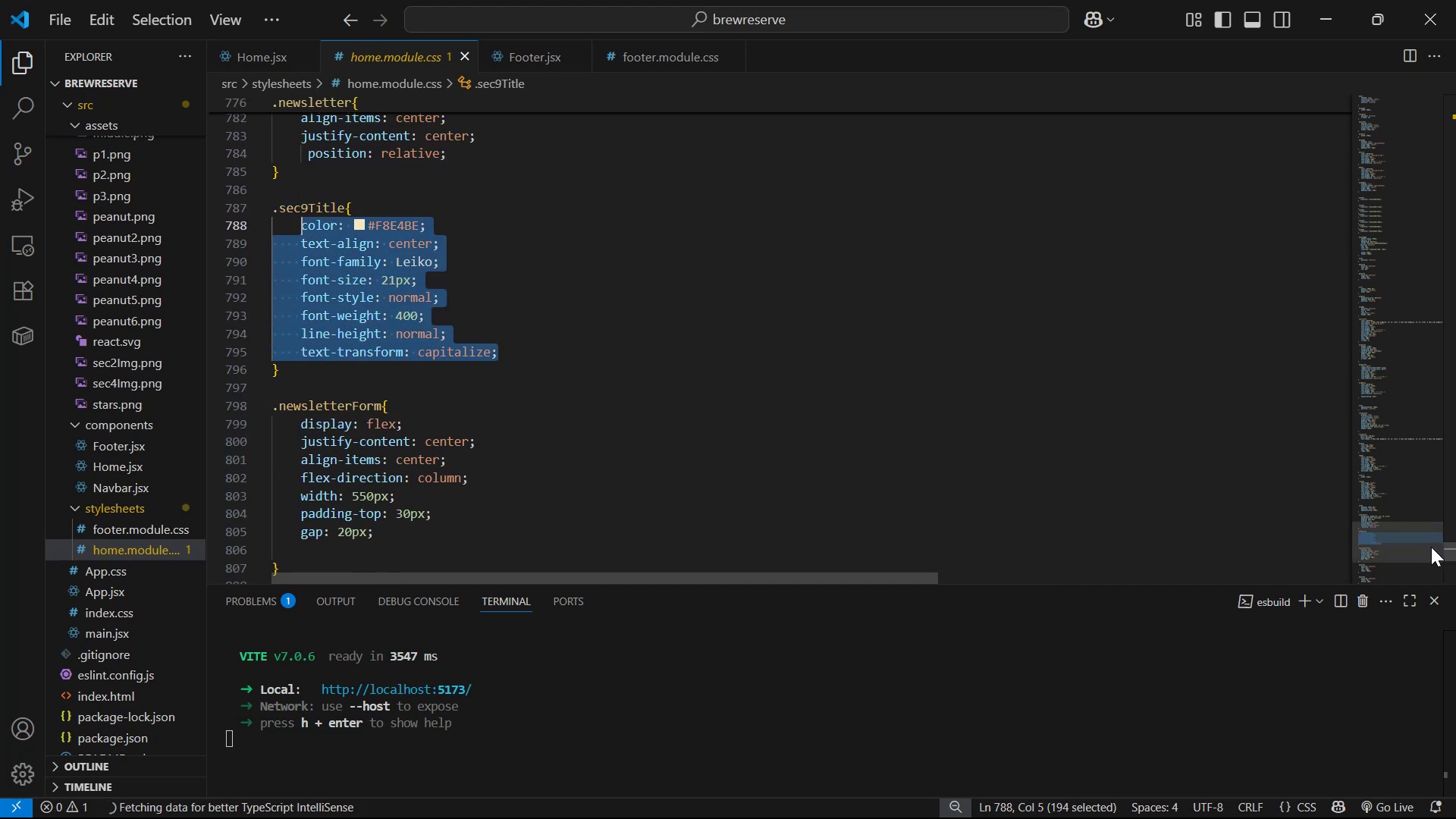 
left_click_drag(start_coordinate=[1455, 554], to_coordinate=[1454, 244])
 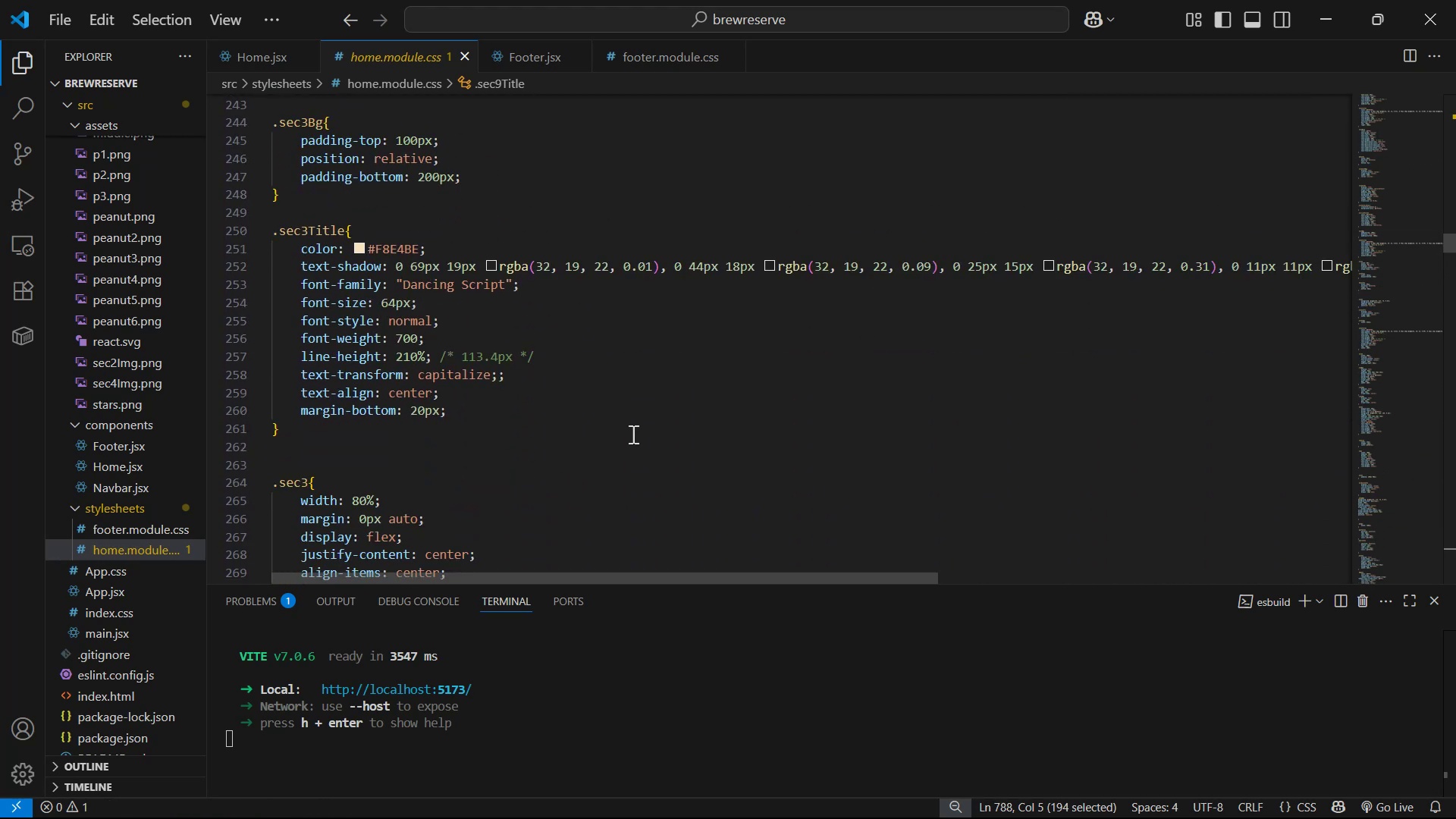 
left_click_drag(start_coordinate=[535, 414], to_coordinate=[297, 246])
 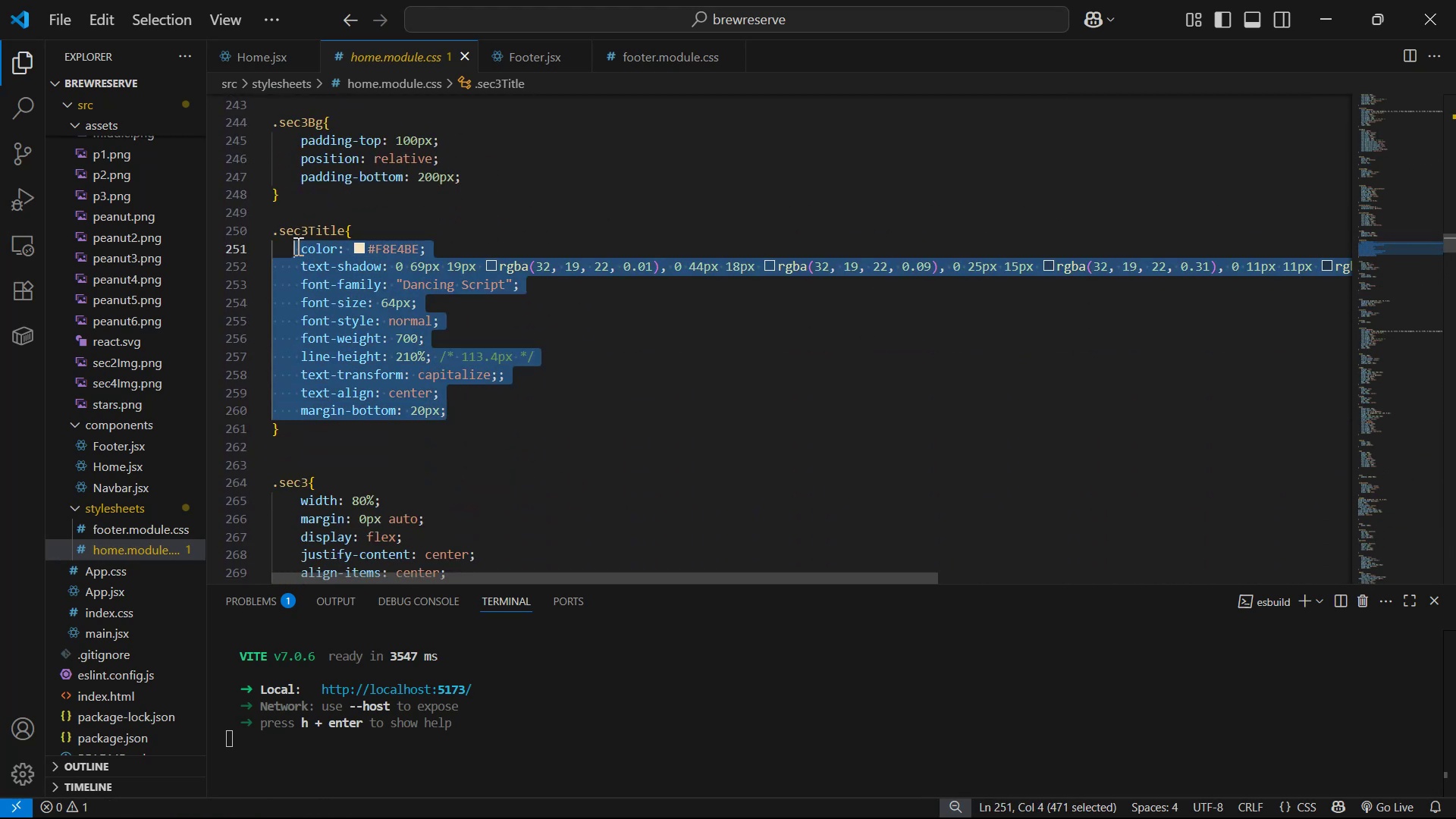 
key(Control+C)
 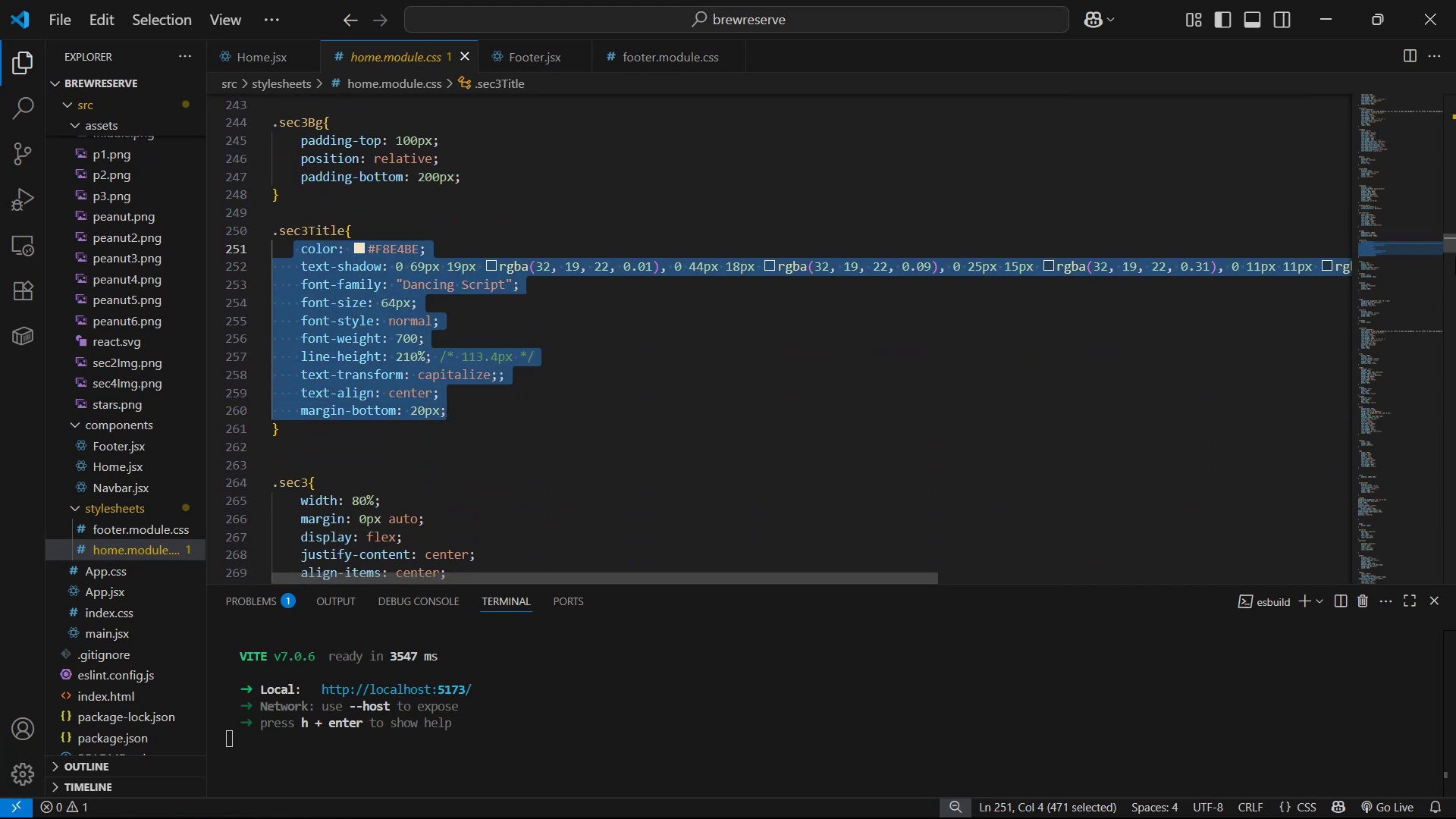 
left_click_drag(start_coordinate=[1455, 249], to_coordinate=[1436, 629])
 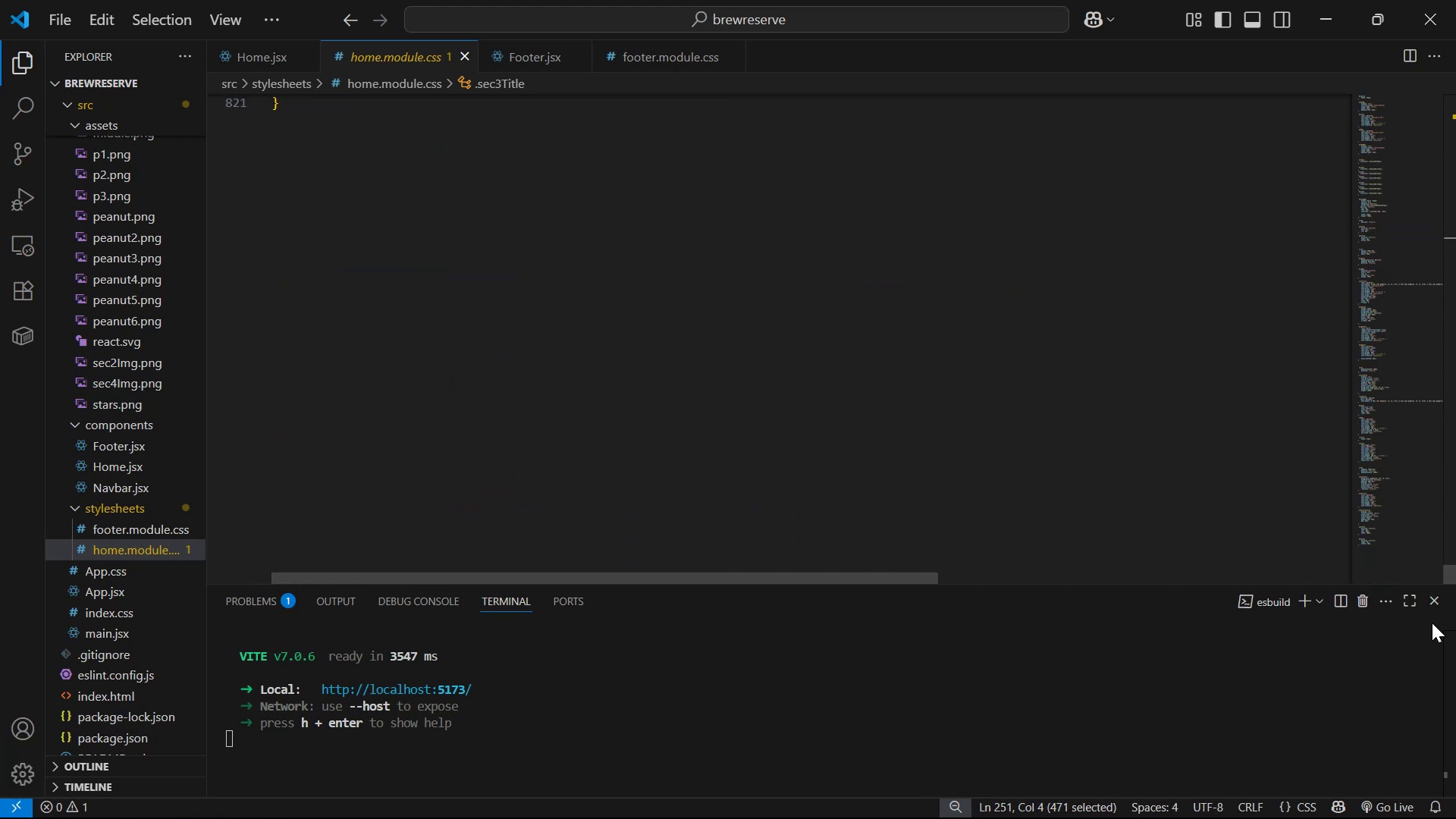 
scroll: coordinate [507, 367], scroll_direction: up, amount: 15.0
 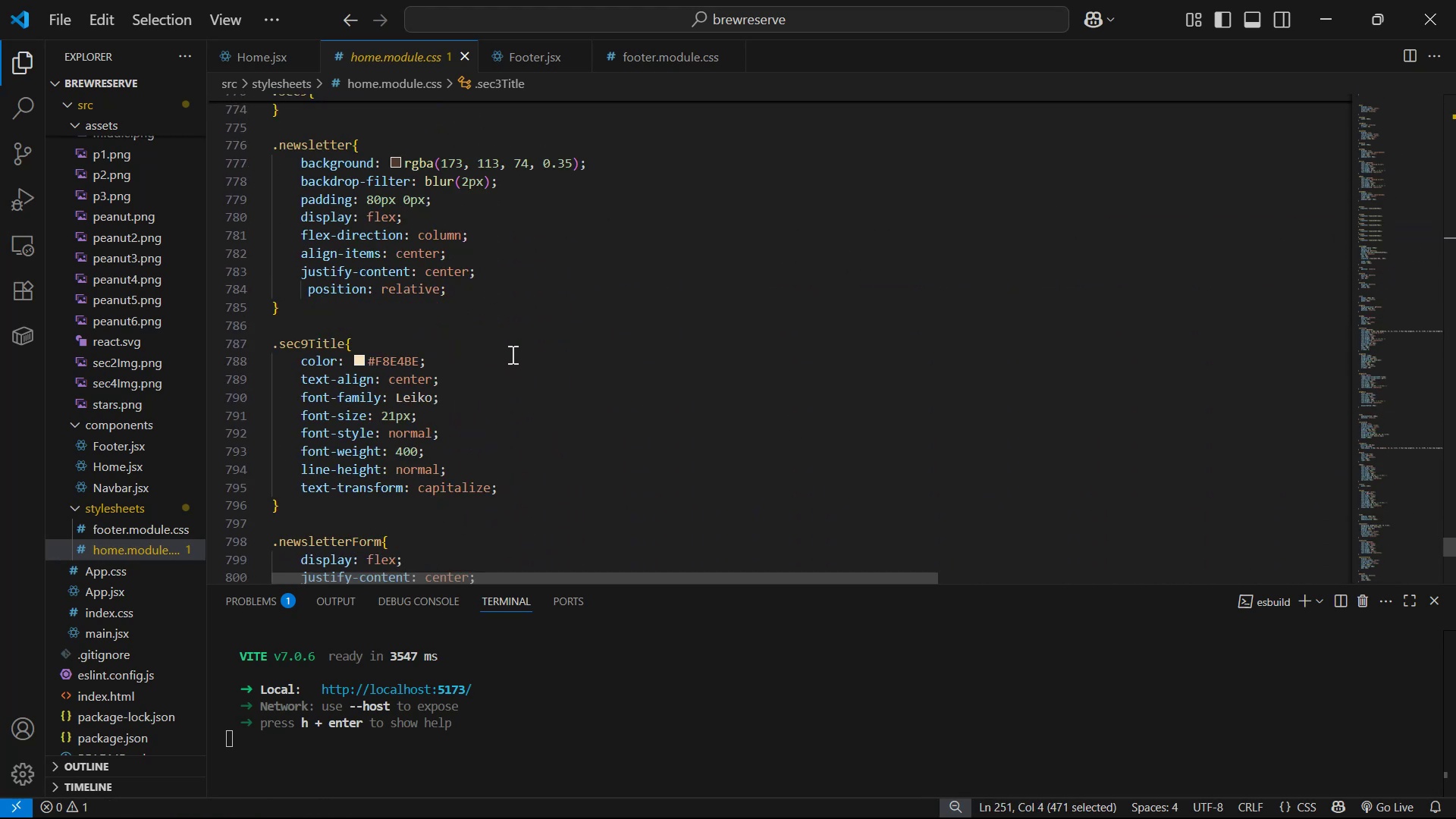 
scroll: coordinate [493, 356], scroll_direction: down, amount: 2.0
 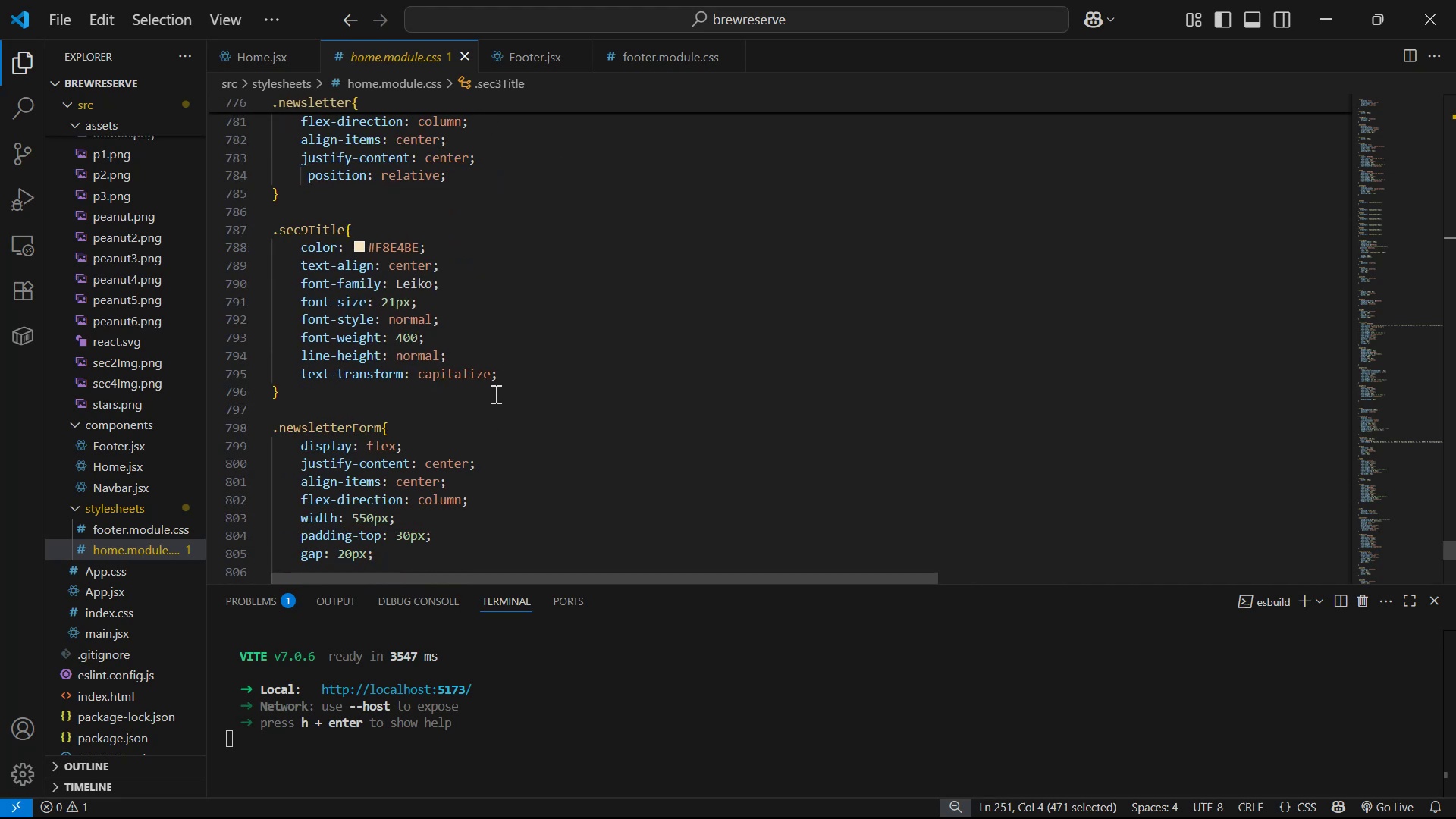 
left_click_drag(start_coordinate=[513, 379], to_coordinate=[303, 247])
 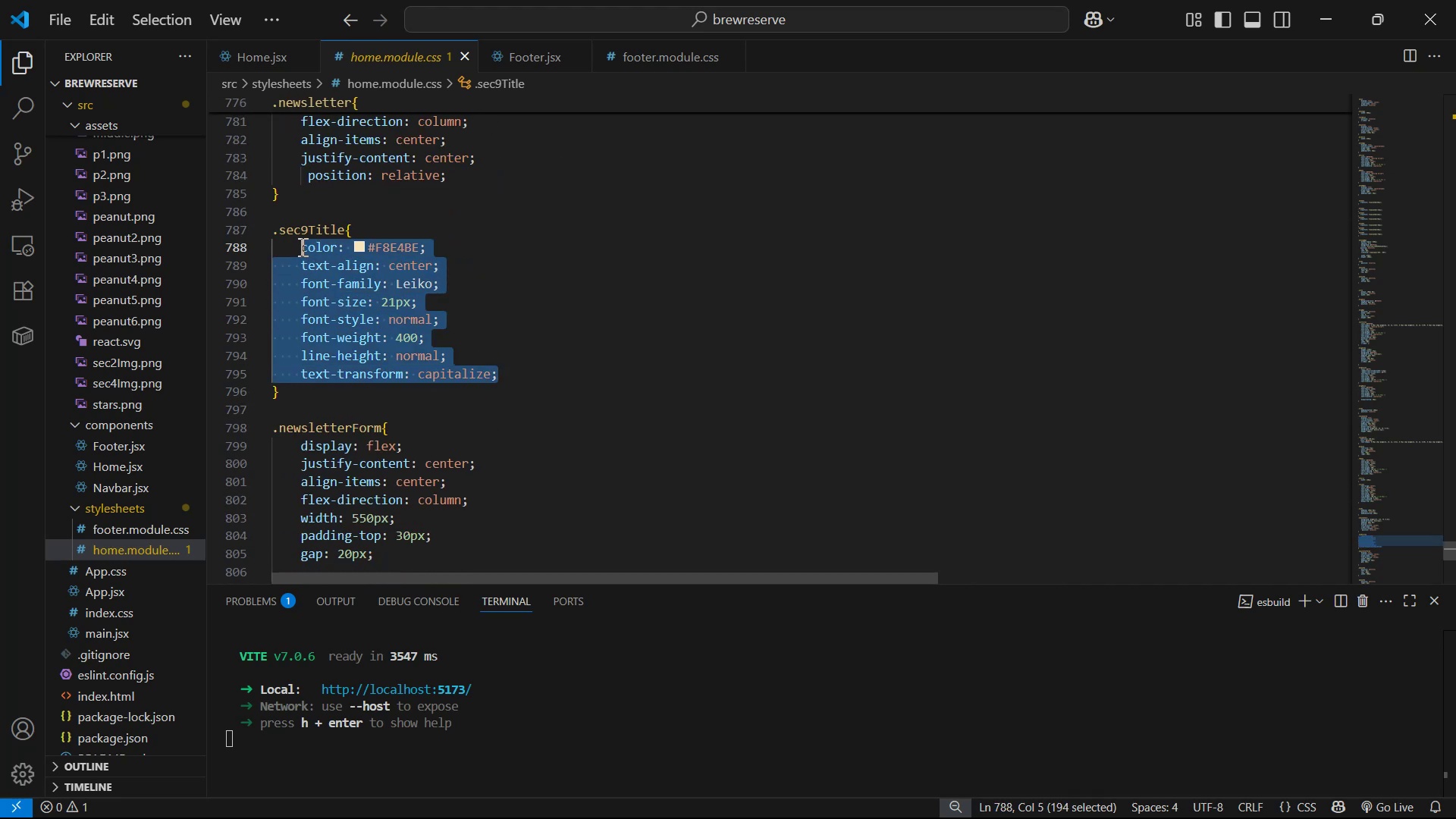 
key(Control+V)
 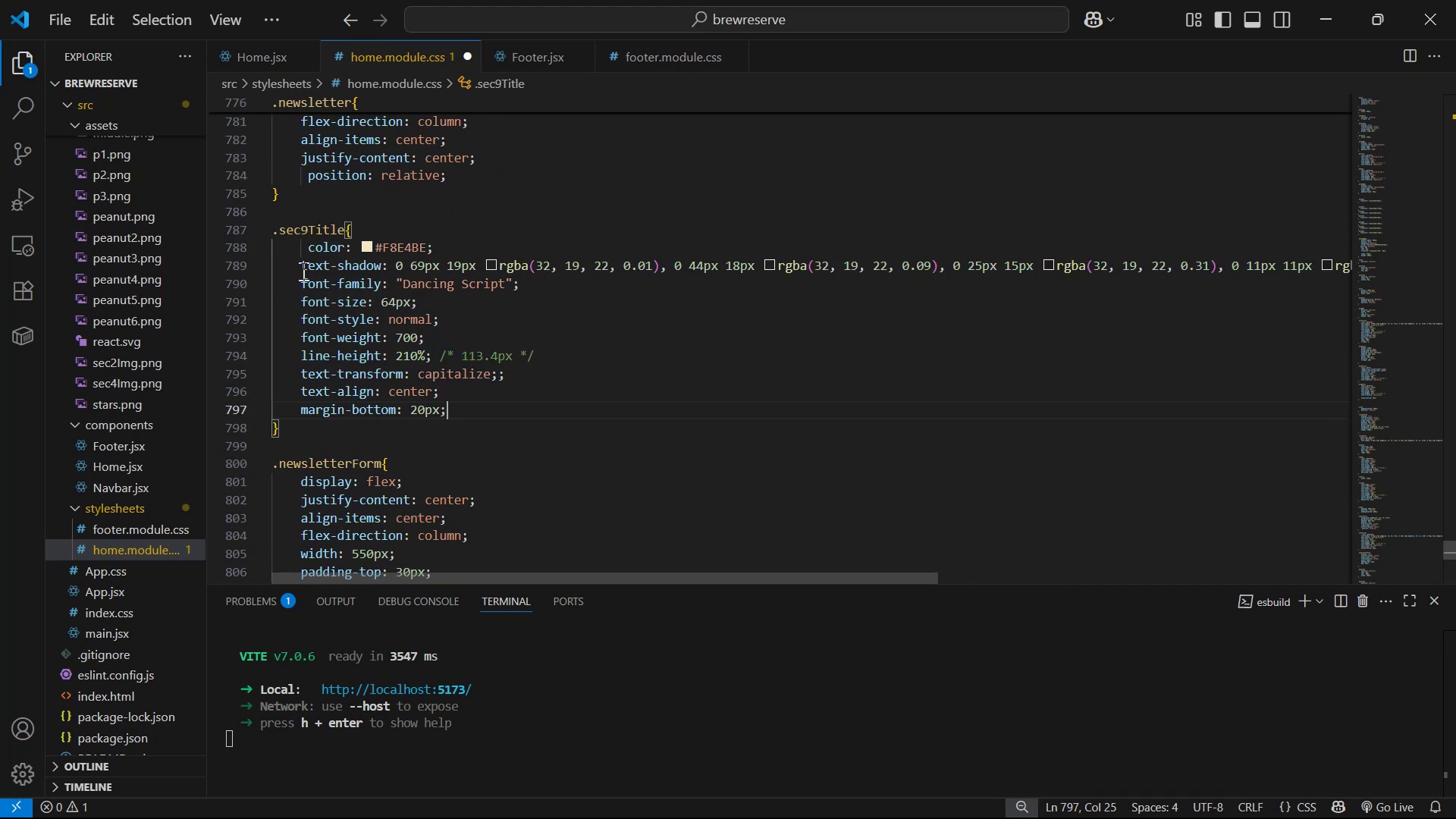 
left_click([306, 246])
 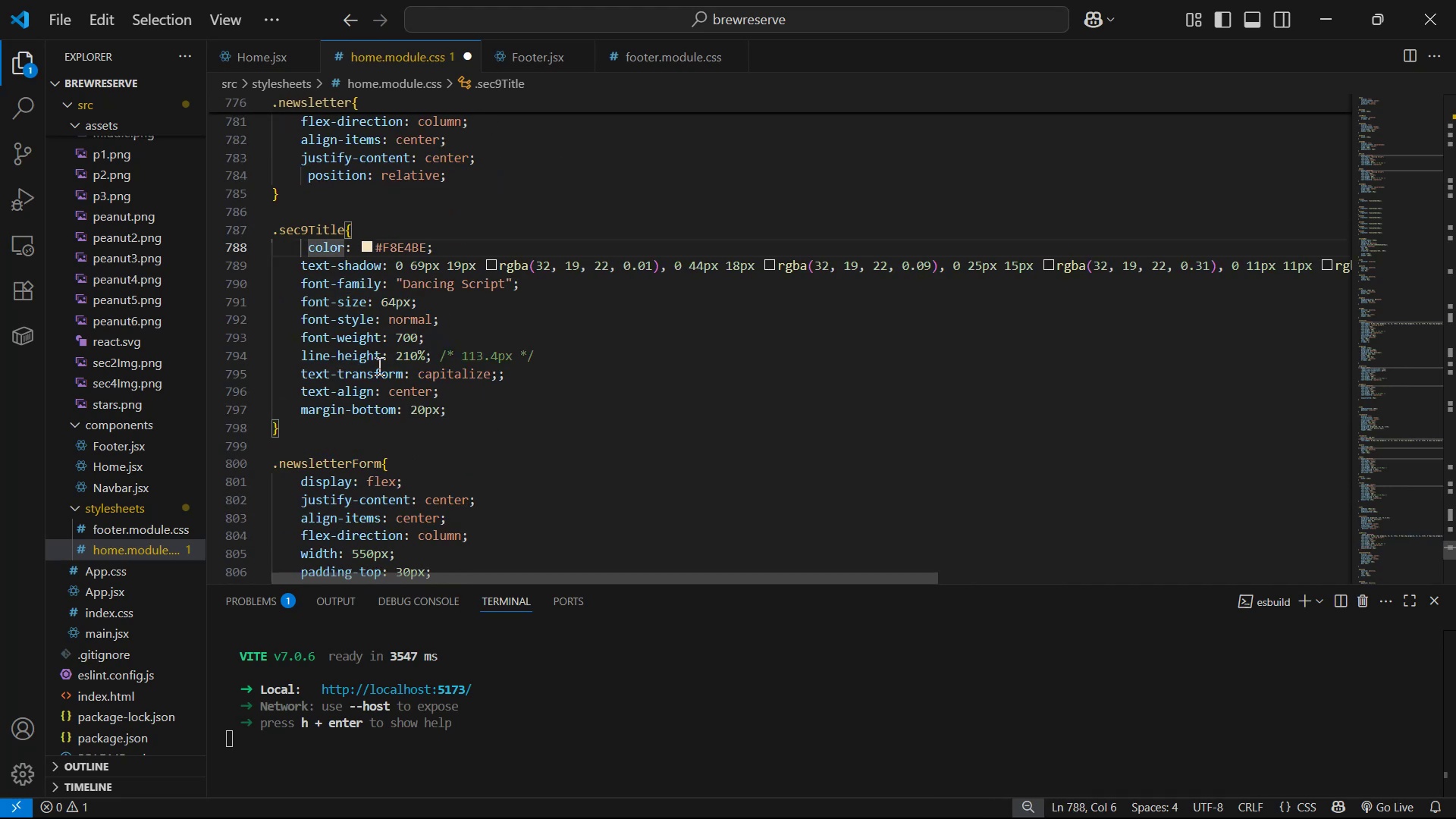 
key(Backspace)
 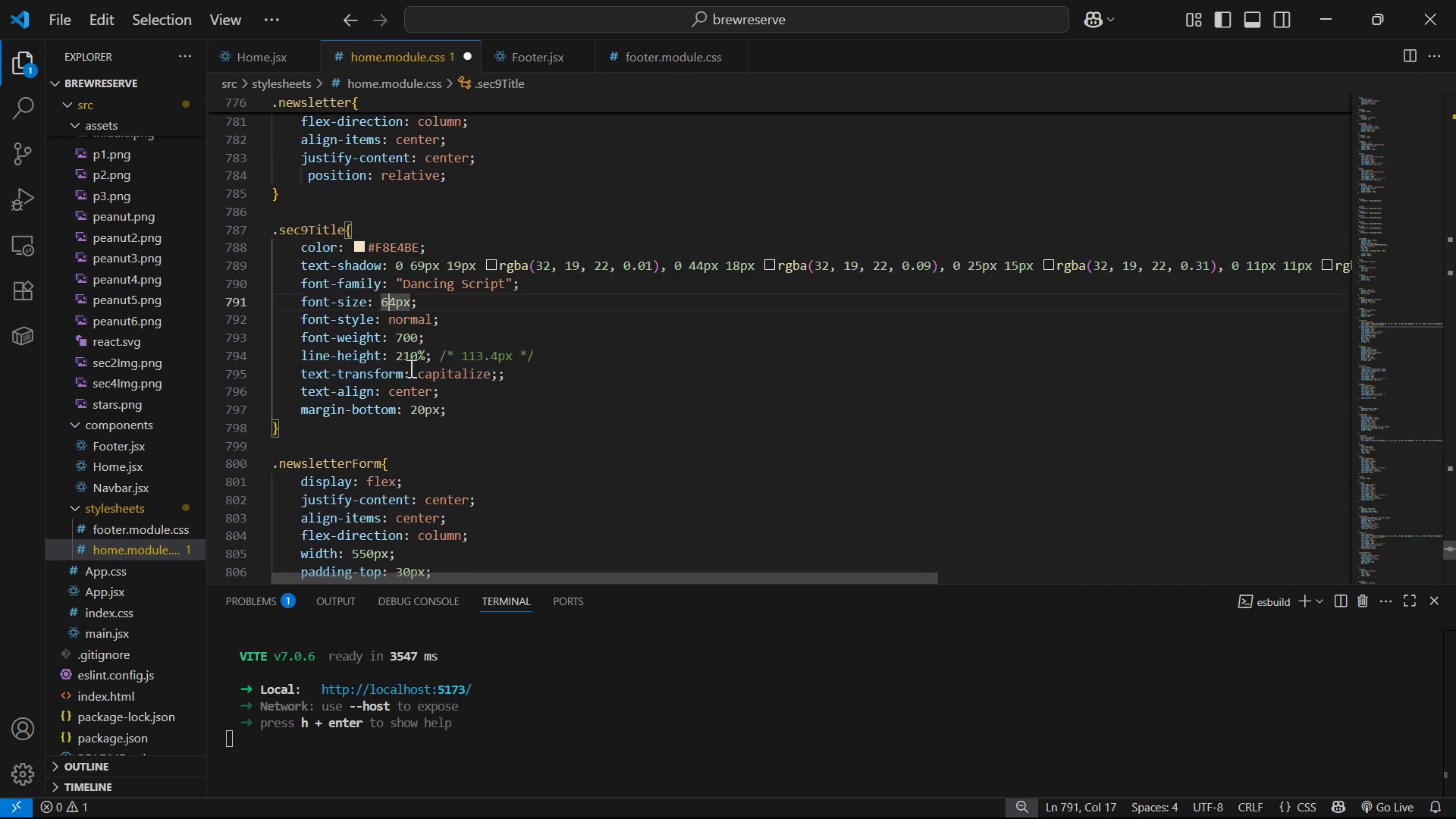 
key(Backspace)
 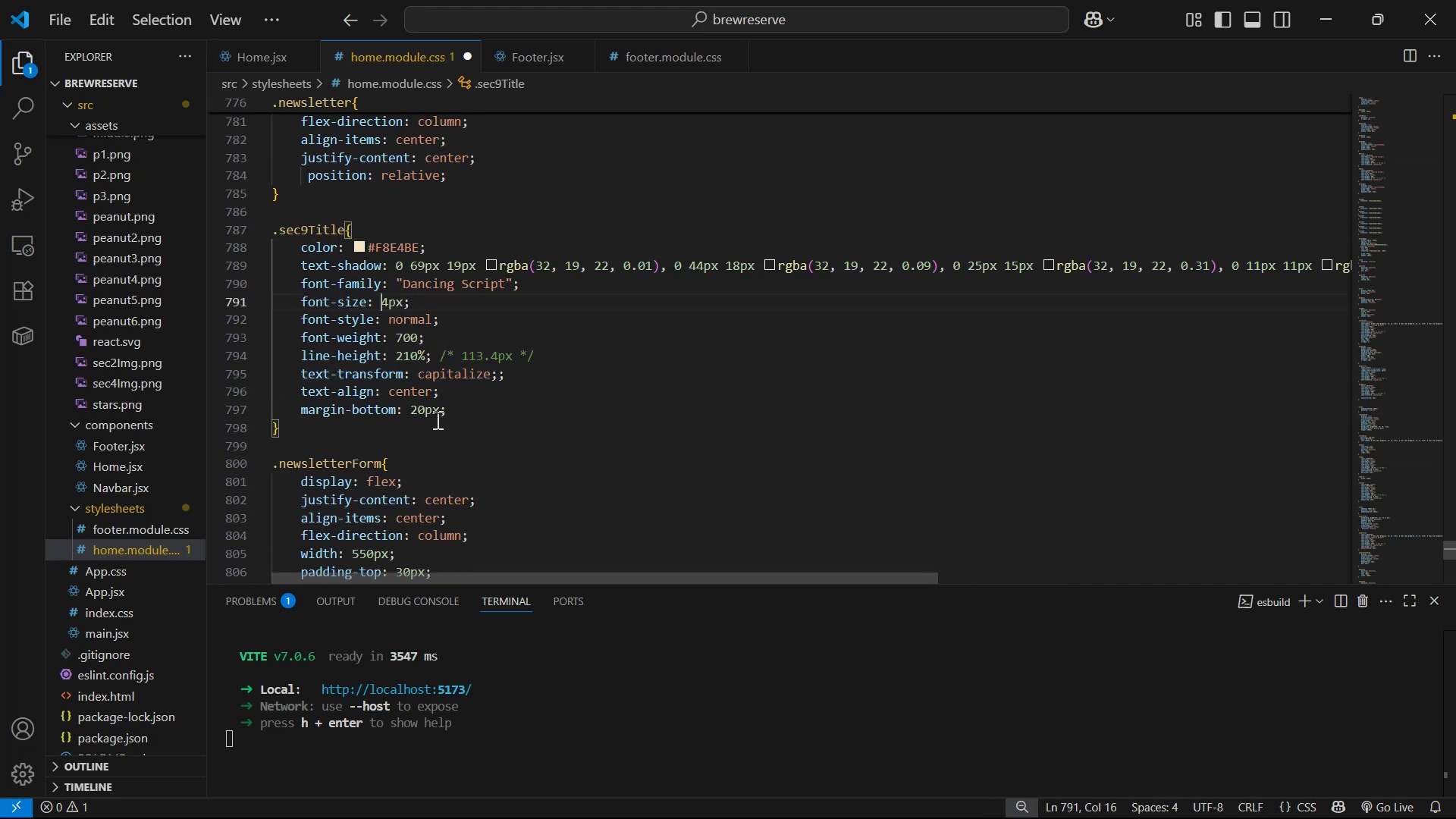 
key(5)
 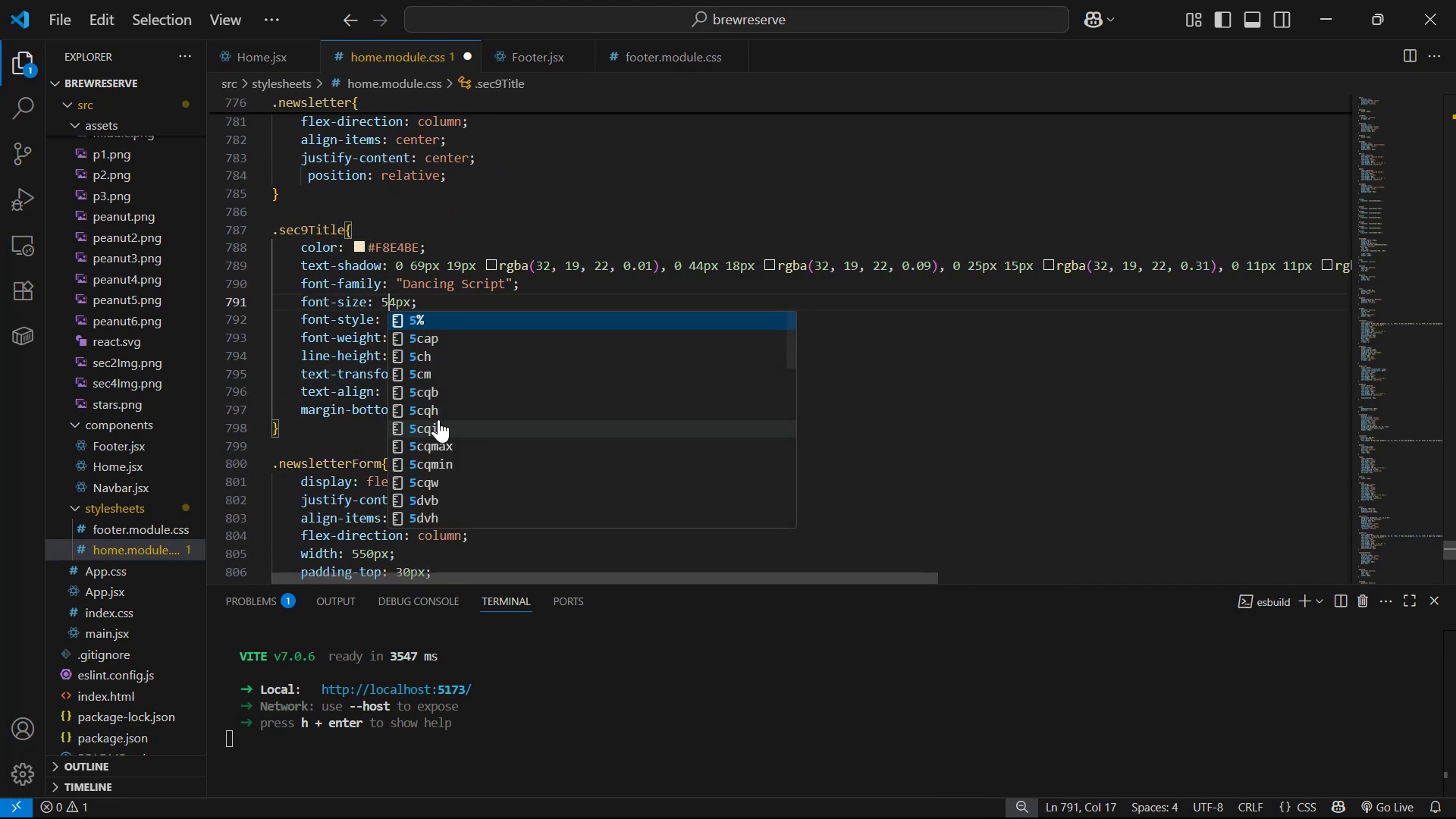 
key(Control+S)
 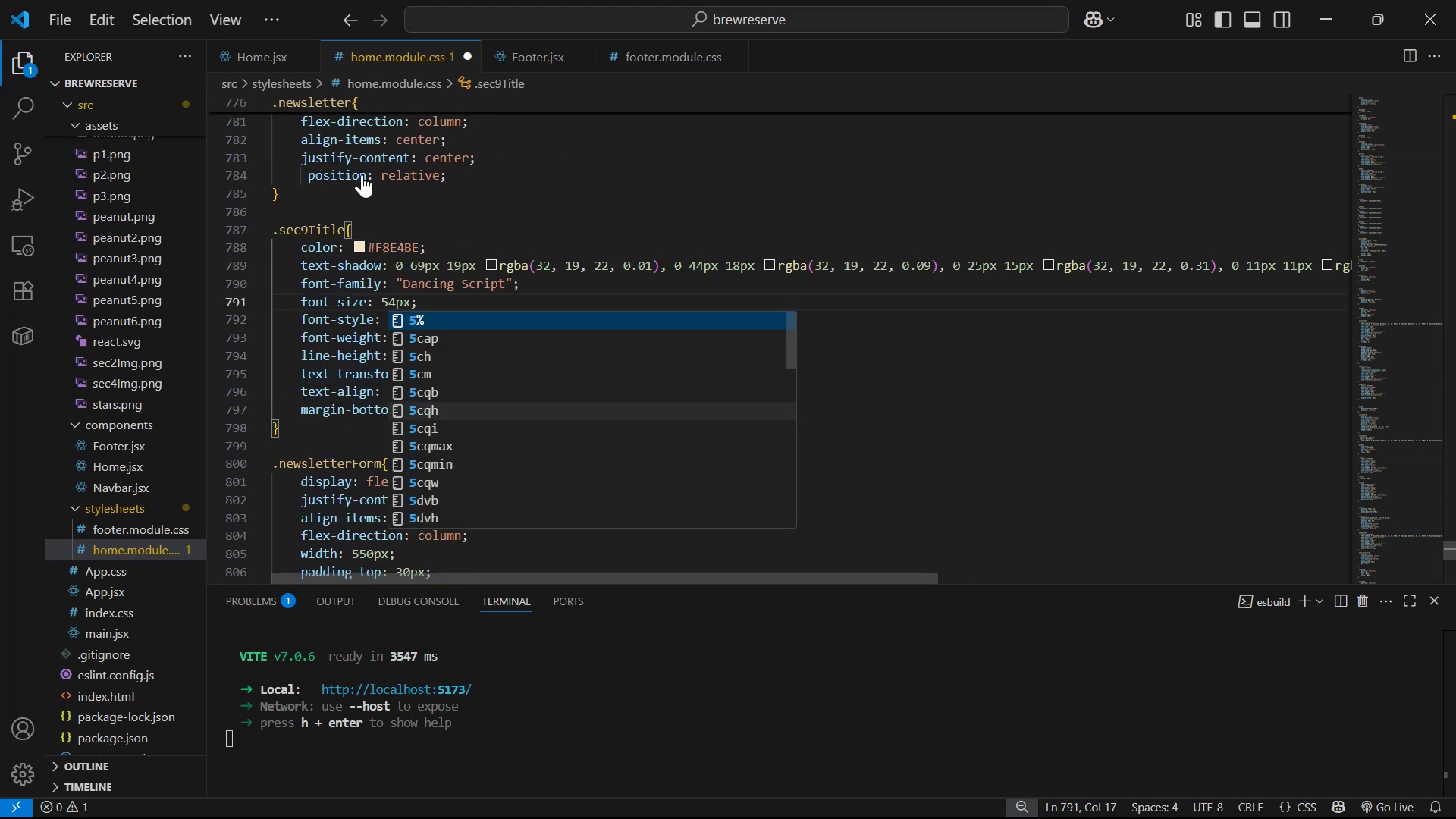 
key(Alt+Tab)
 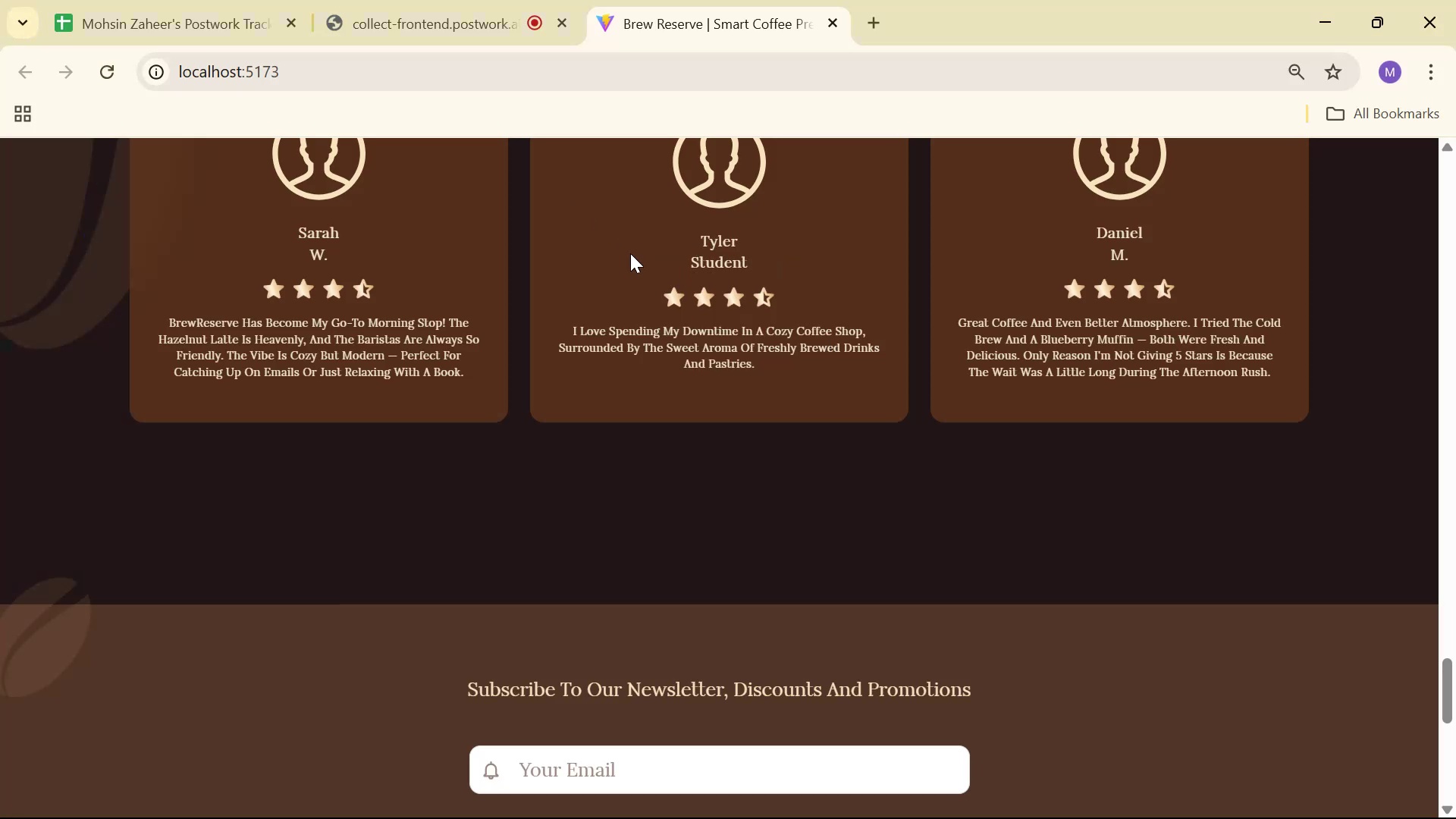 
scroll: coordinate [686, 244], scroll_direction: down, amount: 5.0
 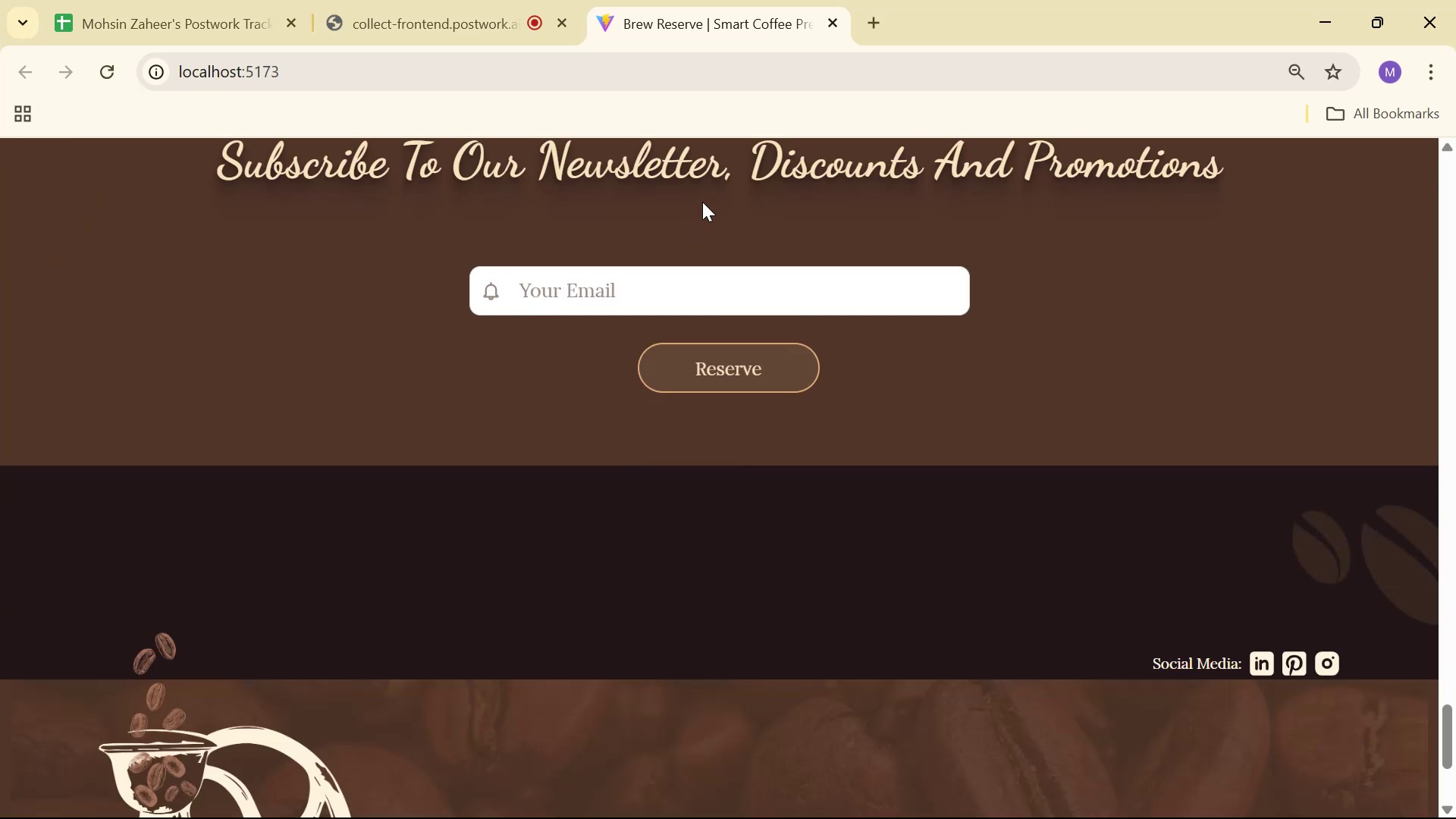 
scroll: coordinate [764, 282], scroll_direction: up, amount: 5.0
 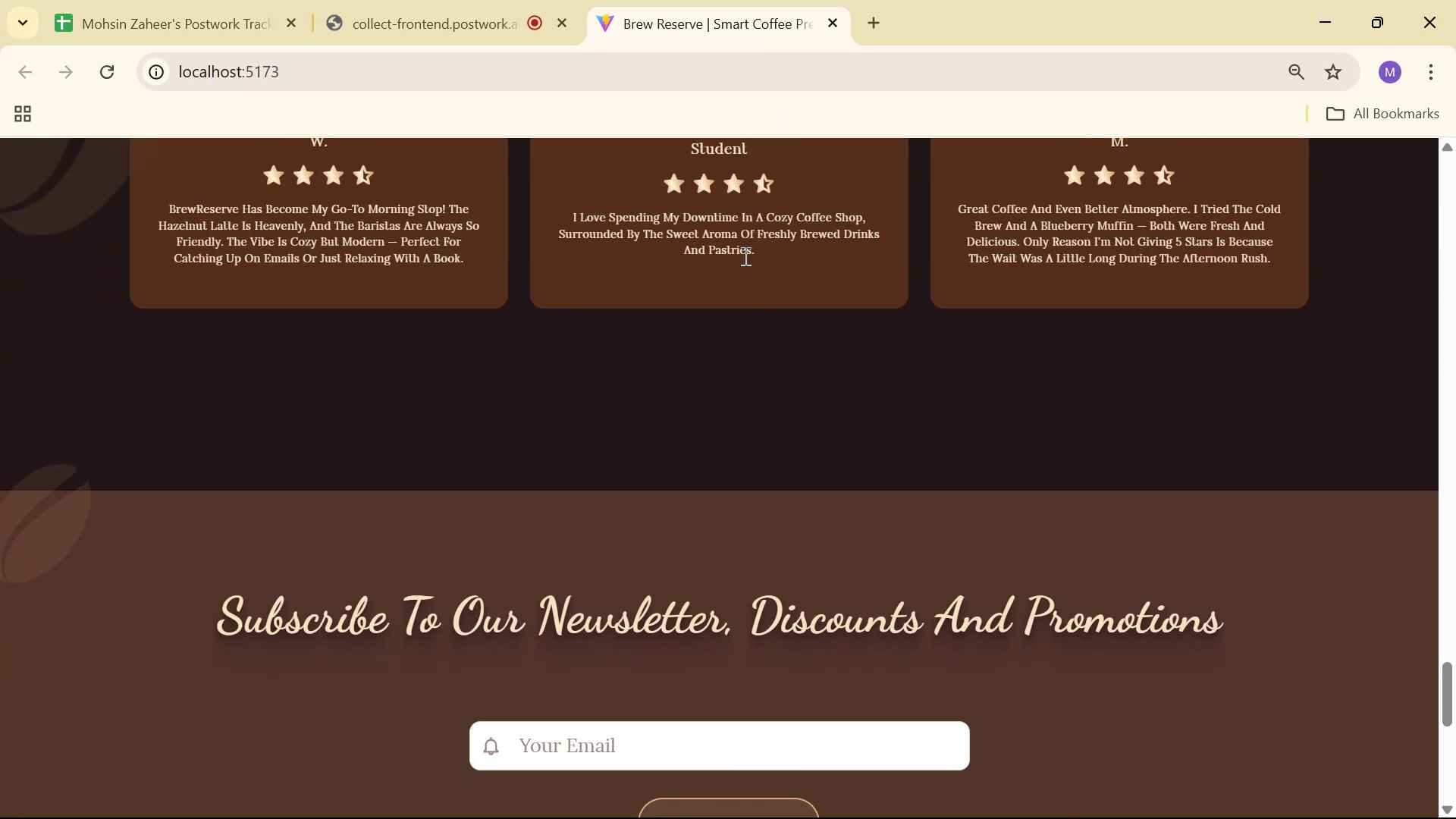 
scroll: coordinate [757, 258], scroll_direction: down, amount: 2.0
 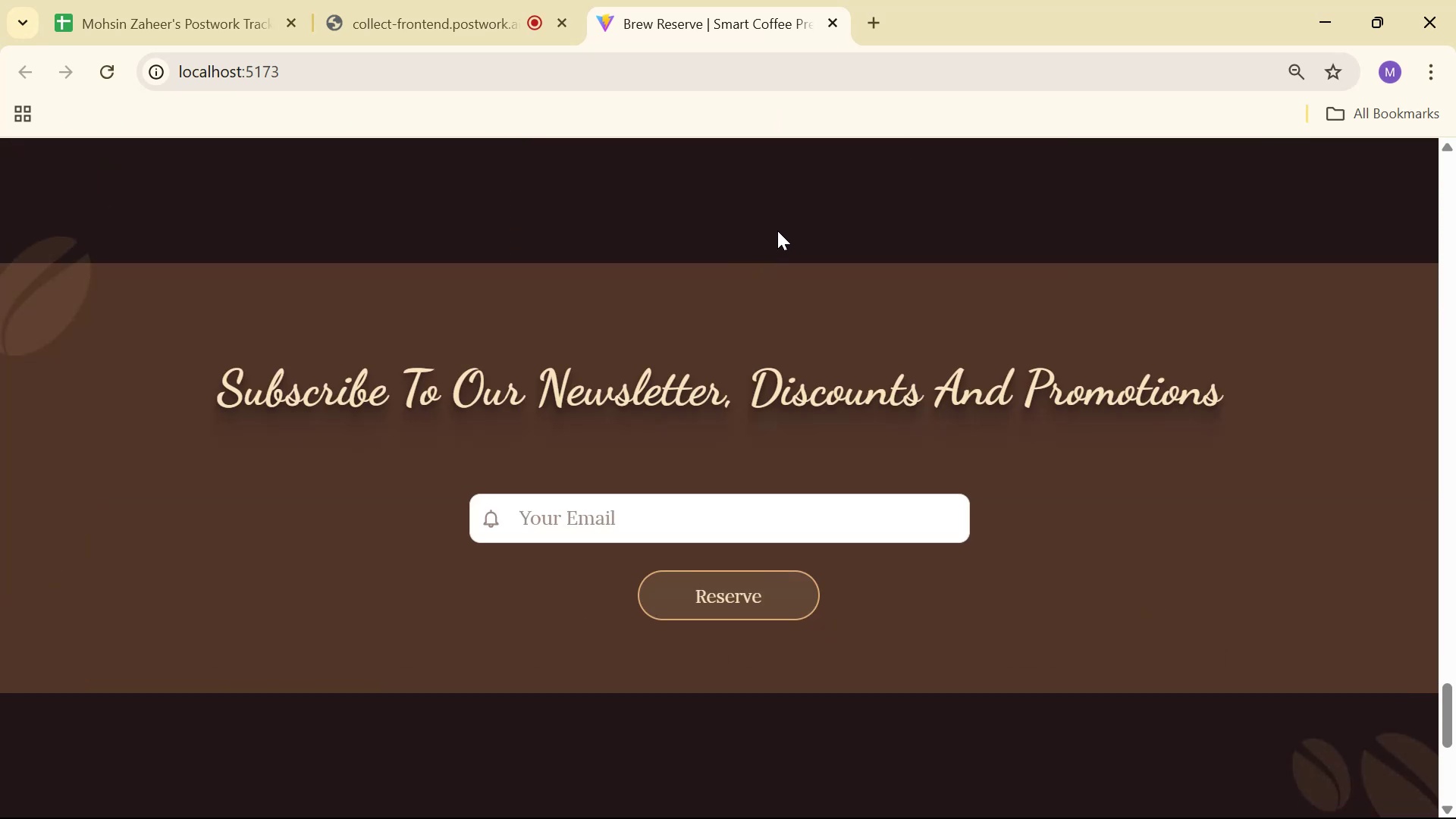 
key(Alt+AltLeft)
 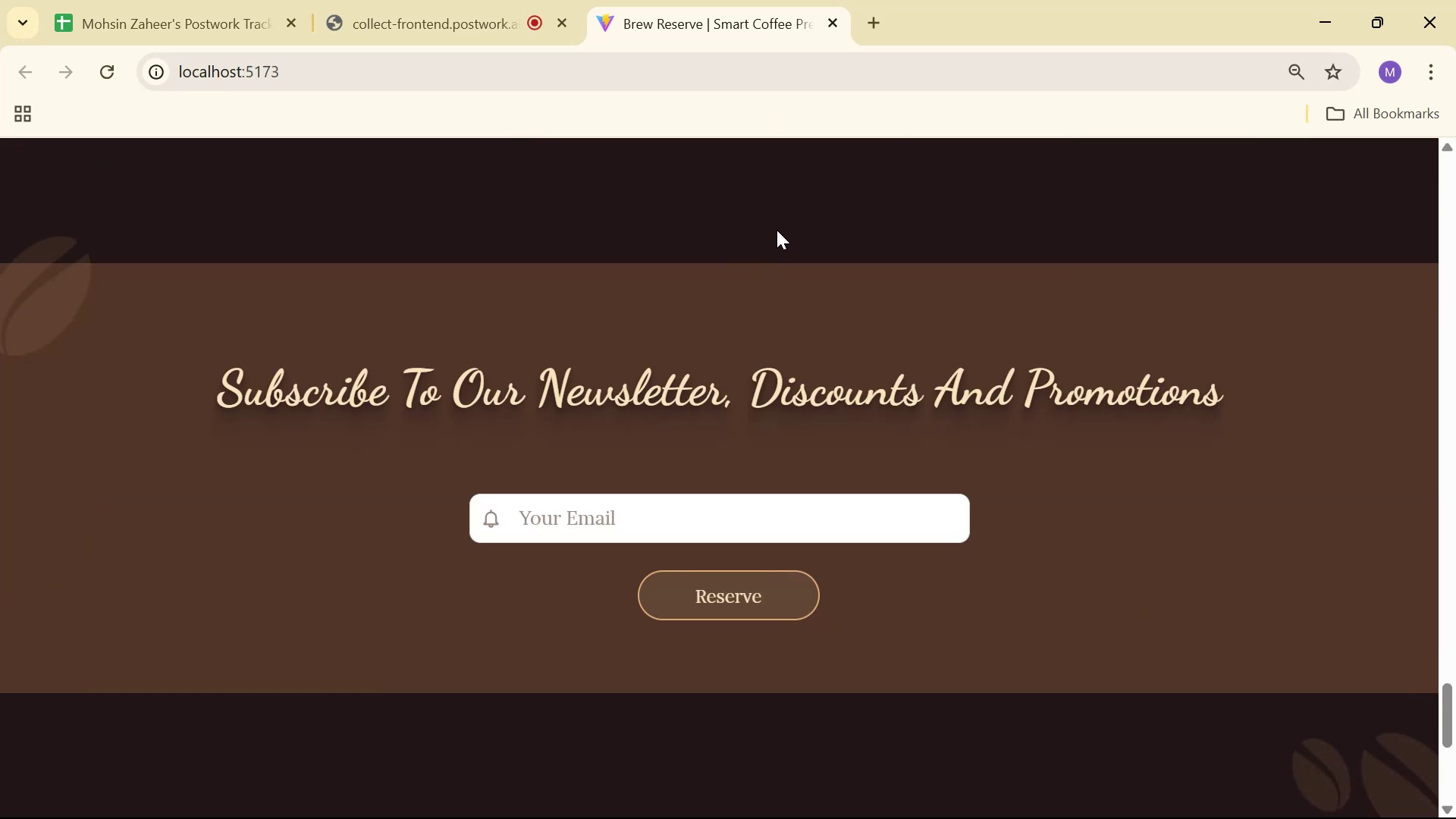 
key(Alt+Tab)
 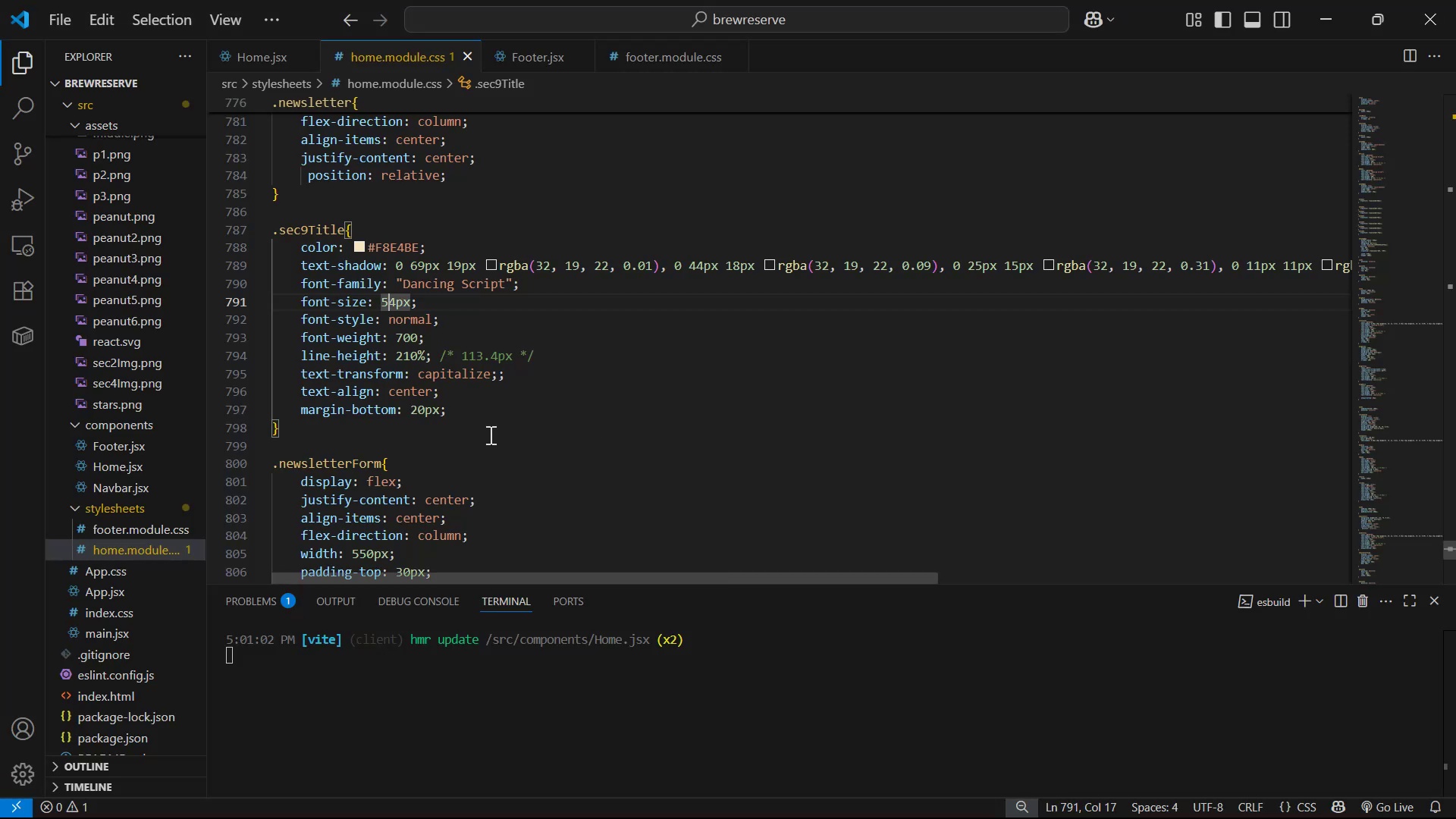 
left_click_drag(start_coordinate=[485, 414], to_coordinate=[485, 394])
 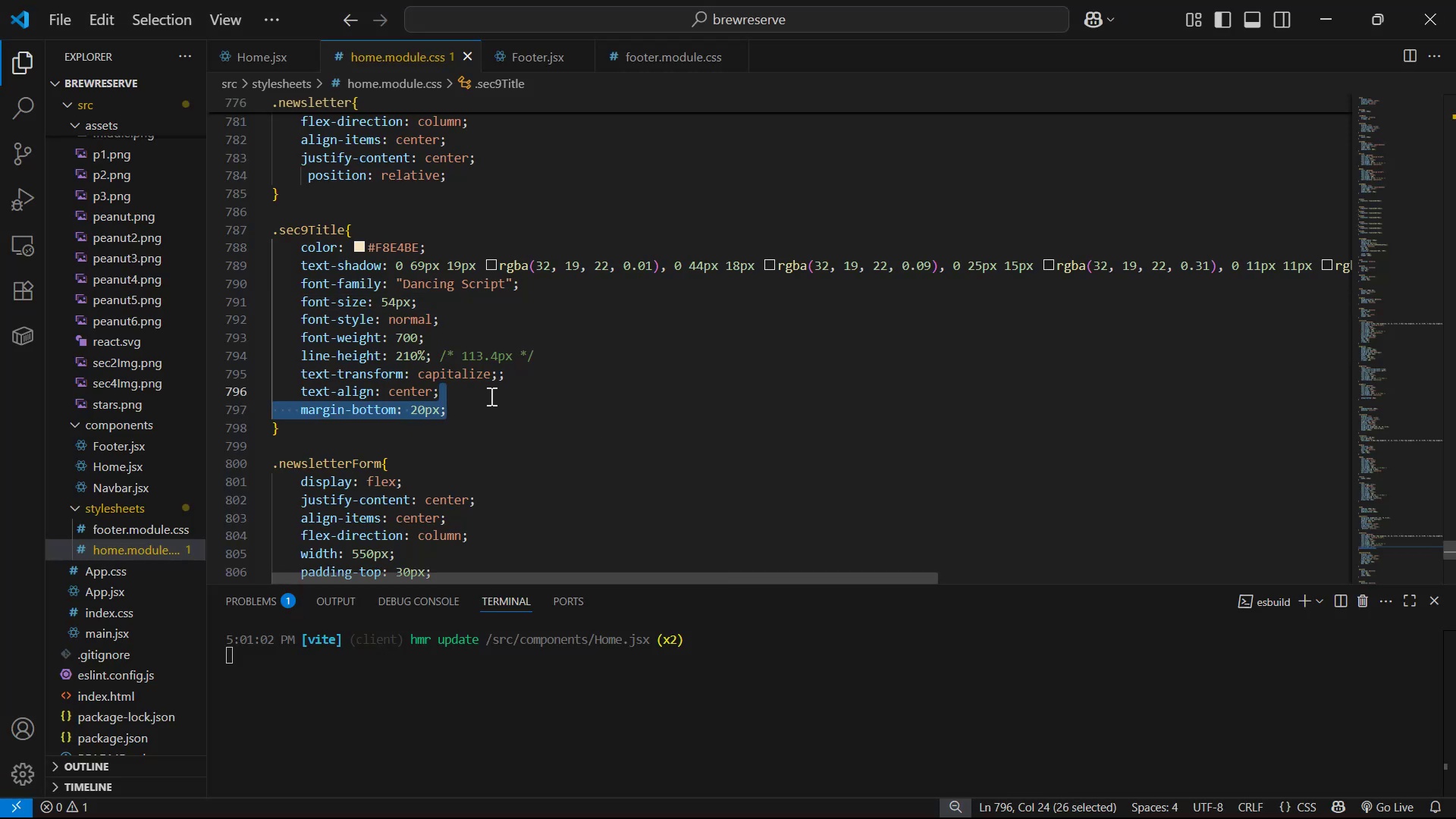 
key(Backspace)
 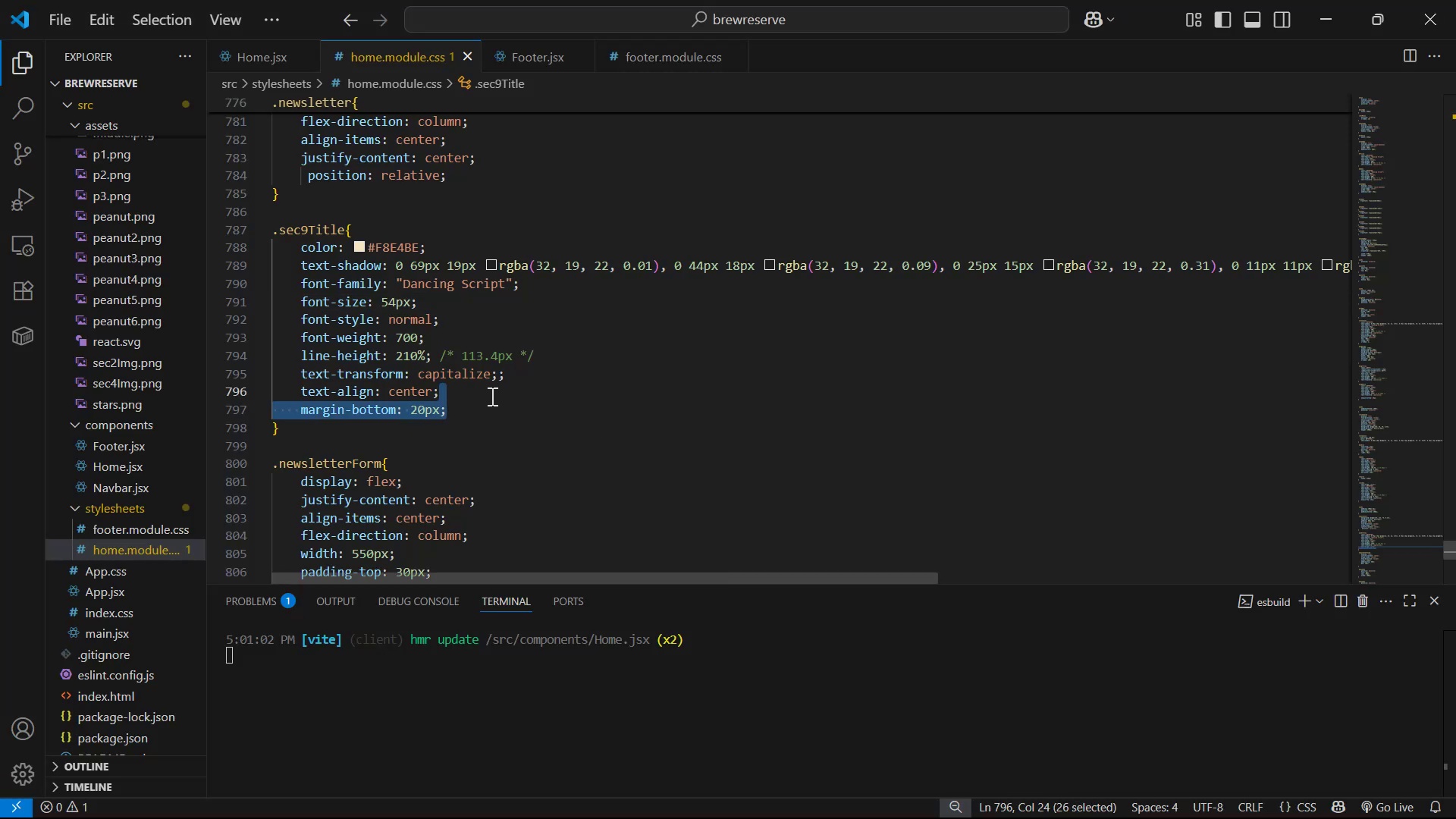 
key(Control+ControlLeft)
 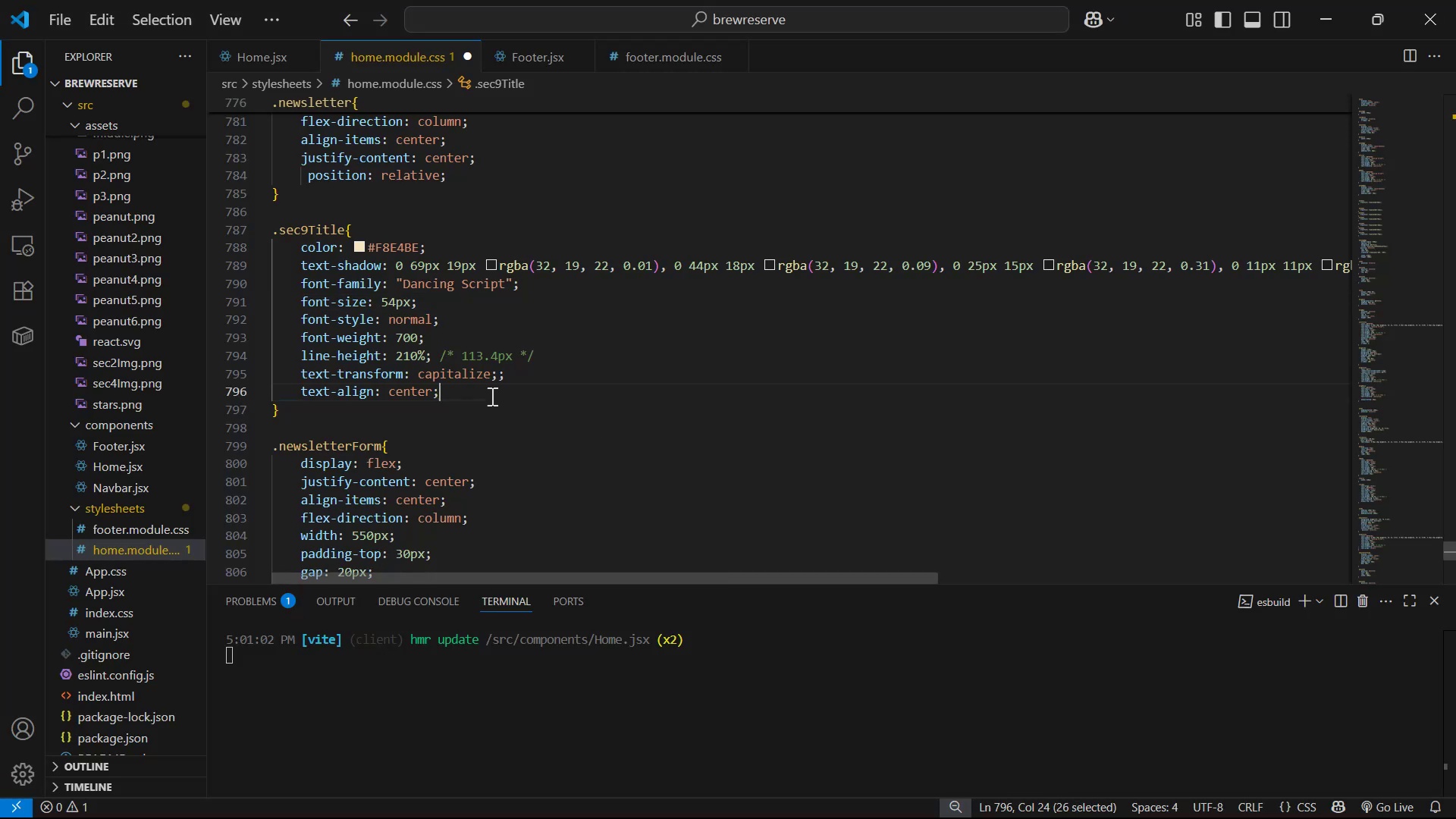 
key(S)
 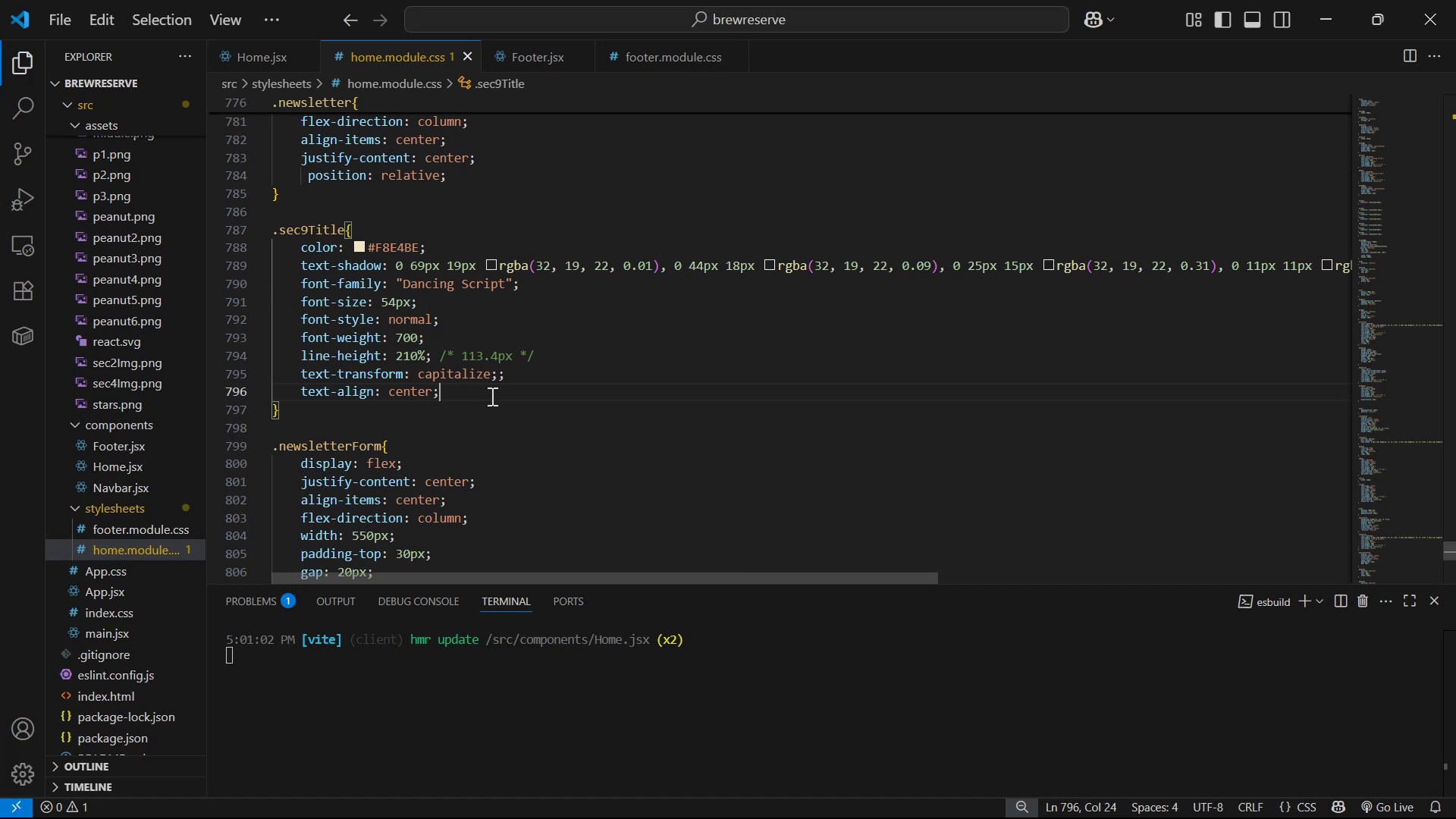 
key(Alt+AltLeft)
 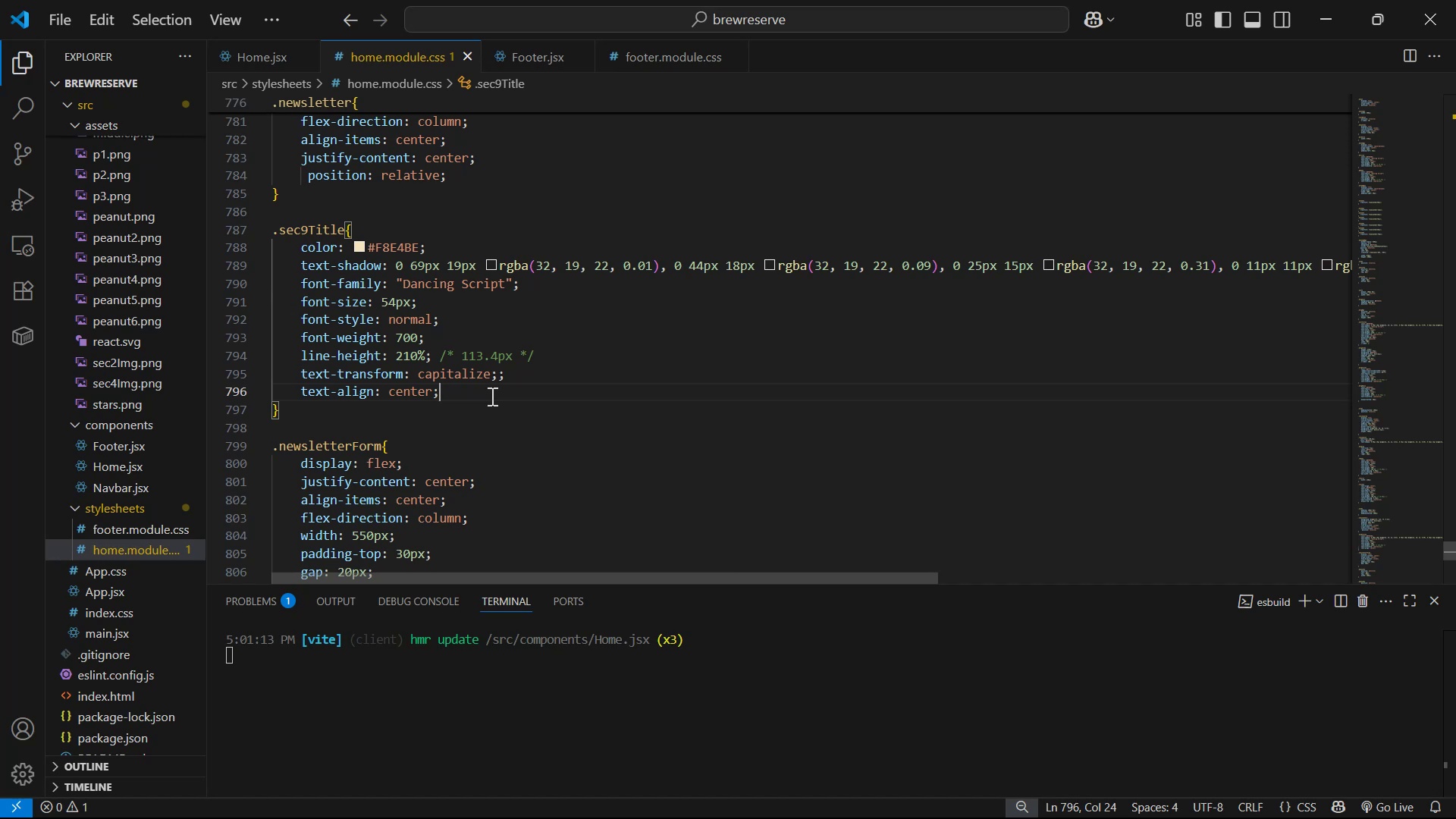 
key(Alt+Tab)
 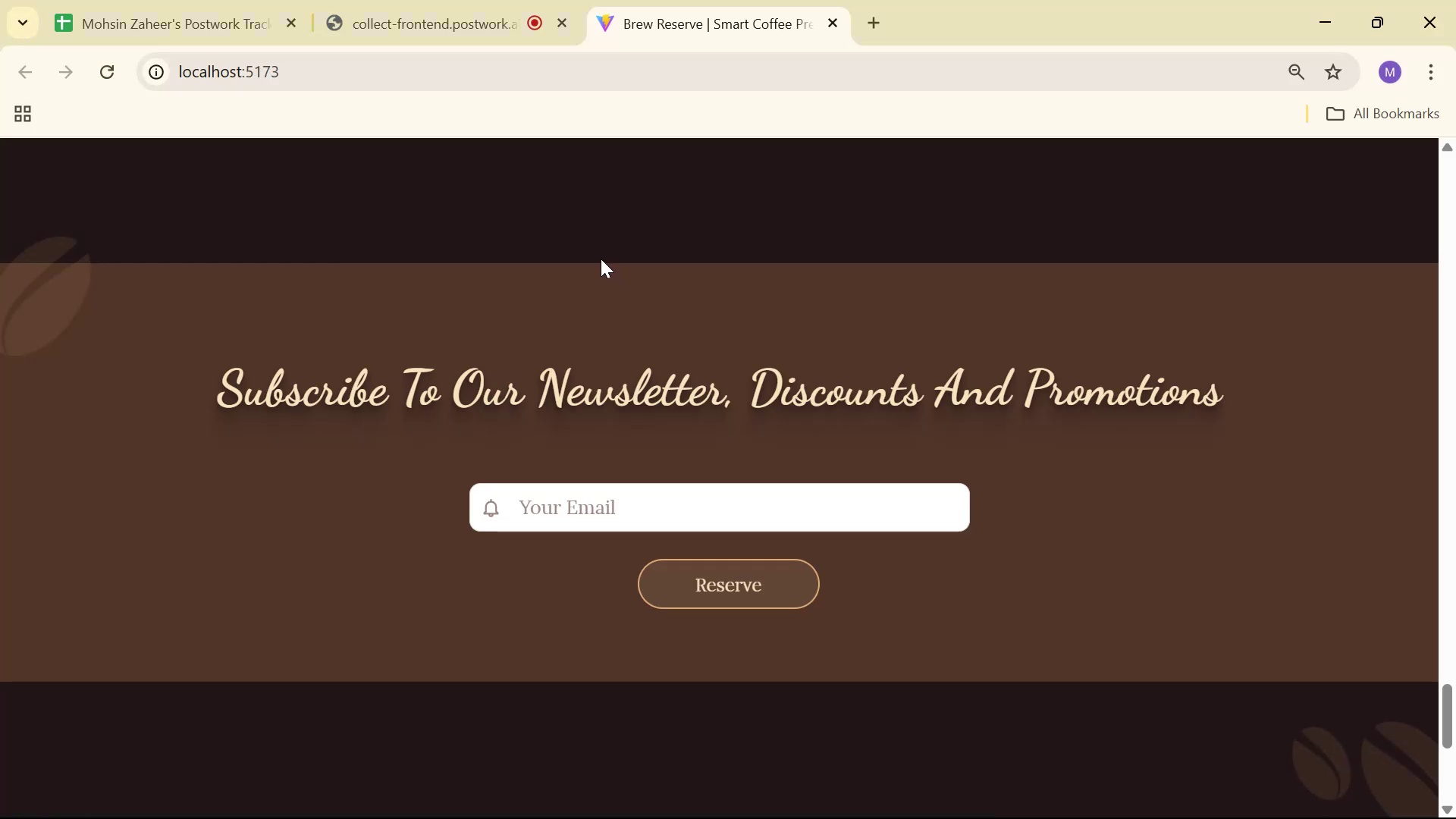 
scroll: coordinate [602, 257], scroll_direction: up, amount: 1.0
 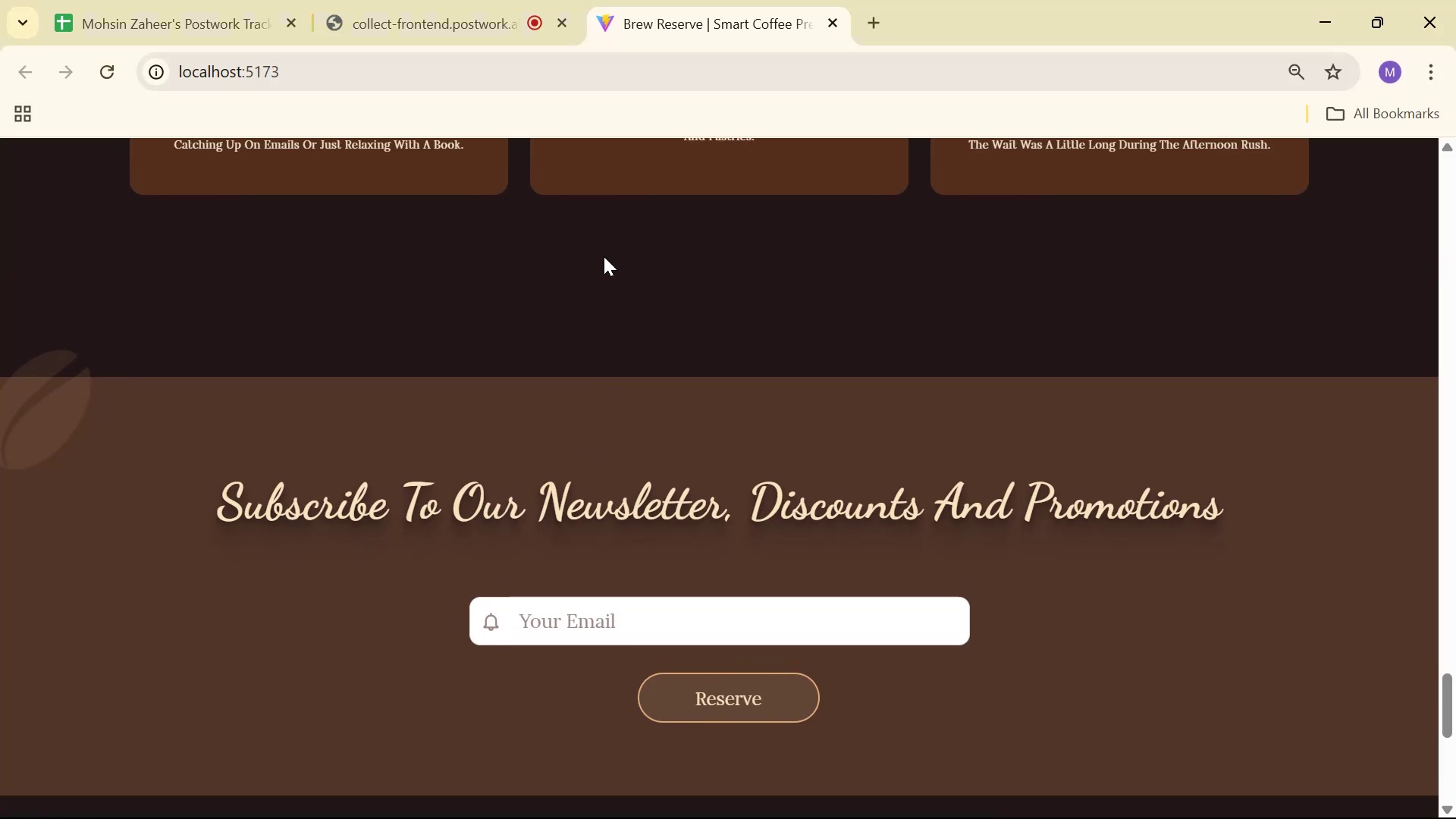 
scroll: coordinate [697, 180], scroll_direction: down, amount: 3.0
 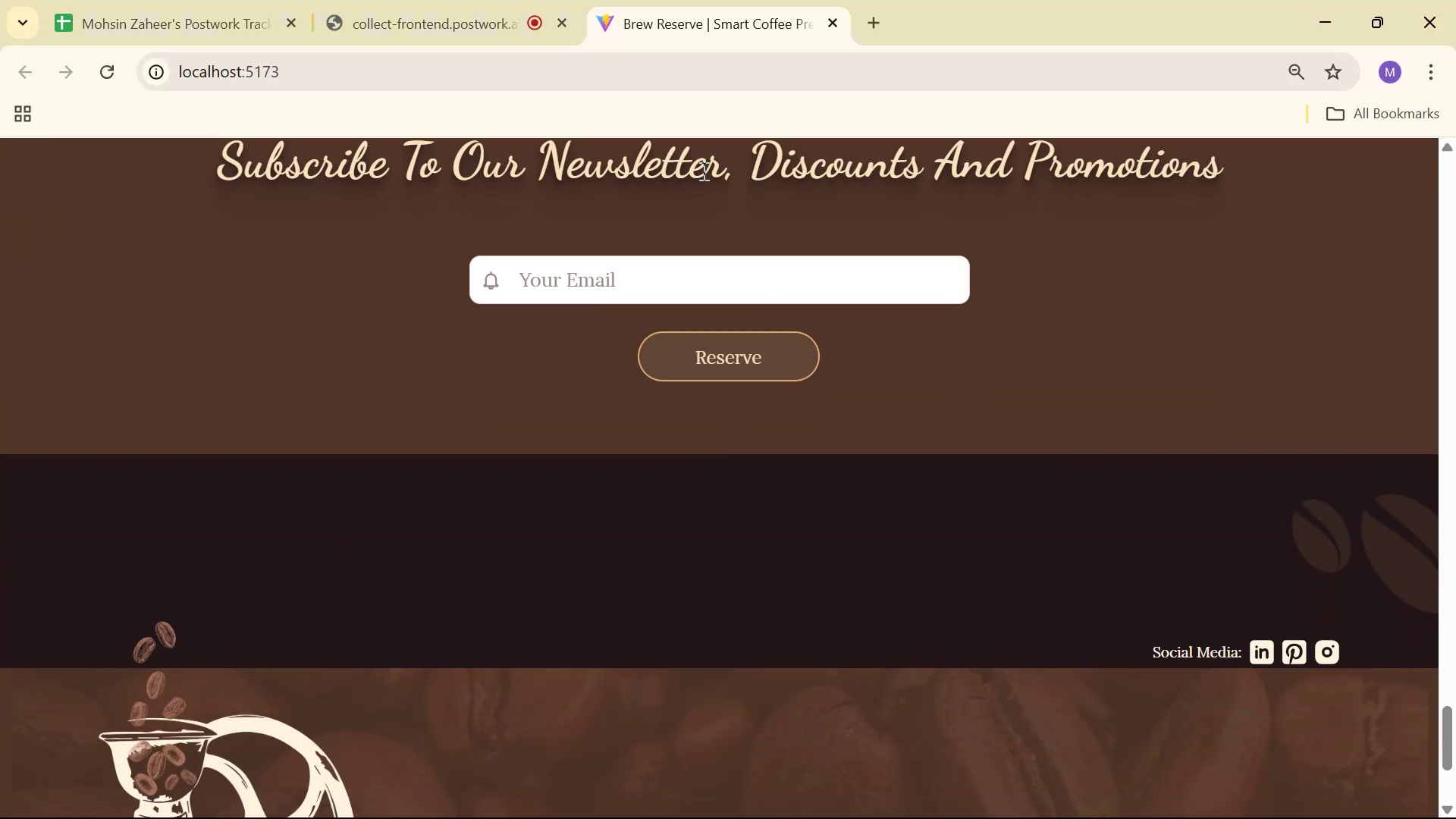 
key(Alt+AltLeft)
 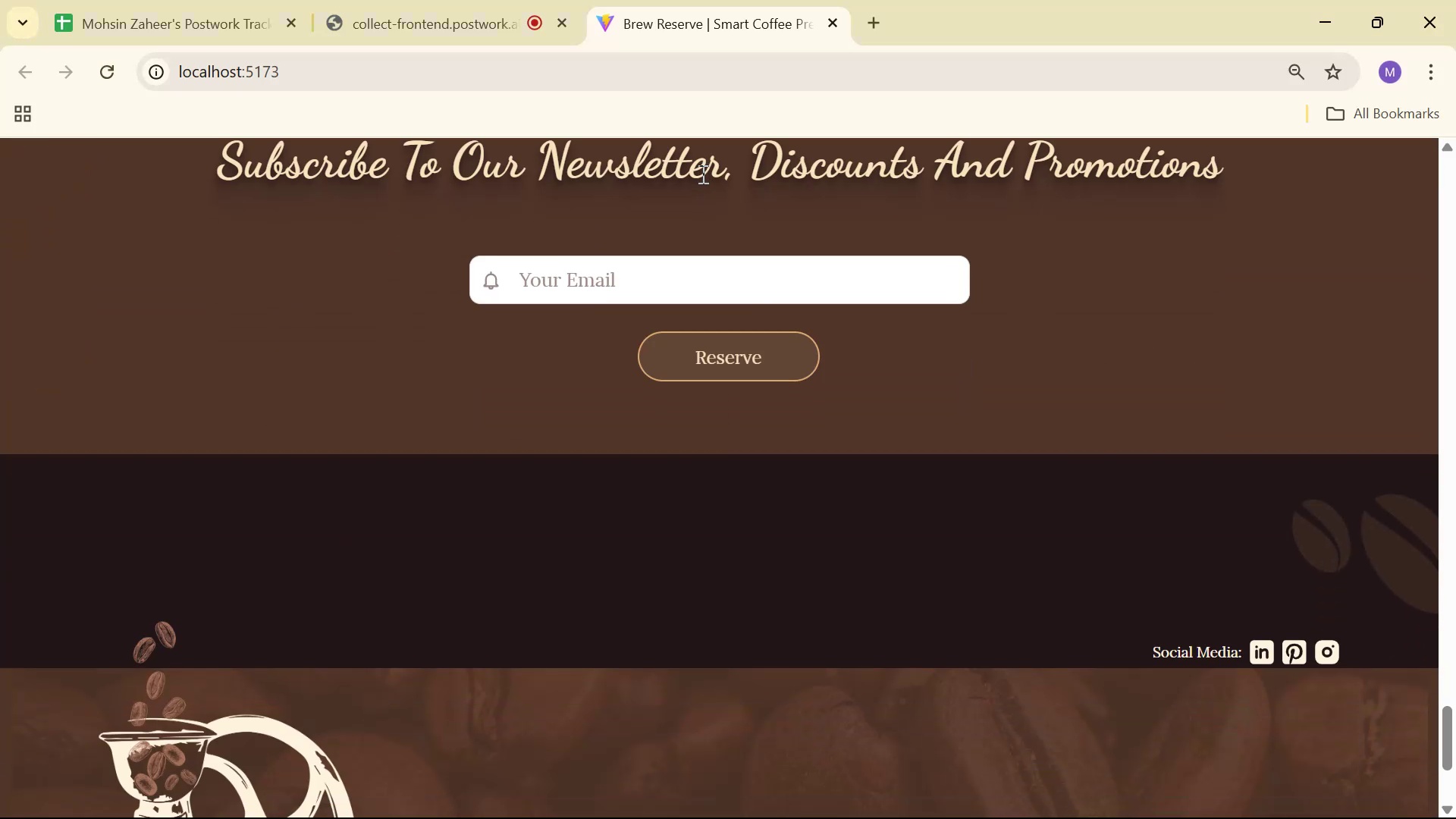 
key(Alt+Tab)
 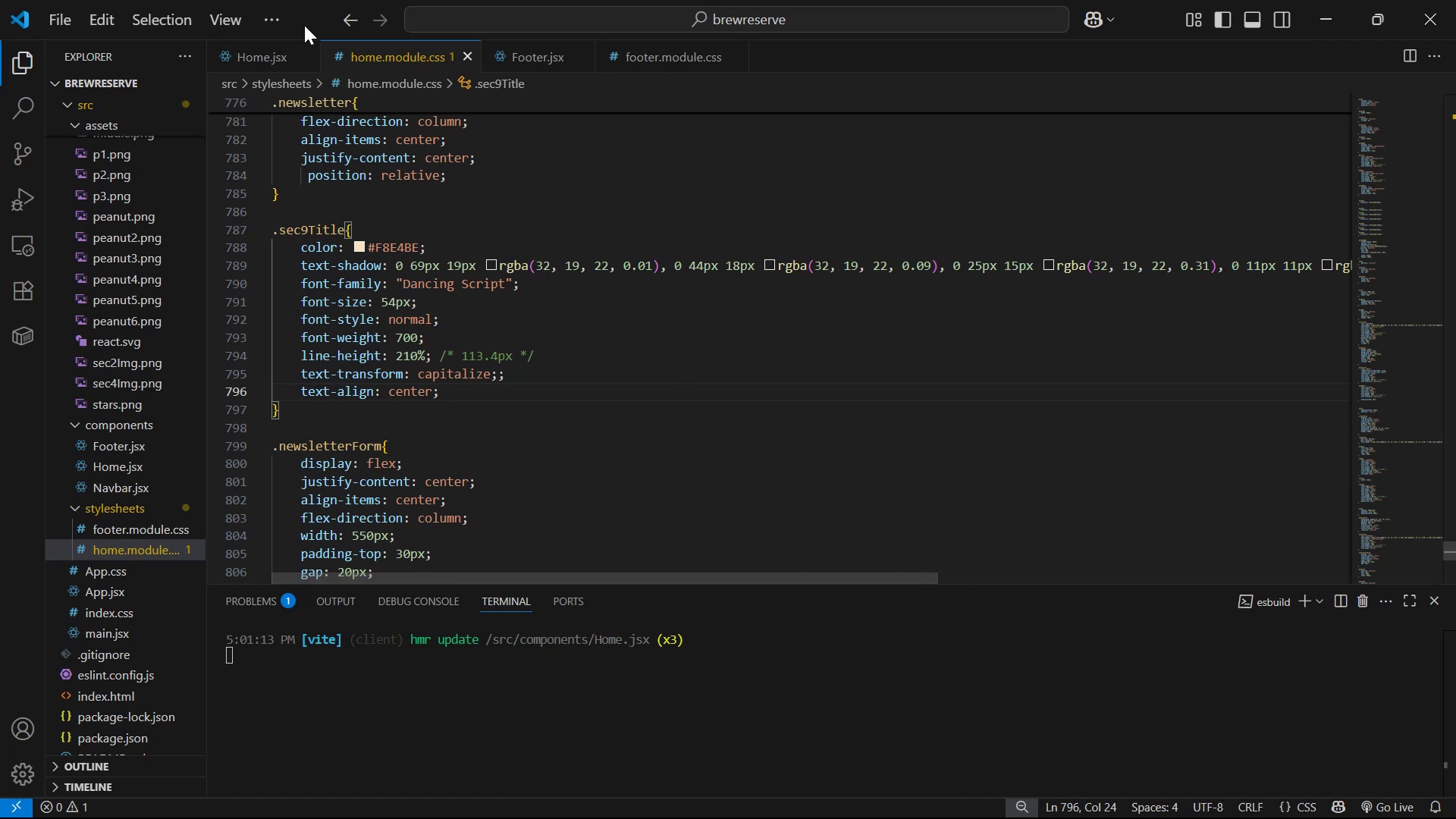 
left_click([268, 46])
 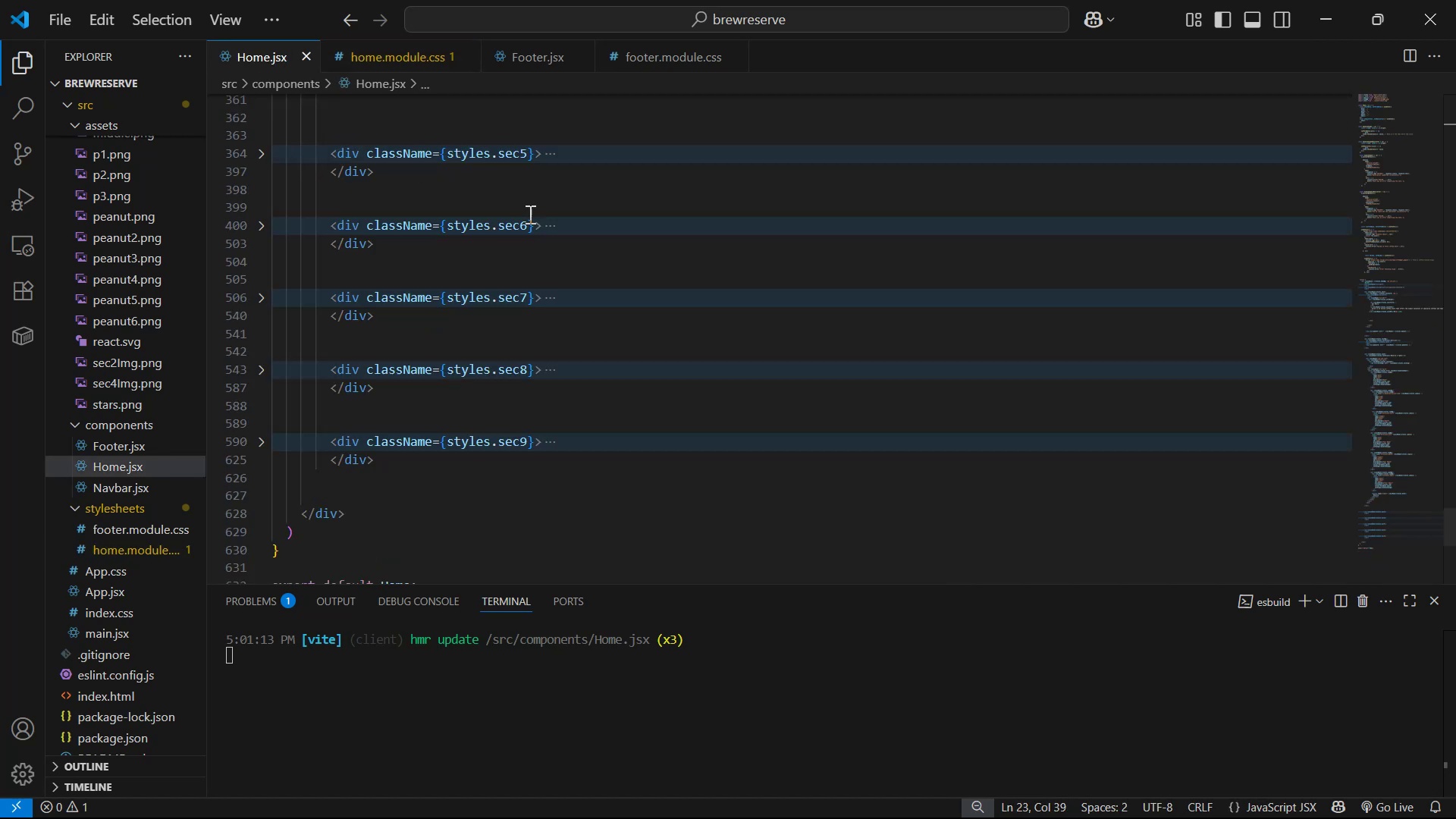 
scroll: coordinate [659, 381], scroll_direction: down, amount: 4.0
 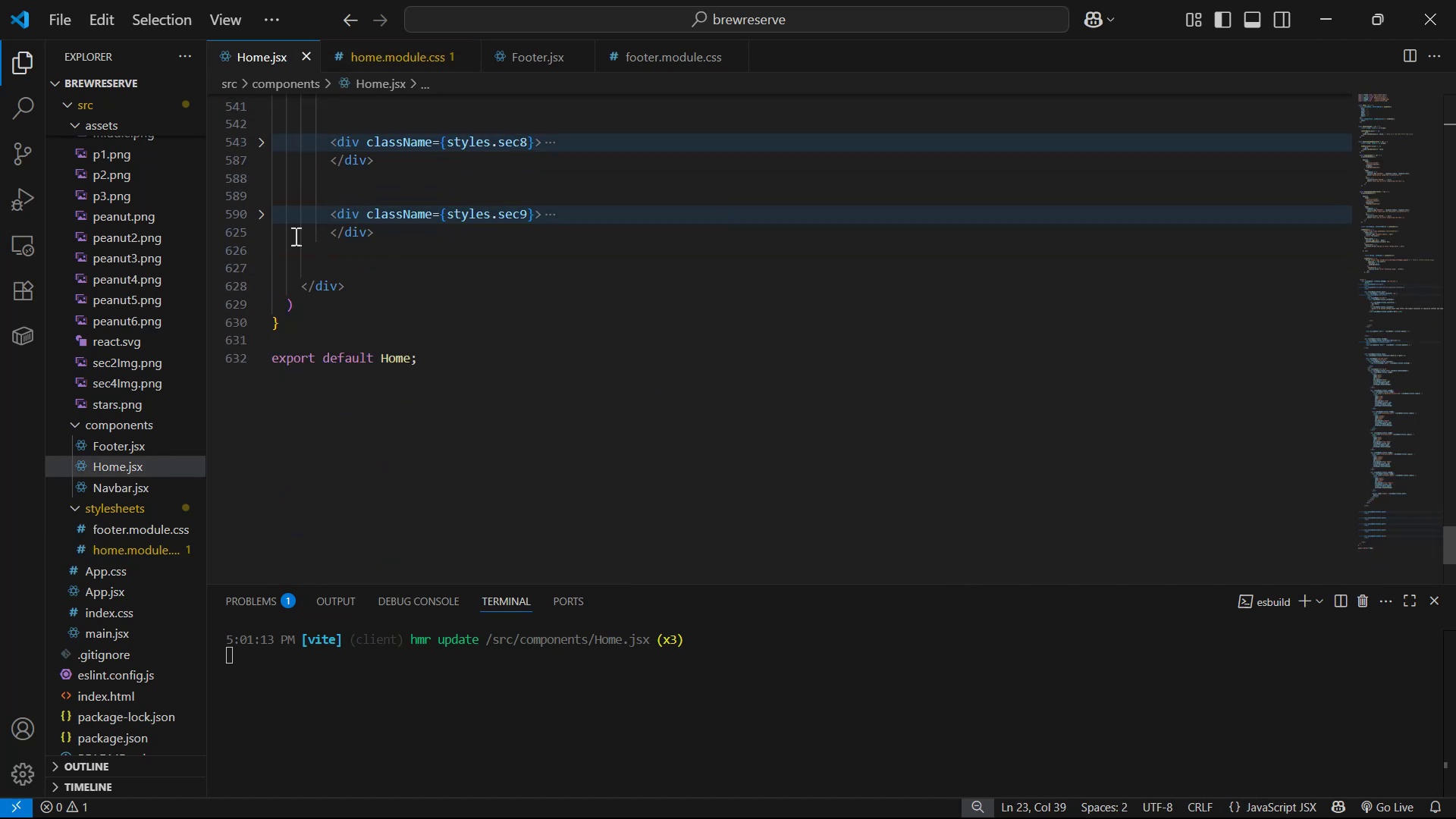 
left_click_drag(start_coordinate=[261, 217], to_coordinate=[257, 216])
 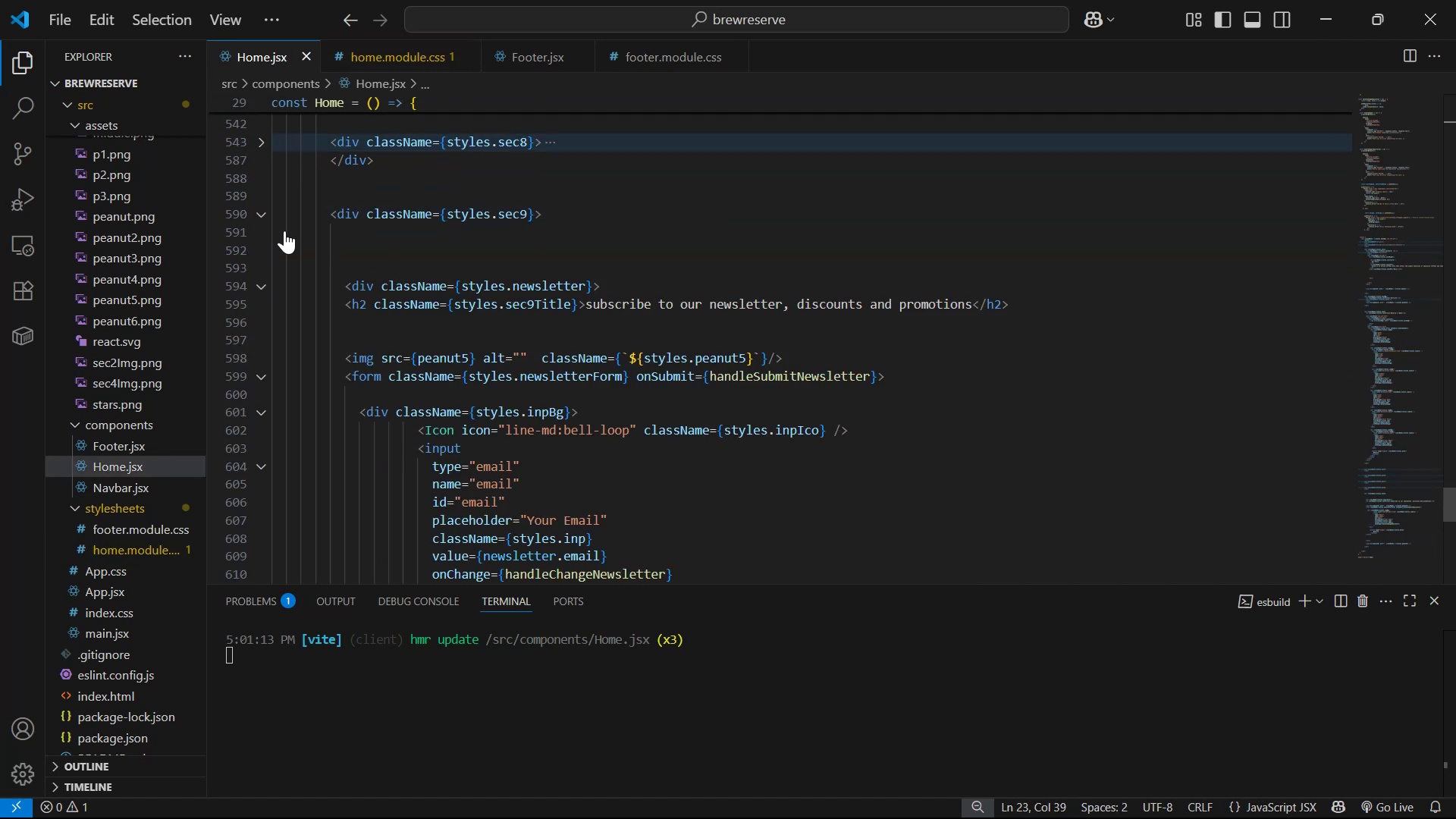 
scroll: coordinate [651, 379], scroll_direction: down, amount: 5.0
 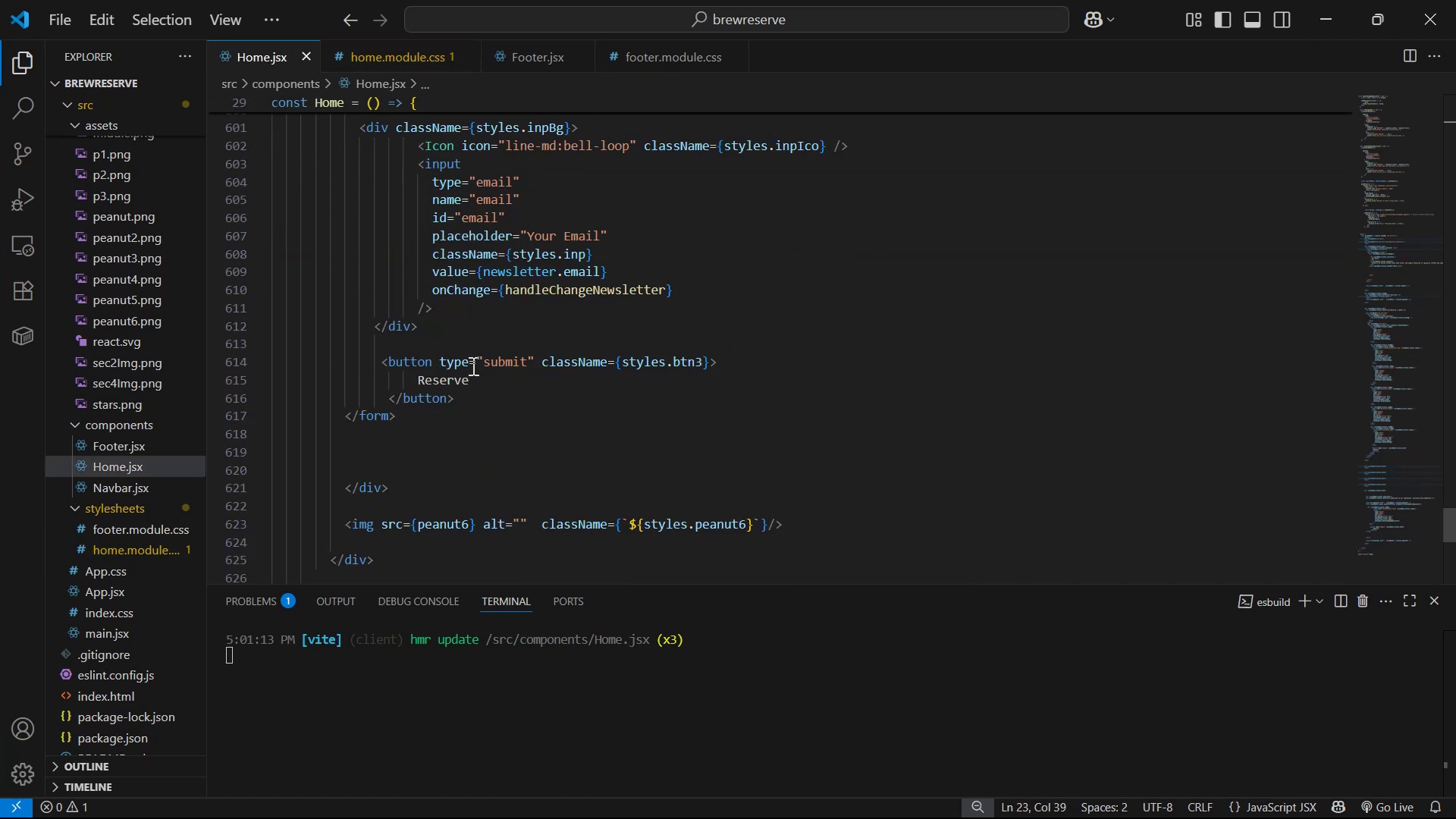 
left_click_drag(start_coordinate=[481, 377], to_coordinate=[416, 373])
 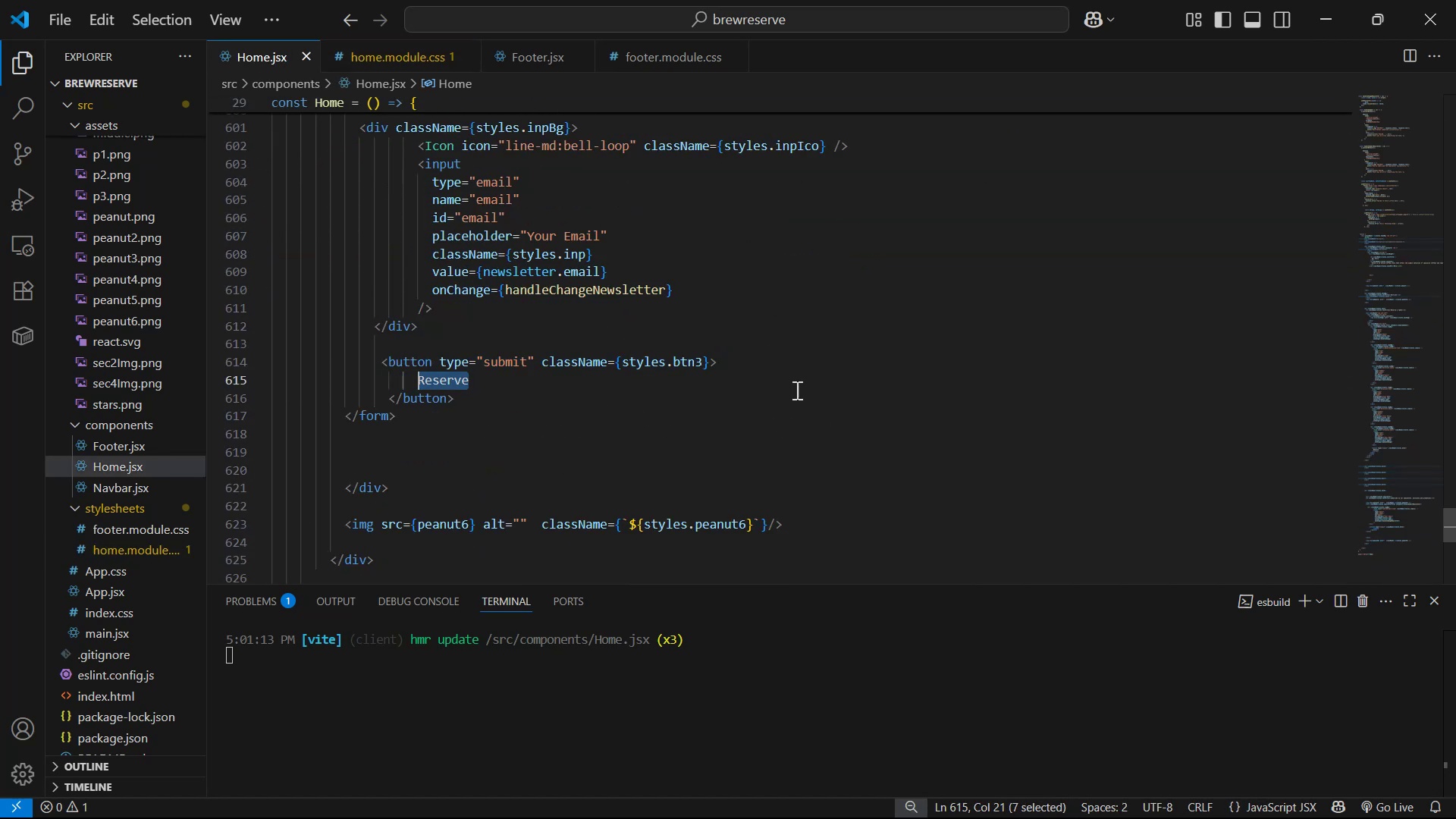 
type(Subscribe )
key(Backspace)
 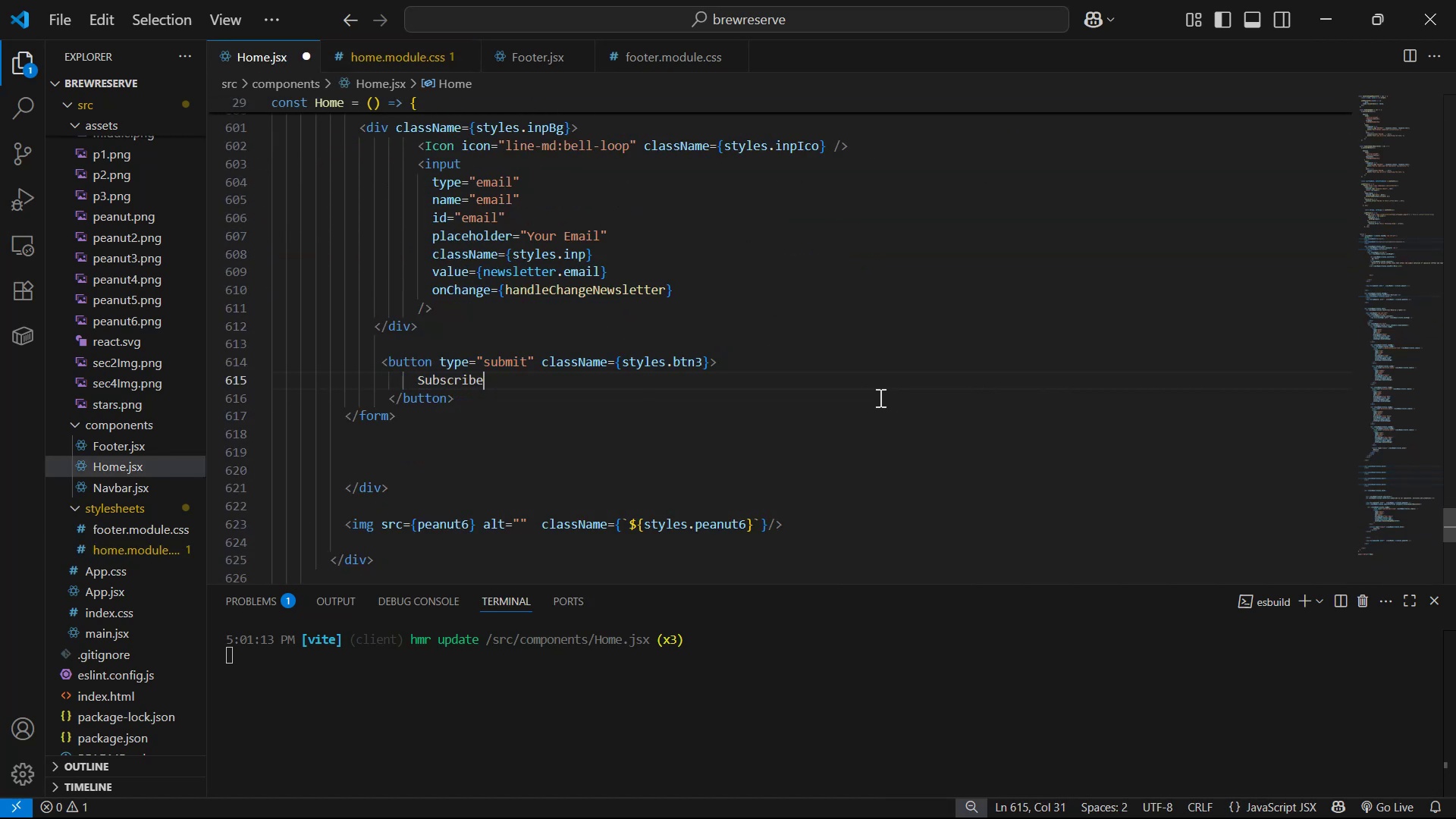 
key(Control+S)
 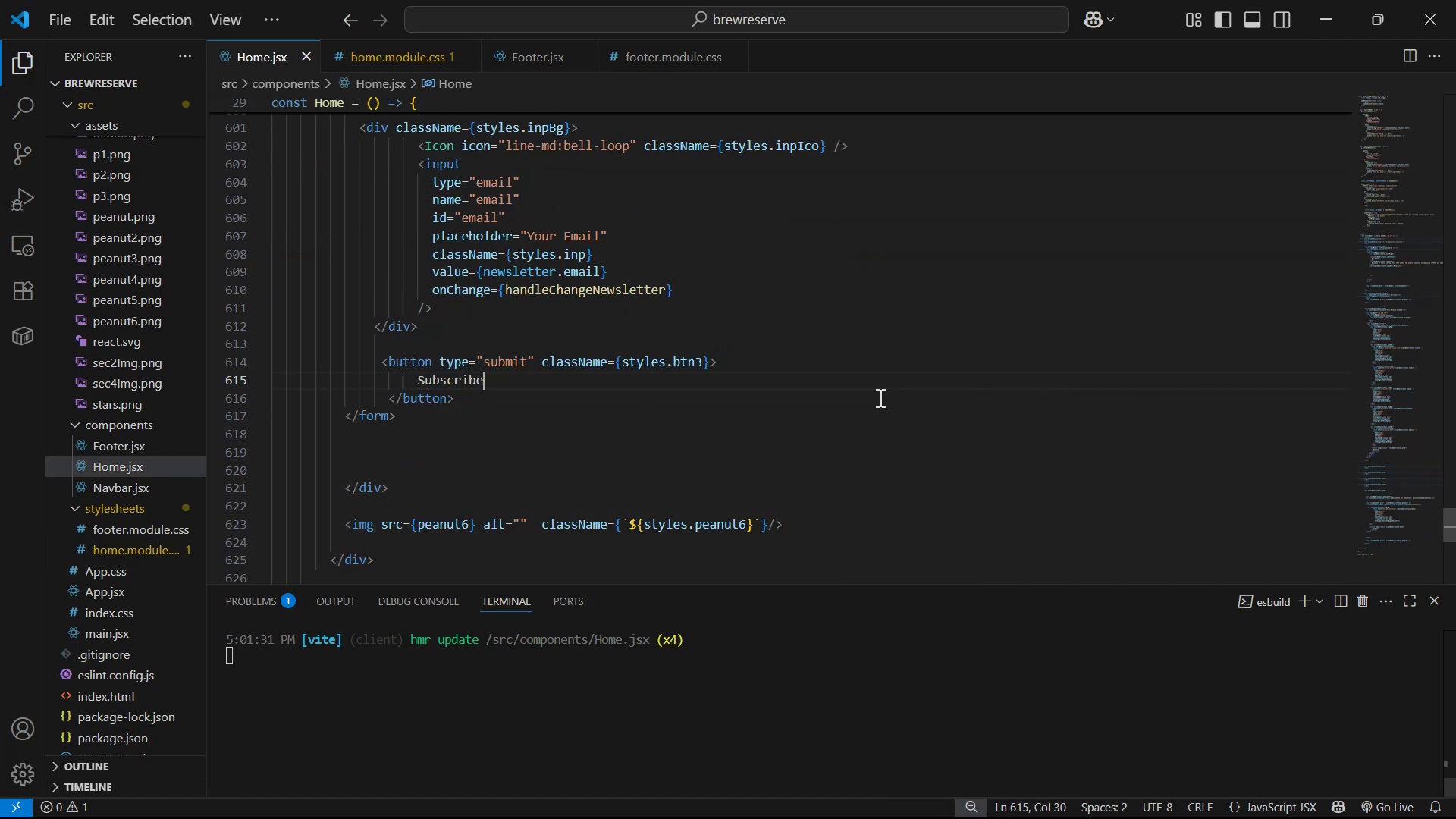 
key(Alt+AltLeft)
 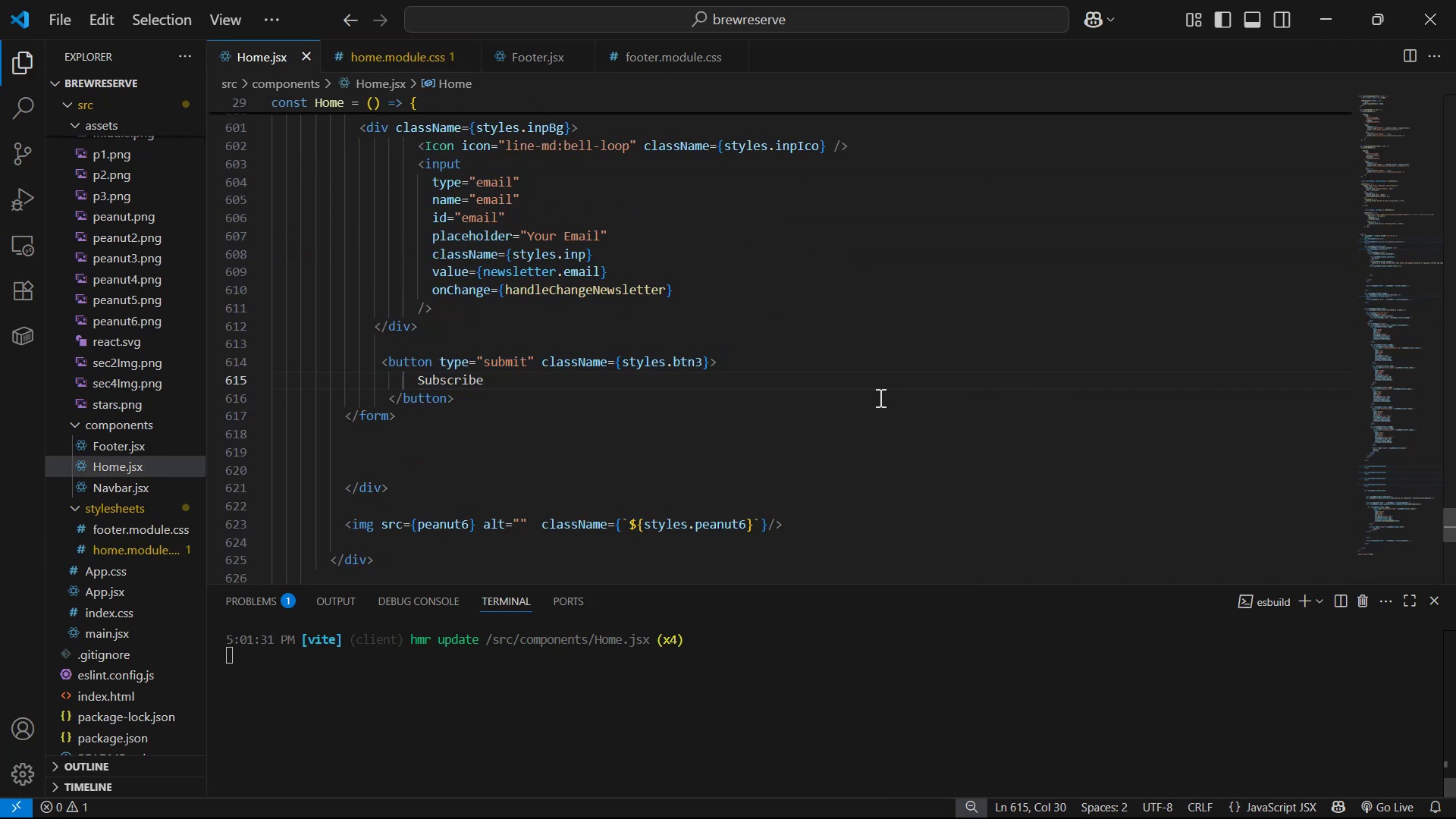 
key(Alt+Tab)
 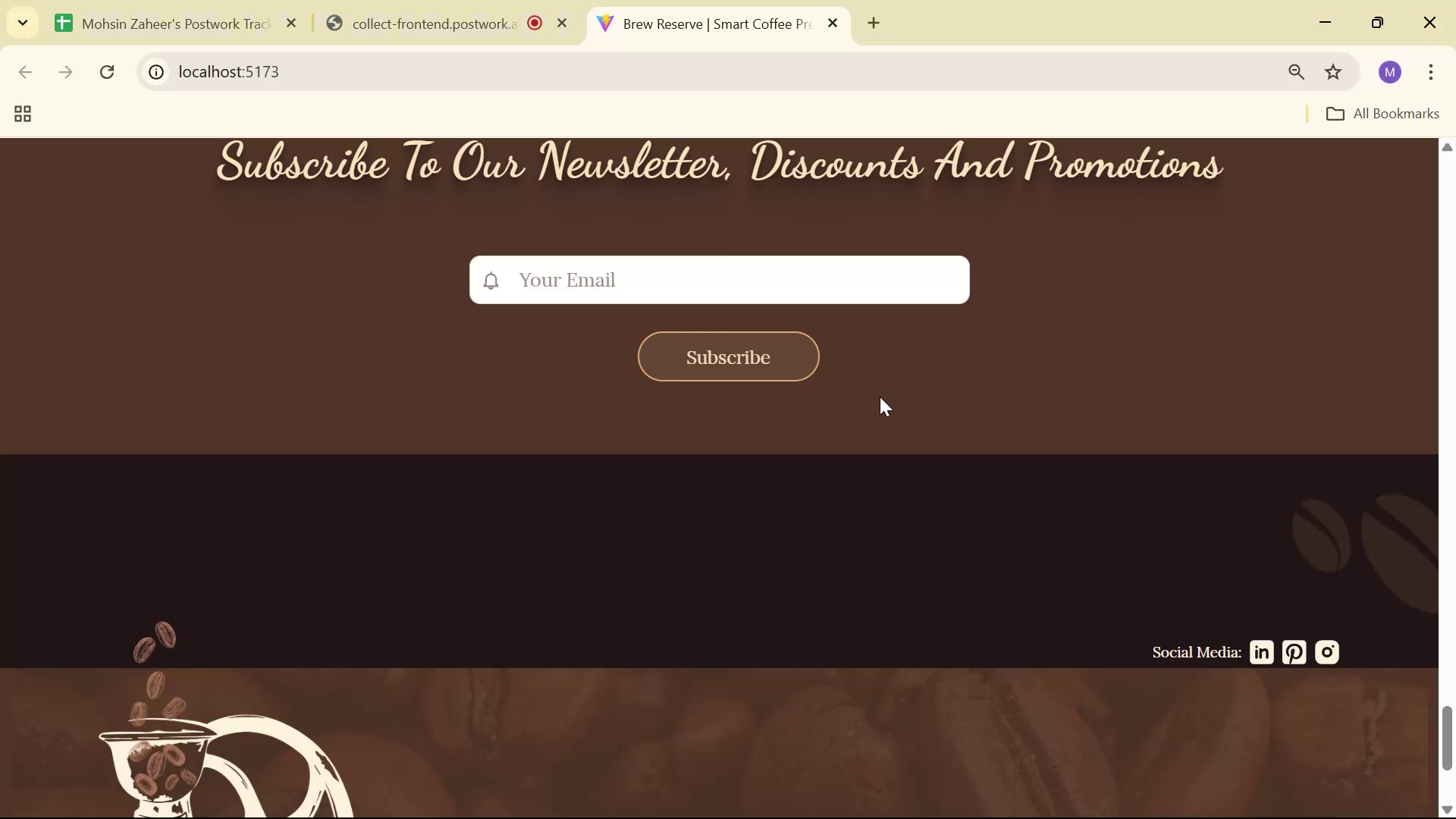 
scroll: coordinate [839, 419], scroll_direction: up, amount: 4.0
 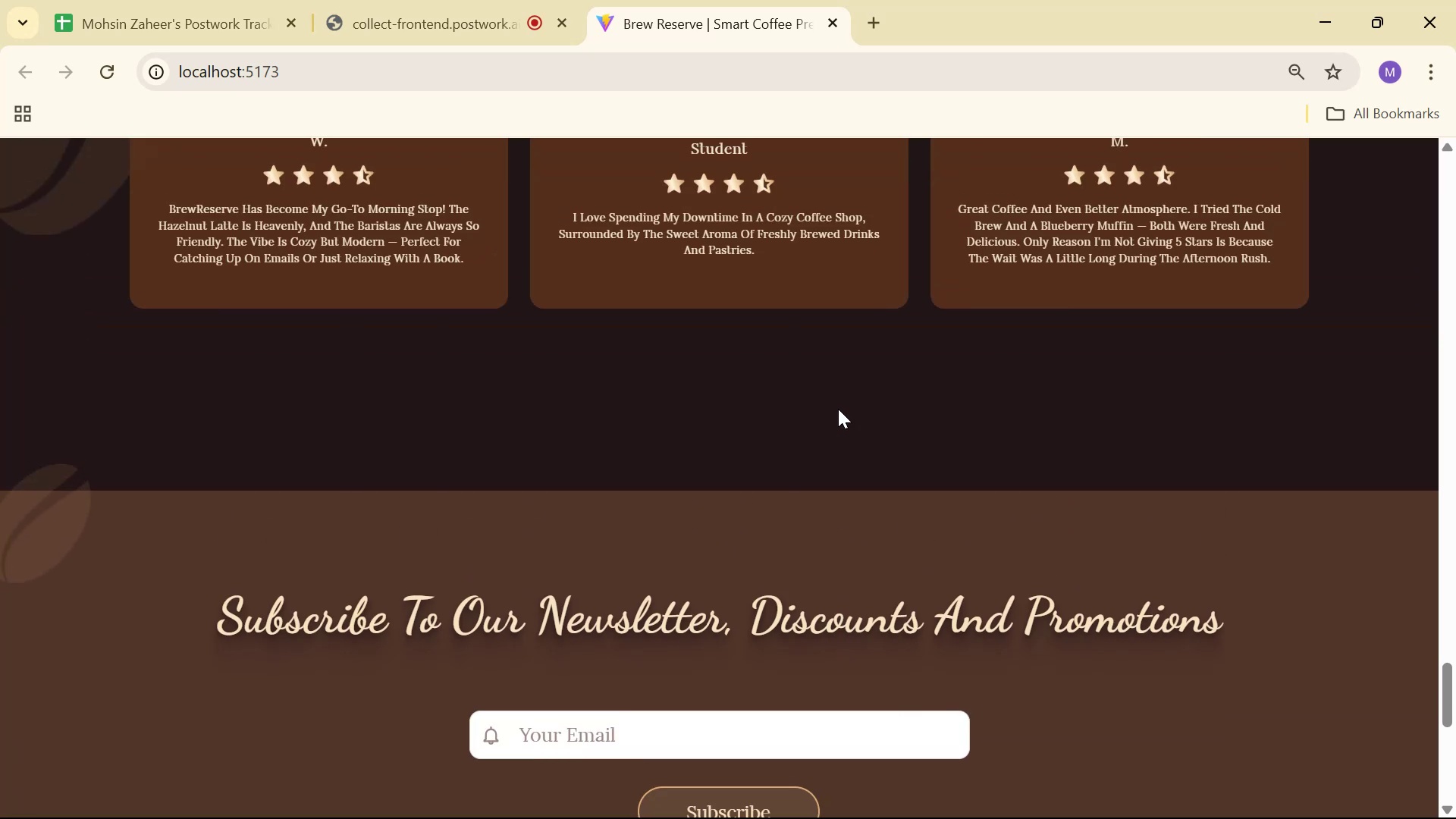 
scroll: coordinate [860, 348], scroll_direction: down, amount: 14.0
 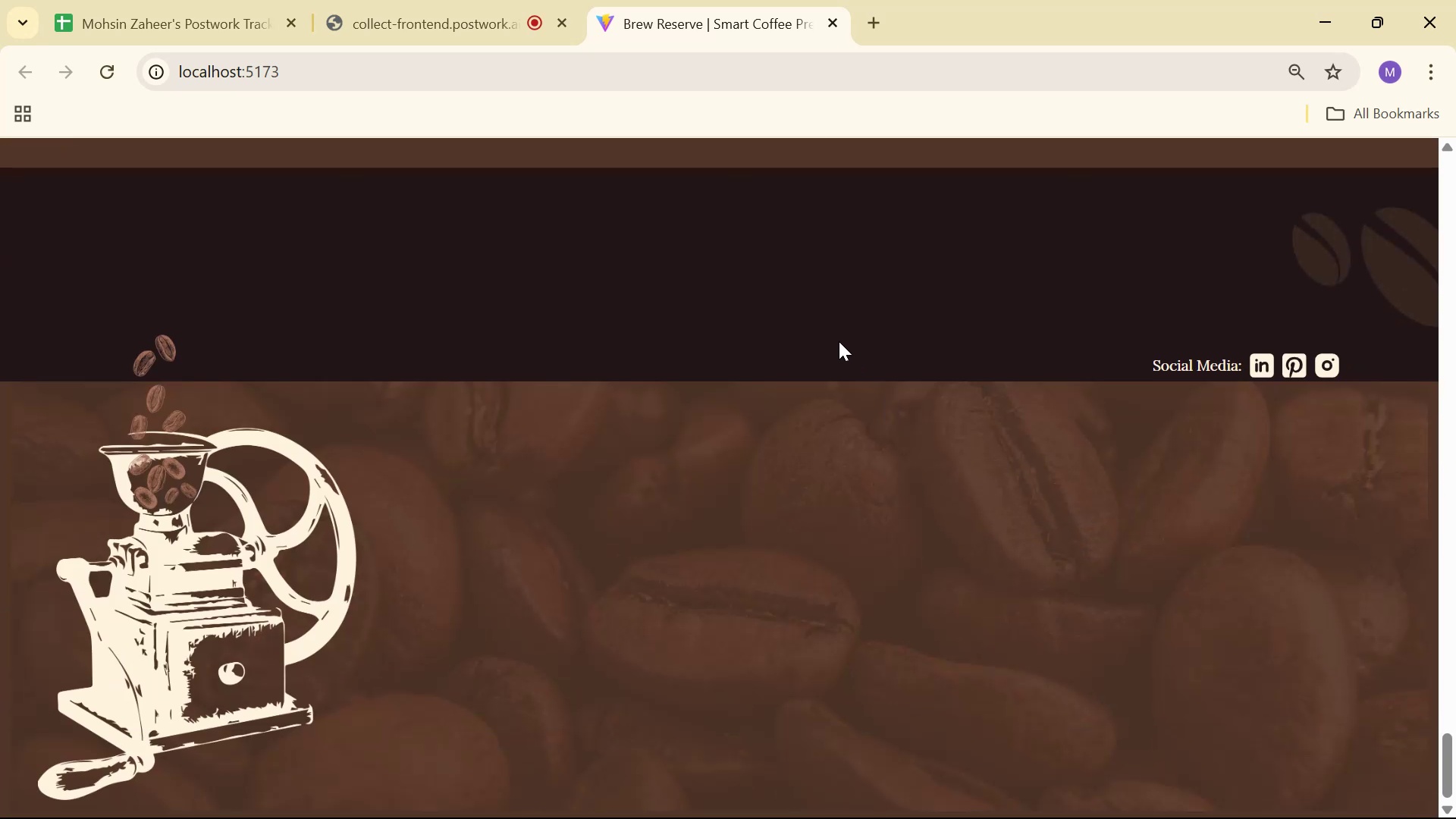 
key(Alt+Tab)
 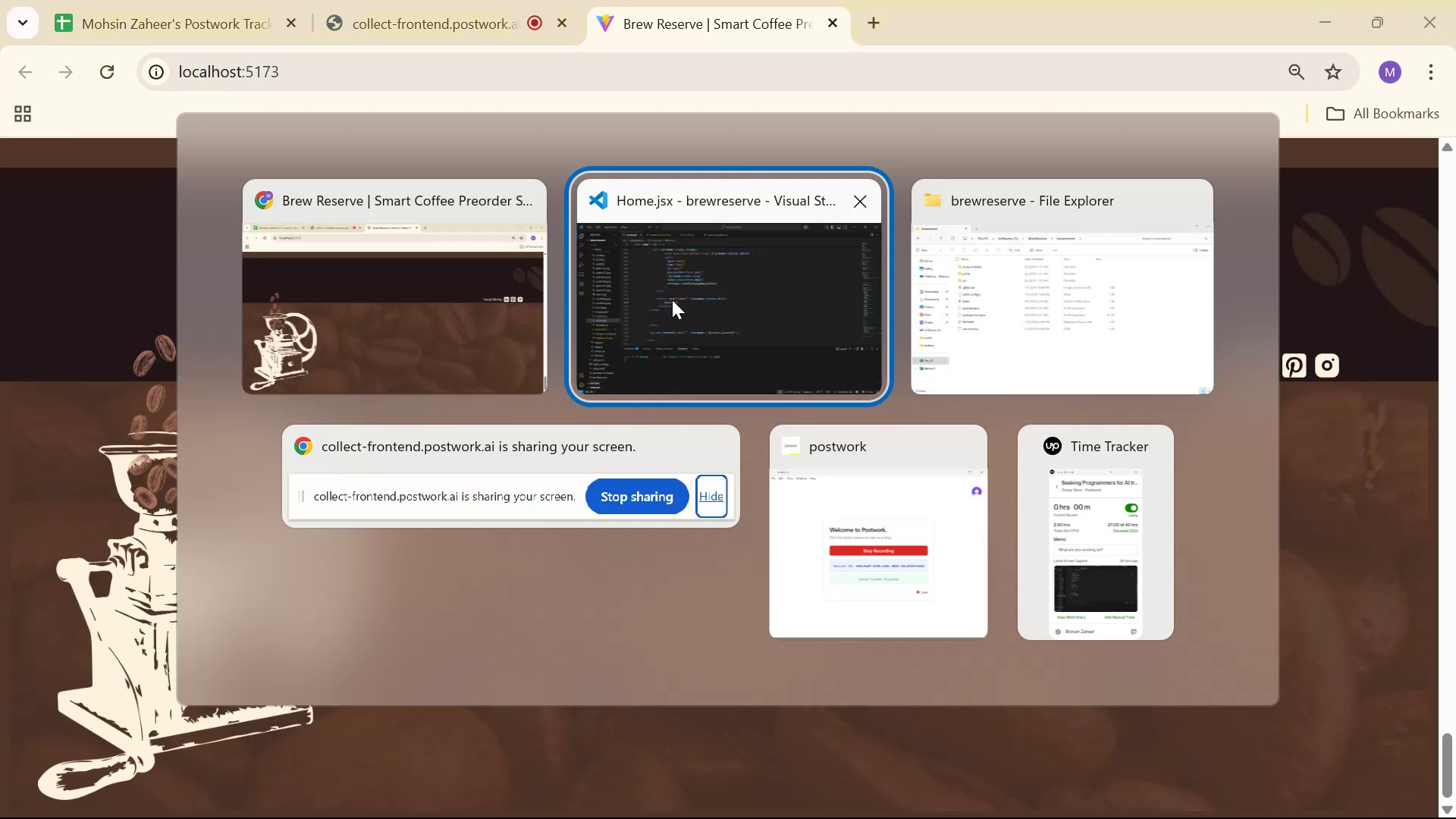 
key(Alt+AltLeft)
 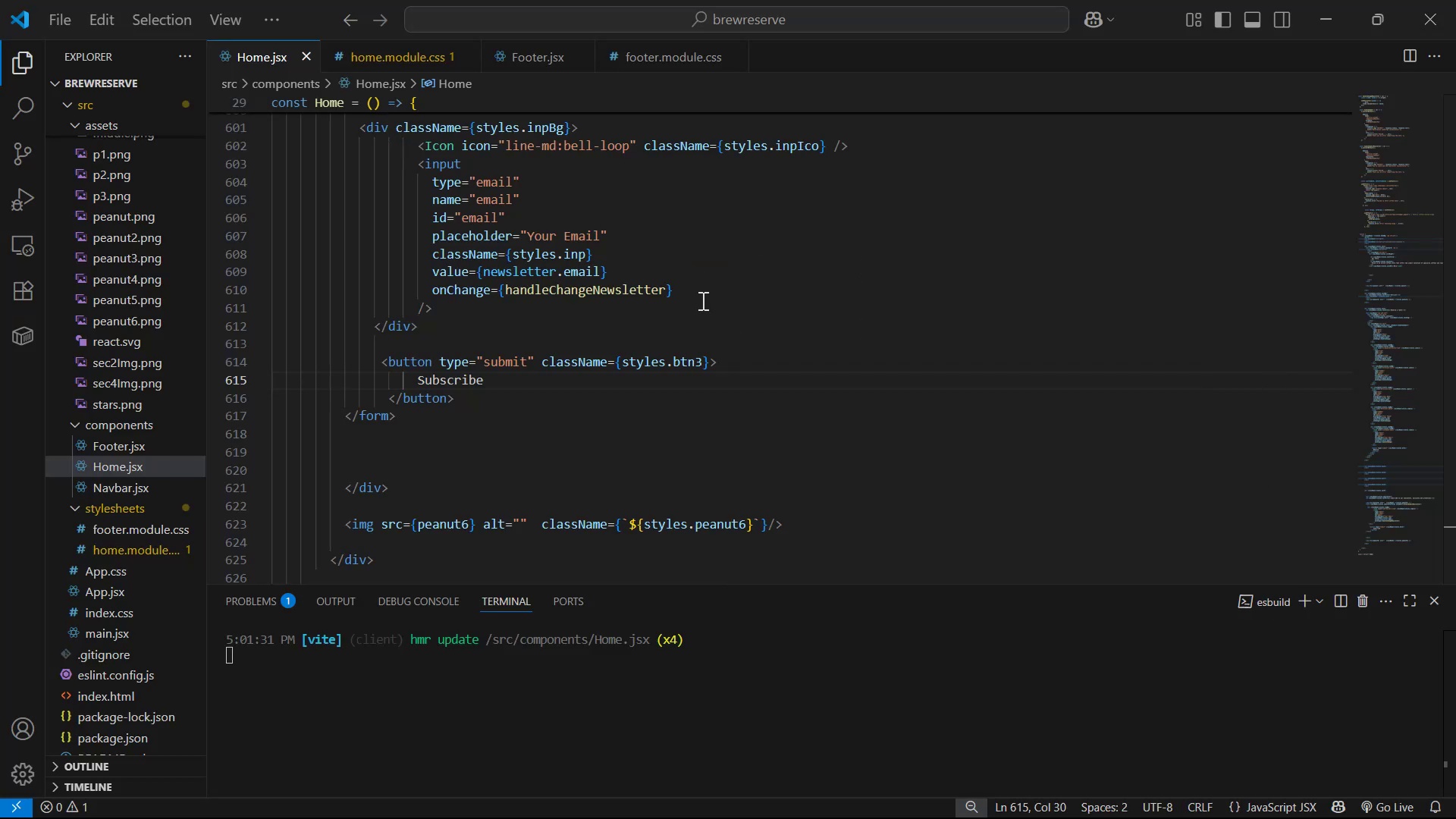 
key(Alt+Tab)
 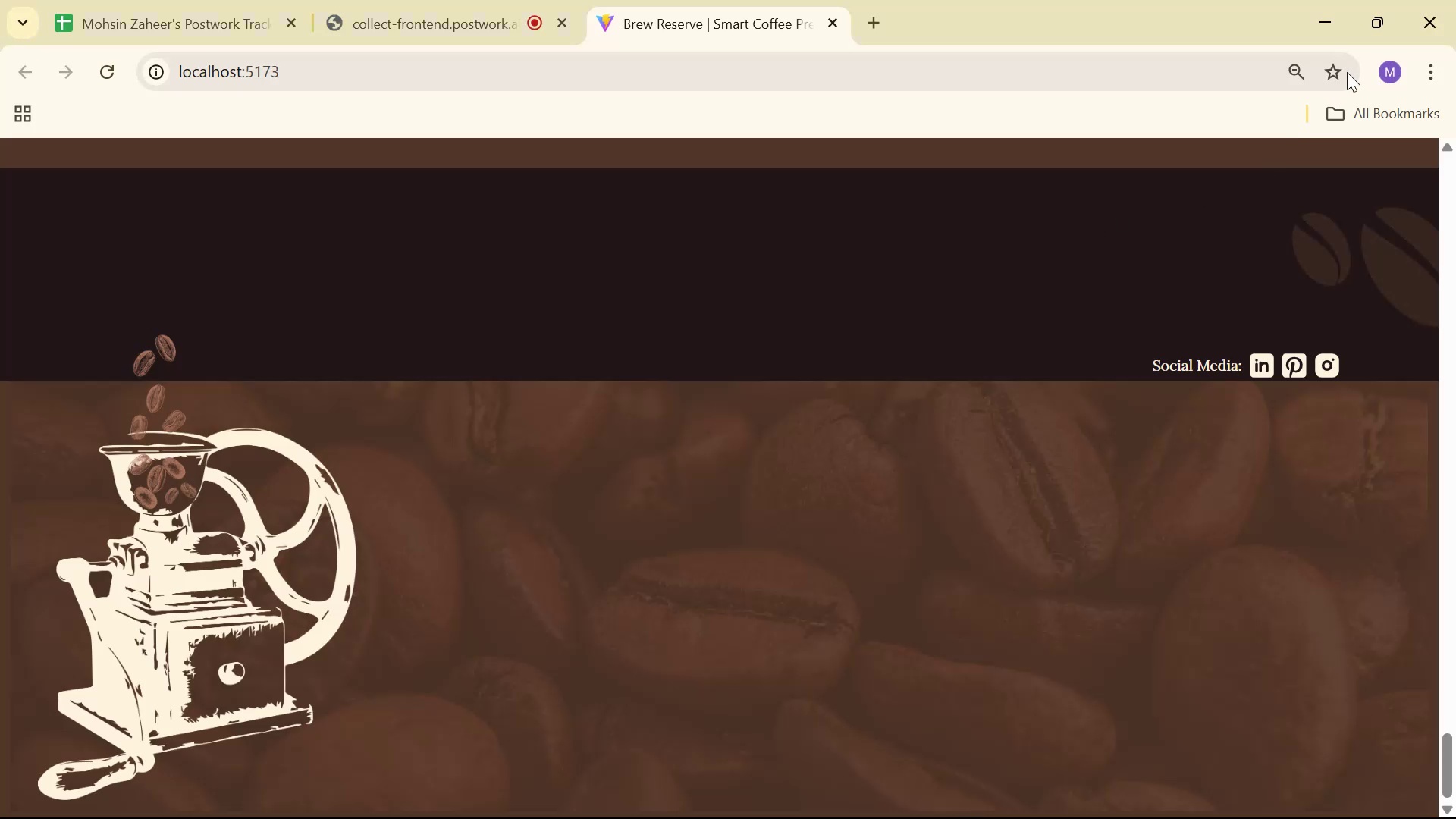 
left_click([1390, 61])
 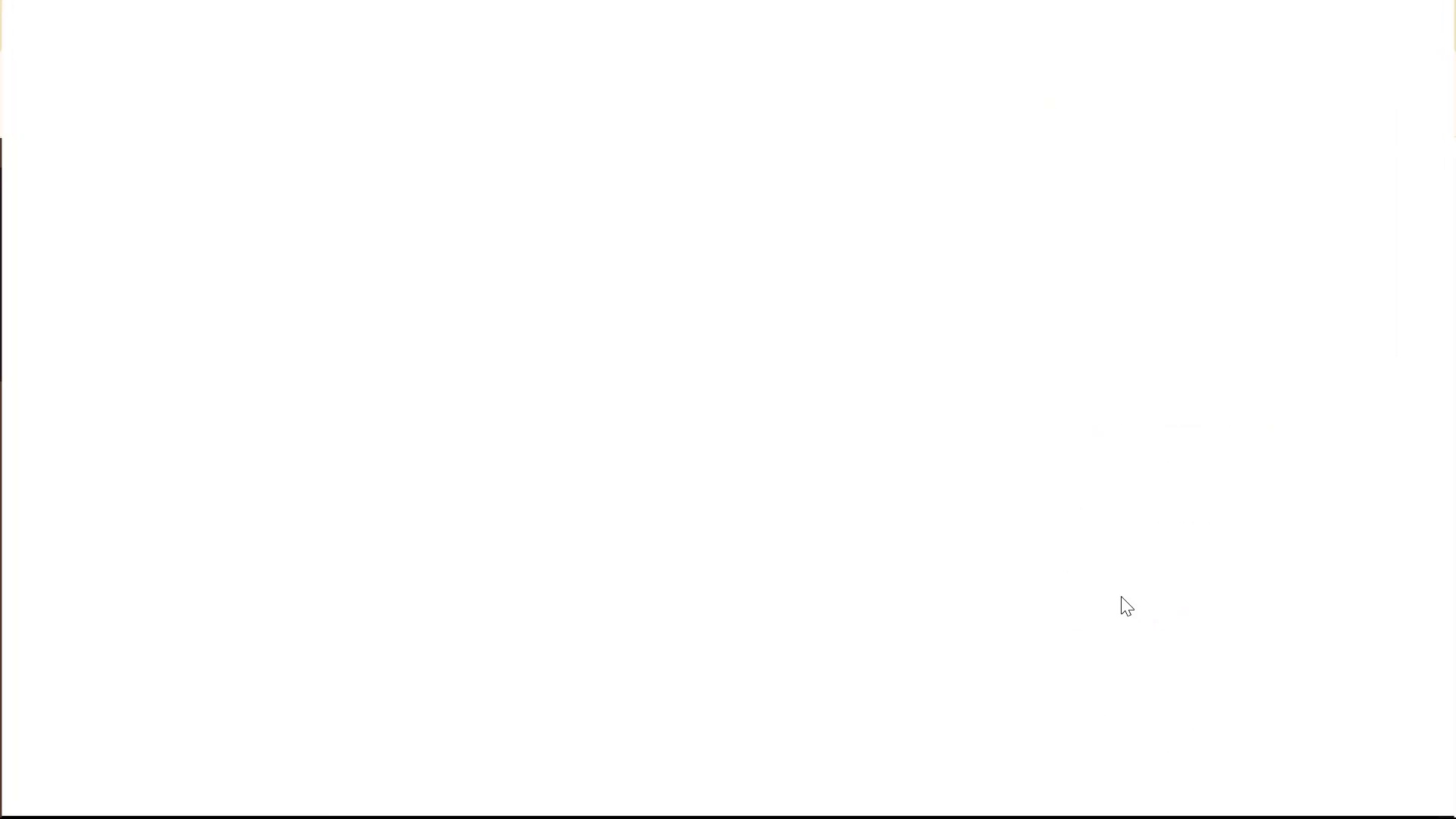 
left_click([367, 22])
 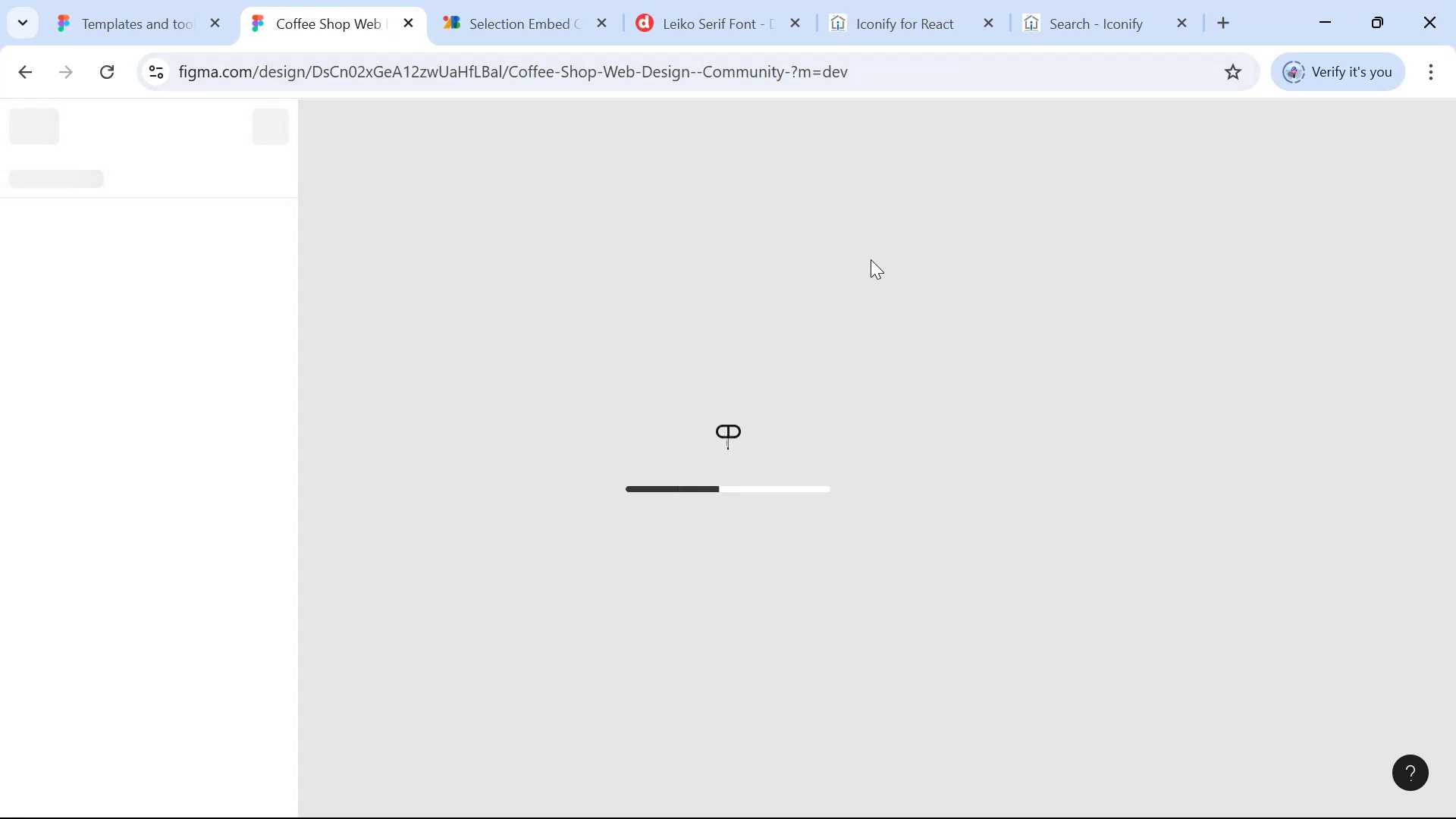 
wait(13.61)
 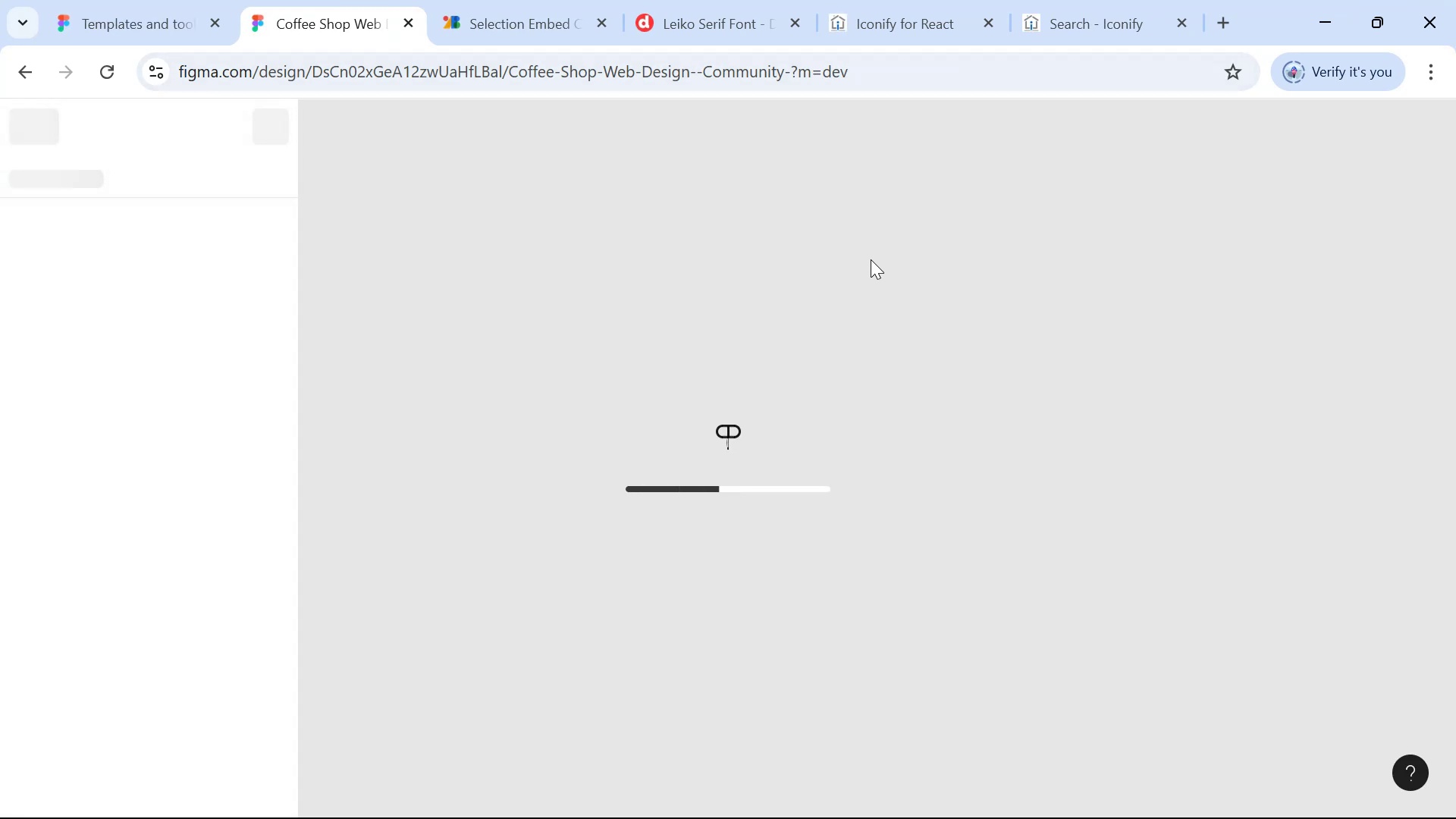 
hold_key(key=ControlLeft, duration=1.52)
scroll: coordinate [522, 587], scroll_direction: up, amount: 17.0
 